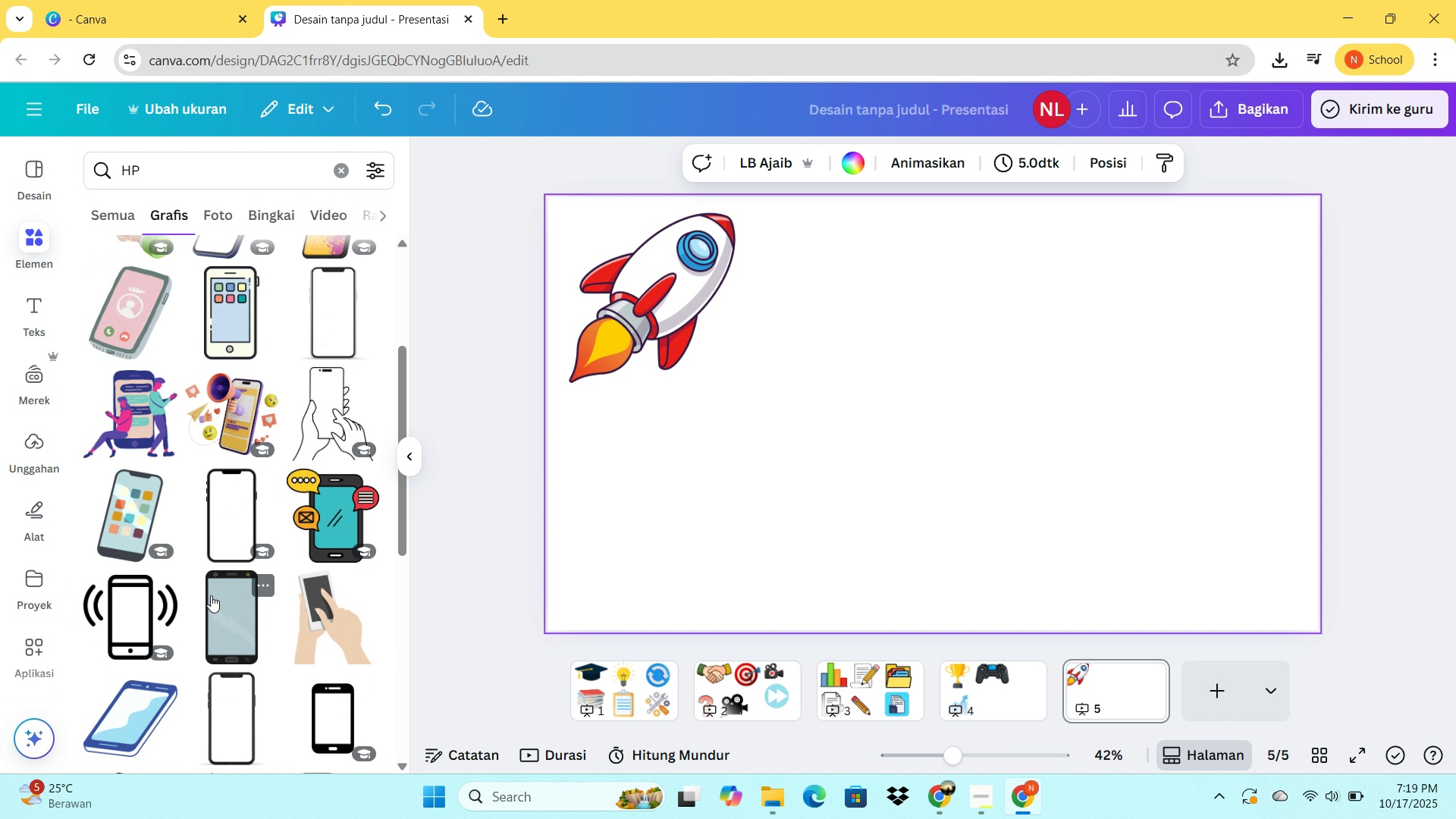 
left_click([211, 595])
 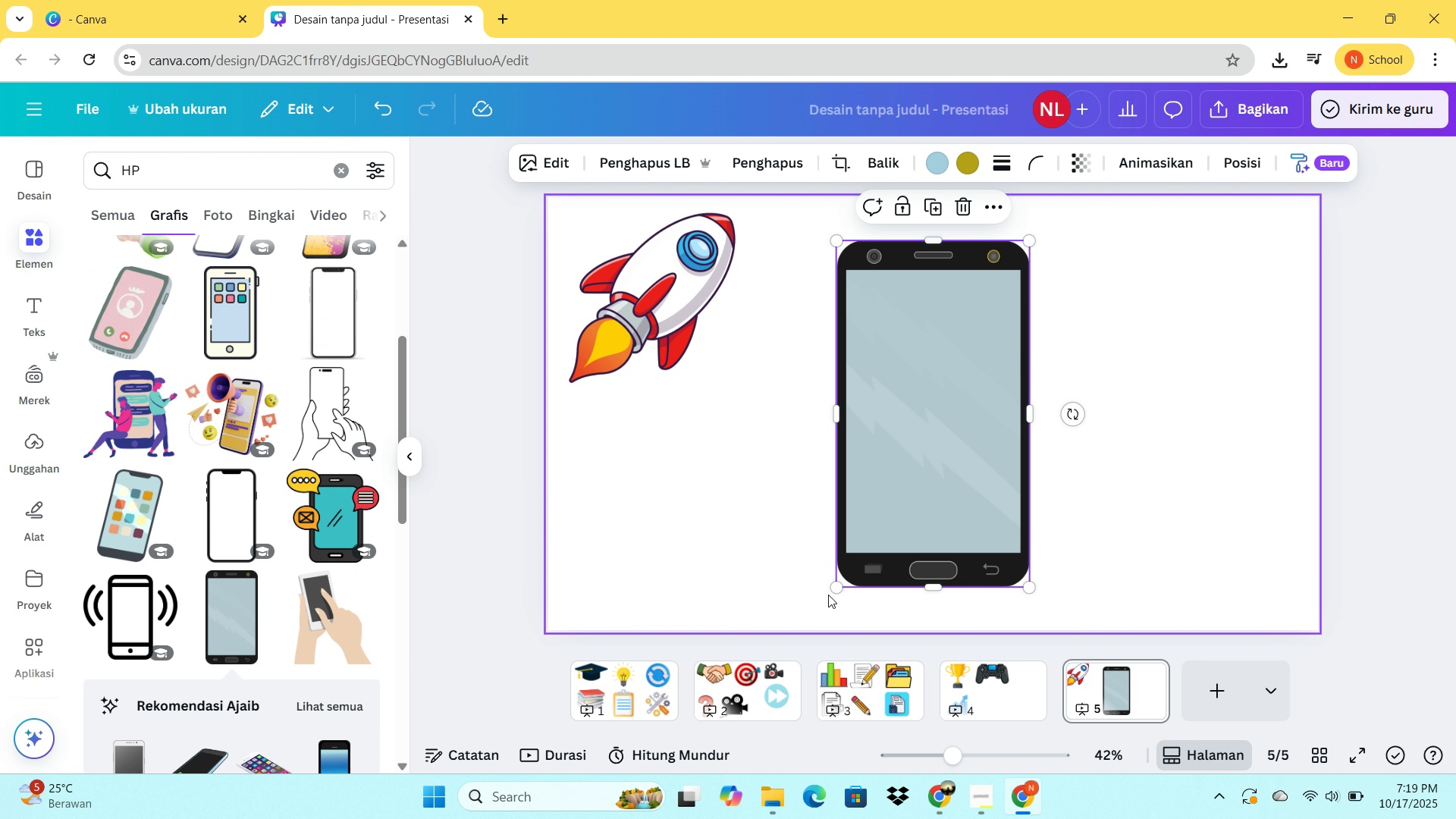 
left_click_drag(start_coordinate=[833, 586], to_coordinate=[927, 447])
 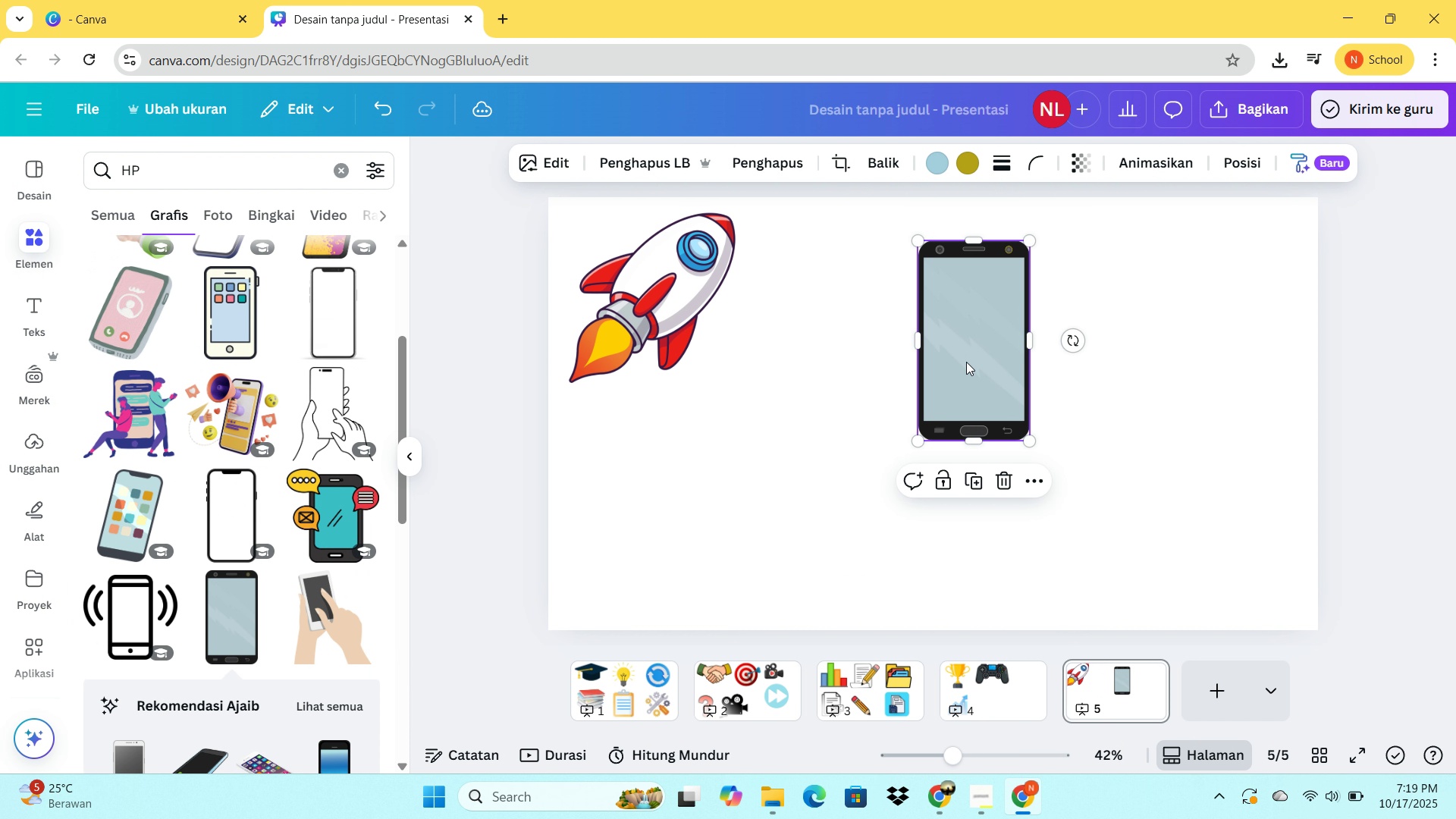 
left_click_drag(start_coordinate=[966, 362], to_coordinate=[648, 625])
 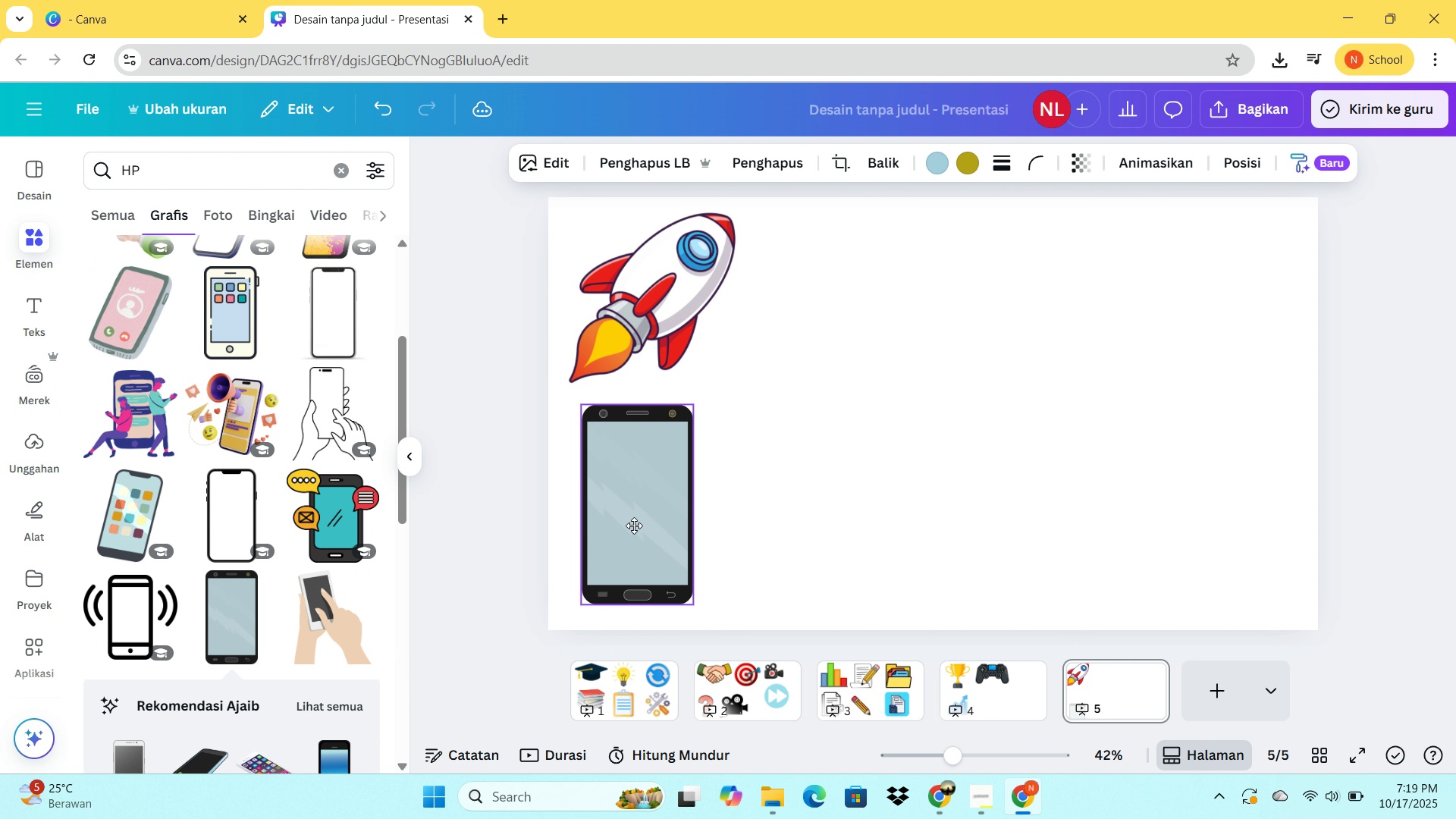 
left_click_drag(start_coordinate=[648, 625], to_coordinate=[635, 526])
 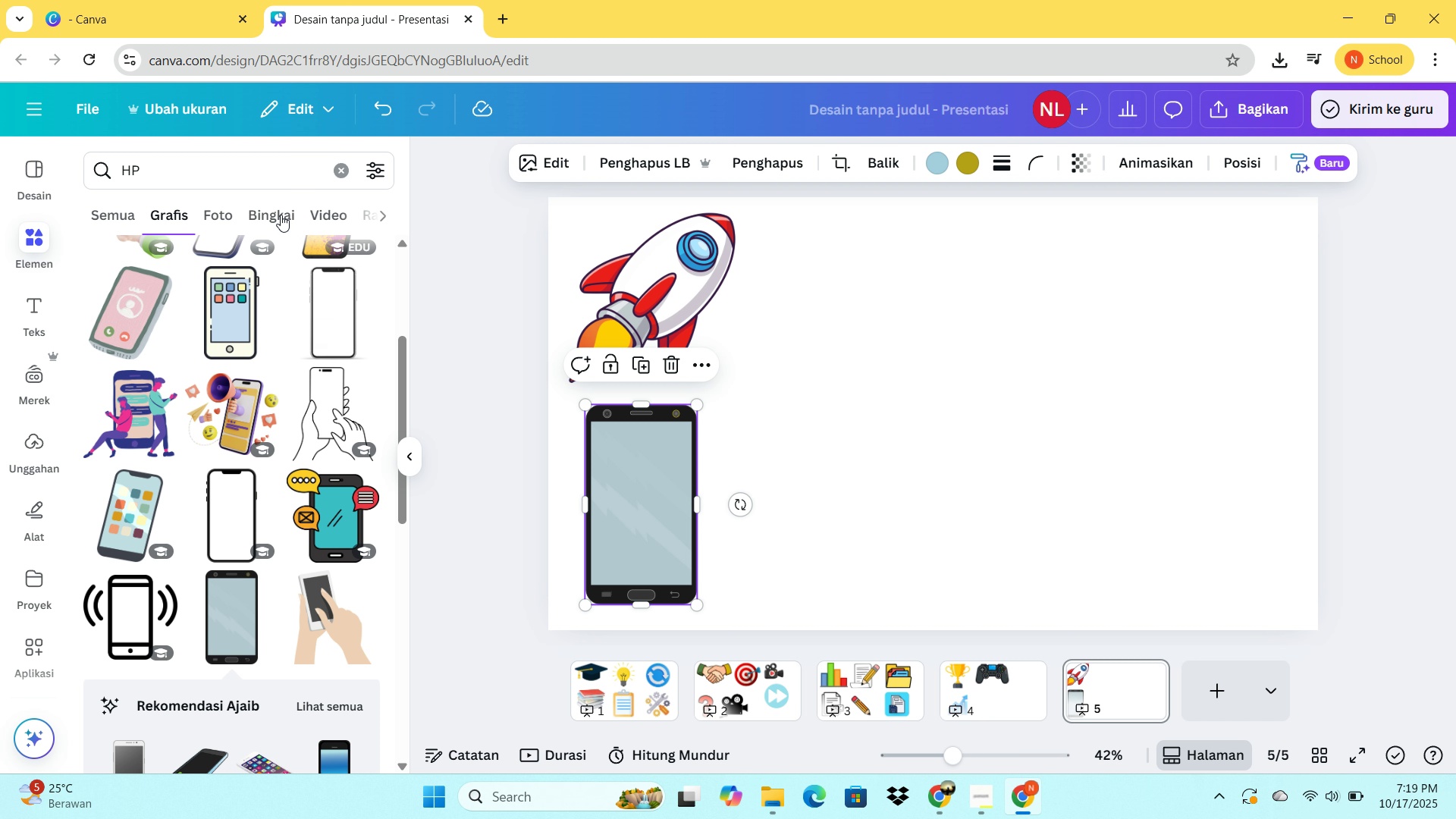 
left_click_drag(start_coordinate=[246, 183], to_coordinate=[74, 158])
 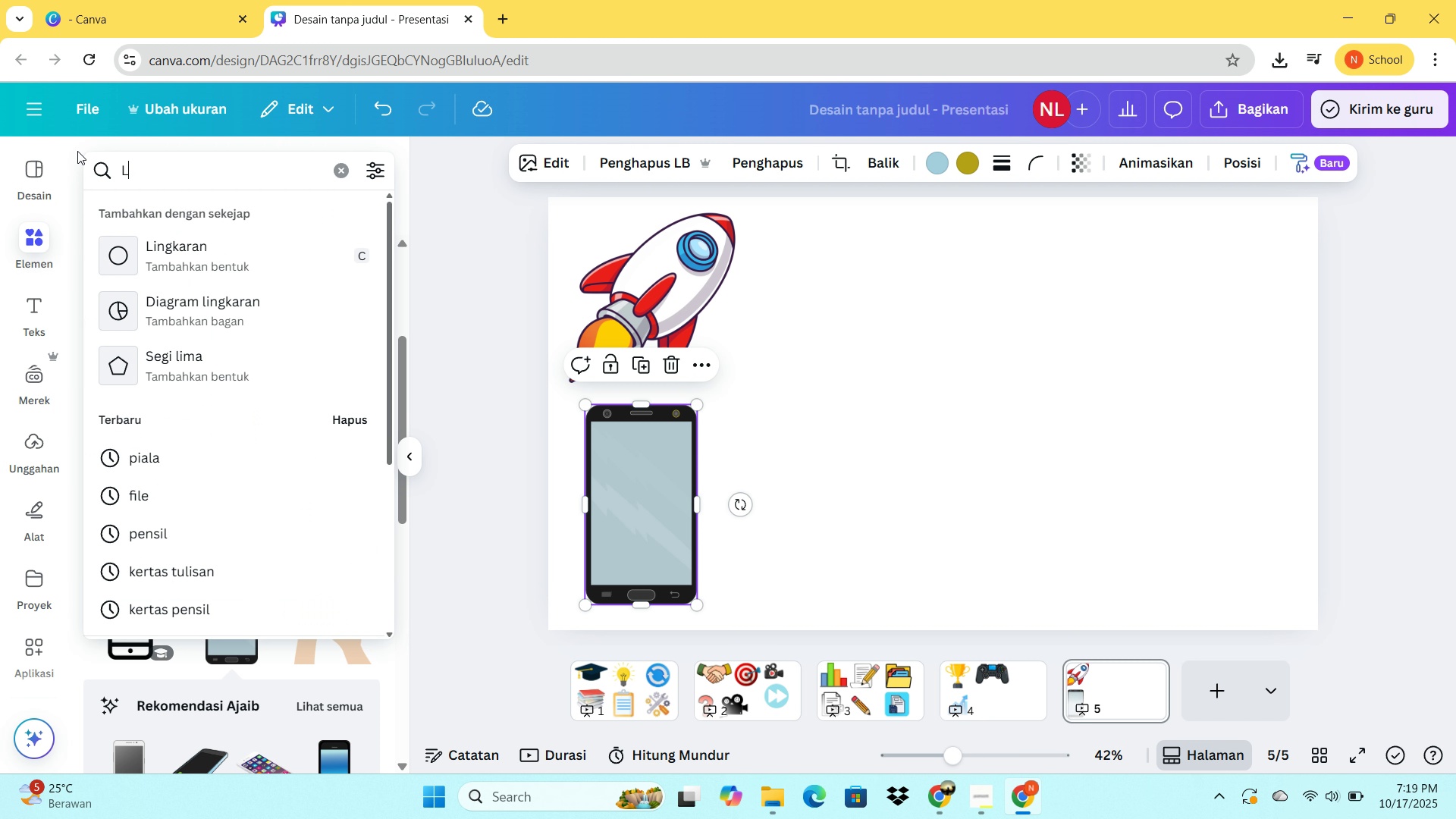 
type(LAPTOP)
 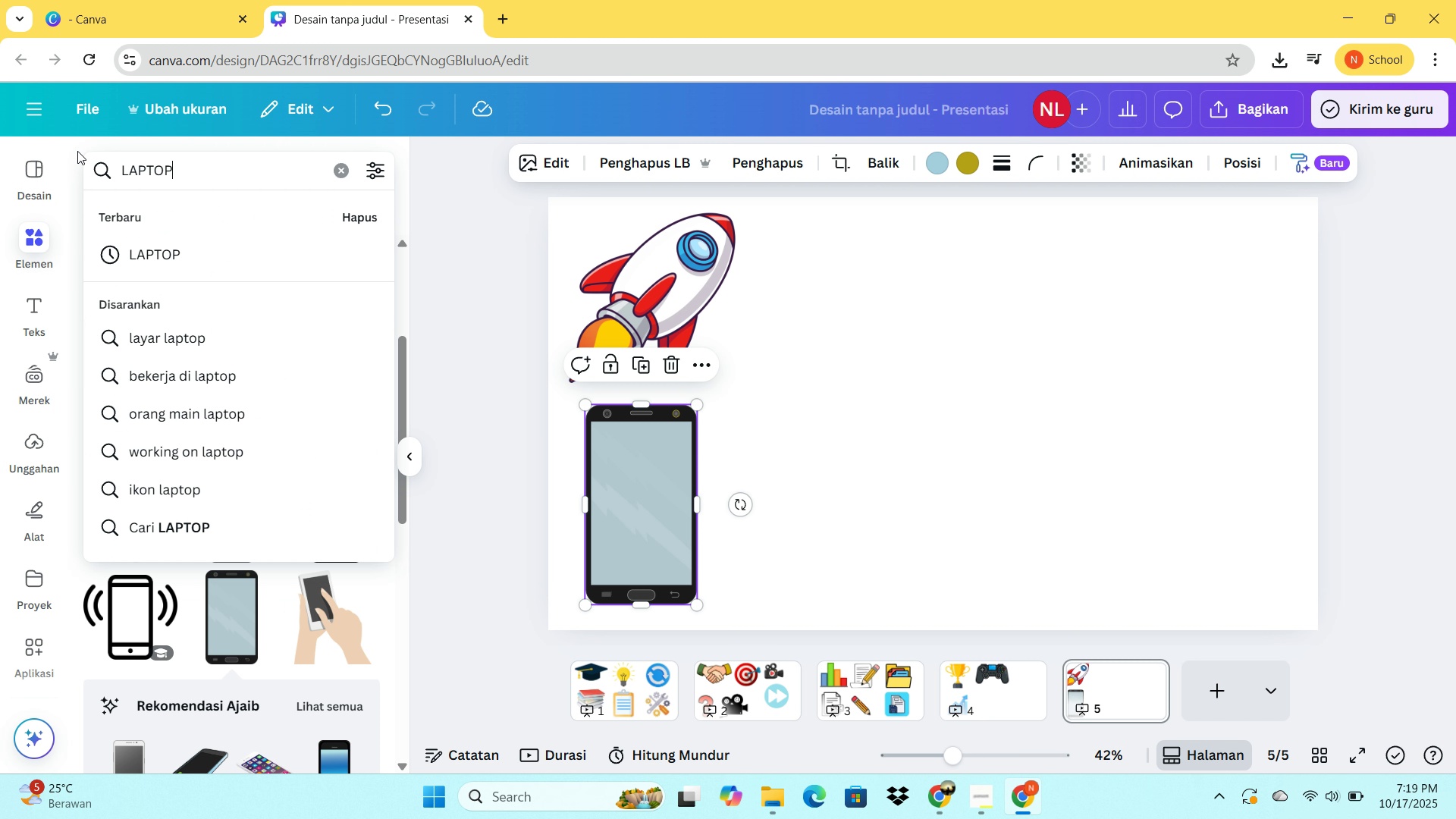 
key(Enter)
 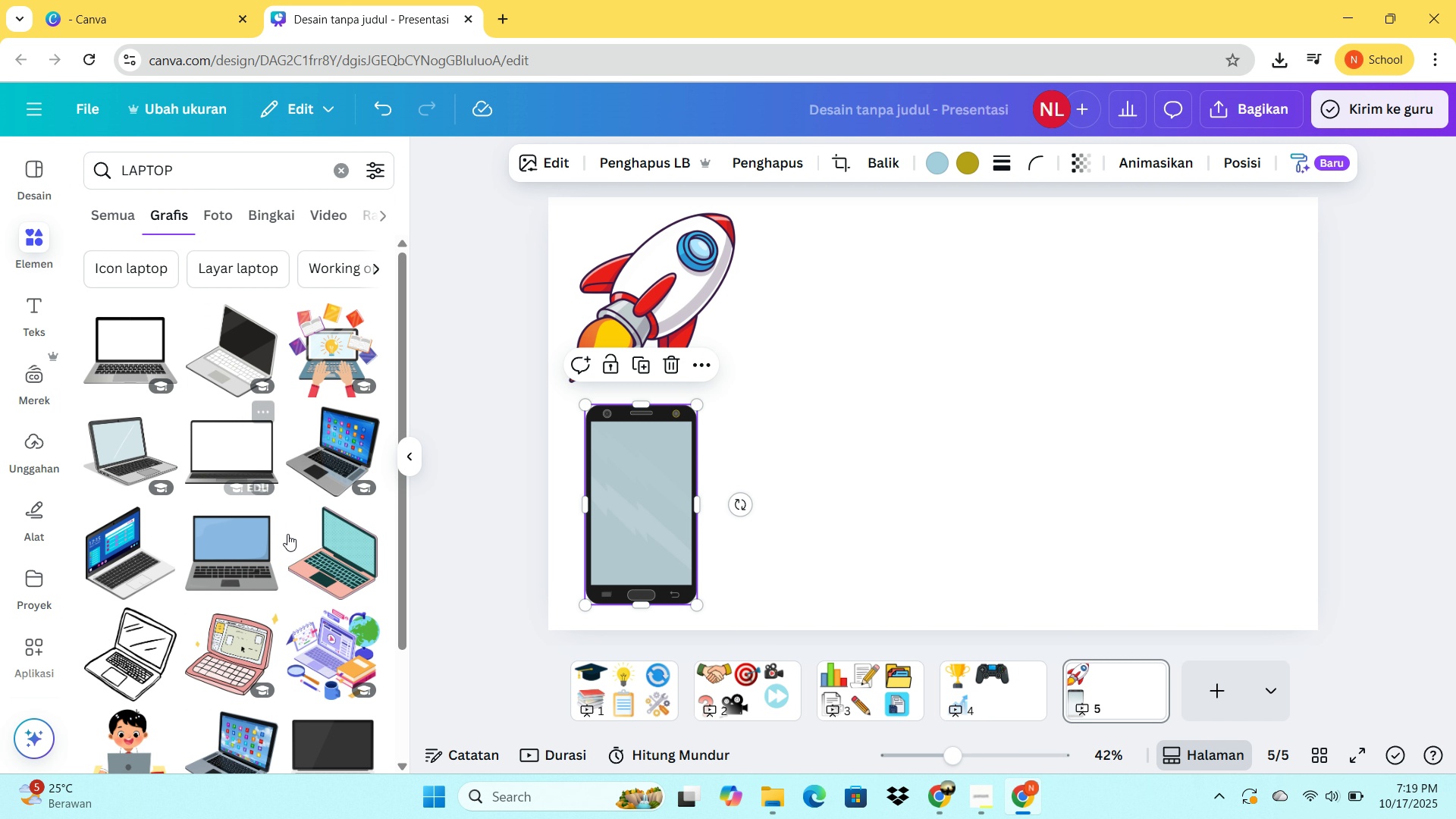 
left_click([264, 543])
 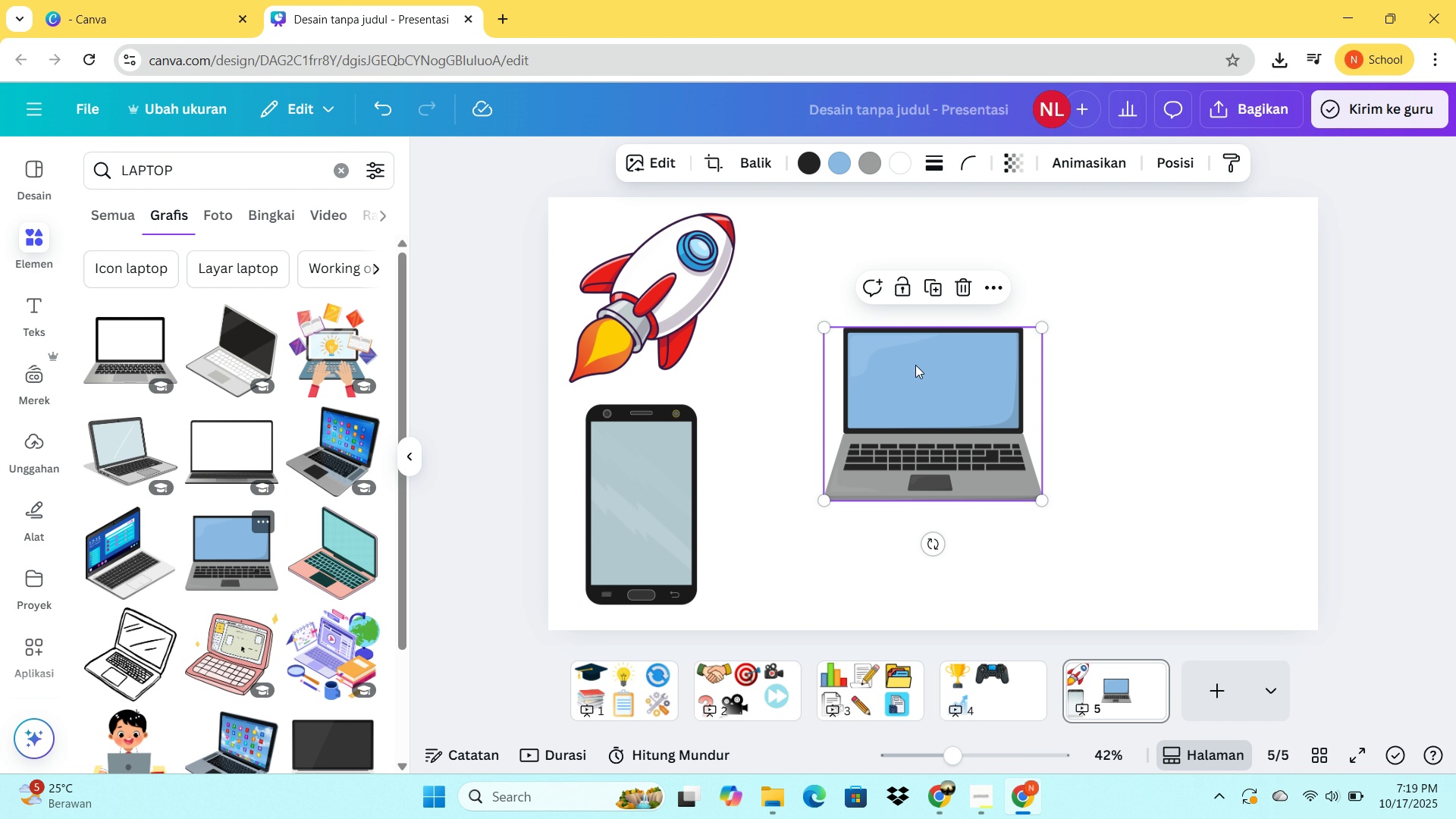 
left_click_drag(start_coordinate=[921, 388], to_coordinate=[855, 275])
 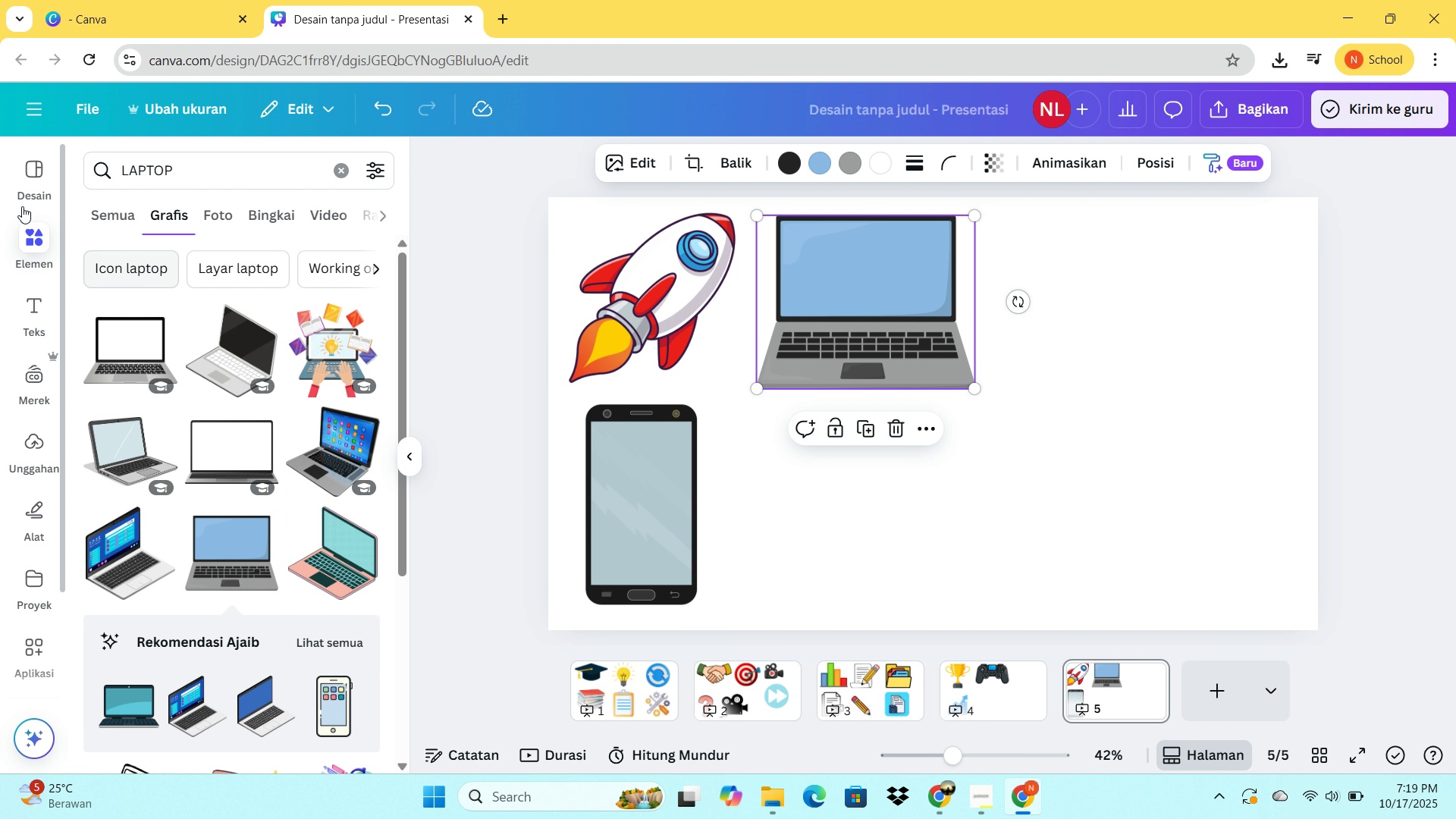 
left_click_drag(start_coordinate=[198, 181], to_coordinate=[93, 166])
 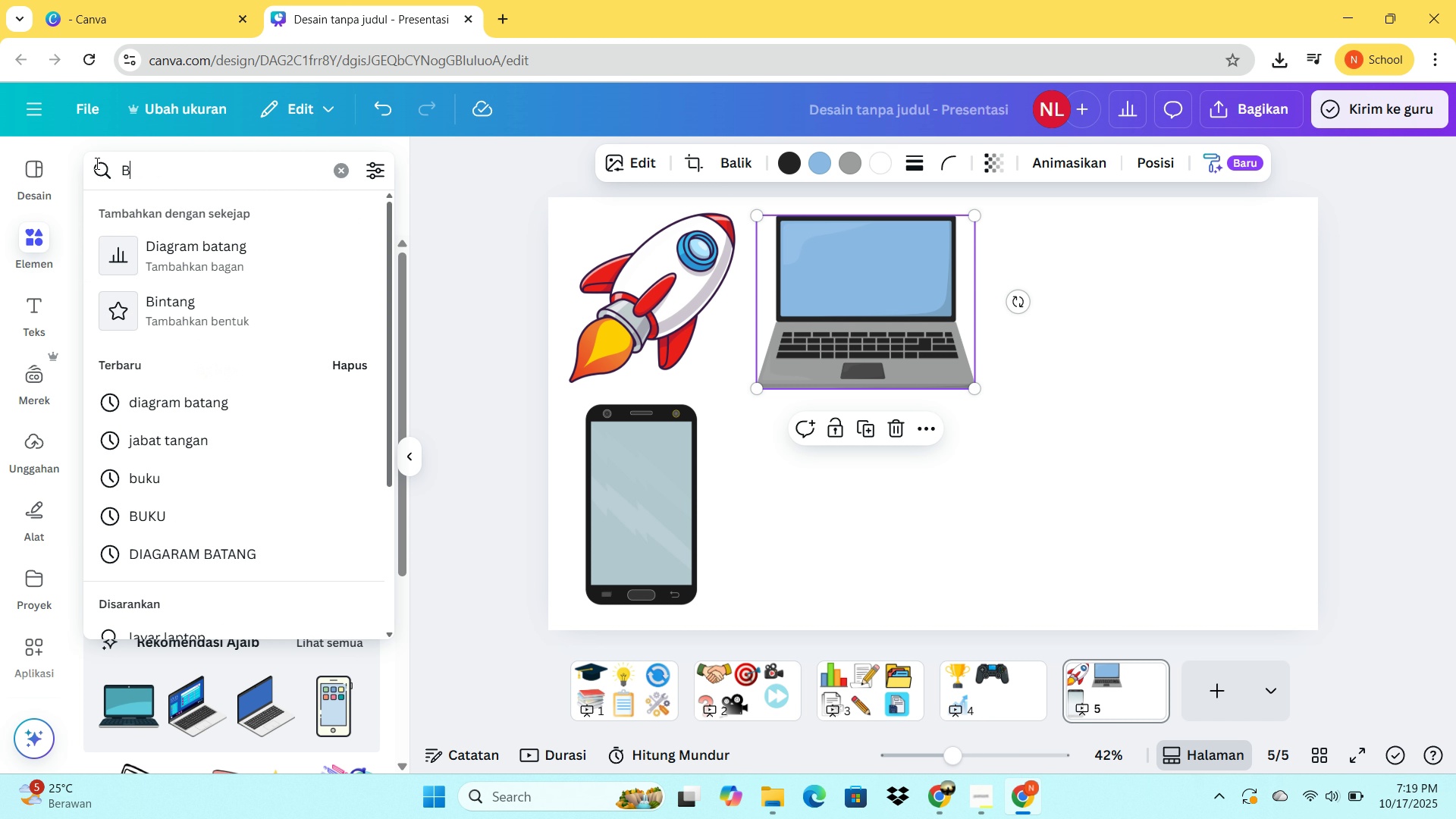 
type(BICARA)
 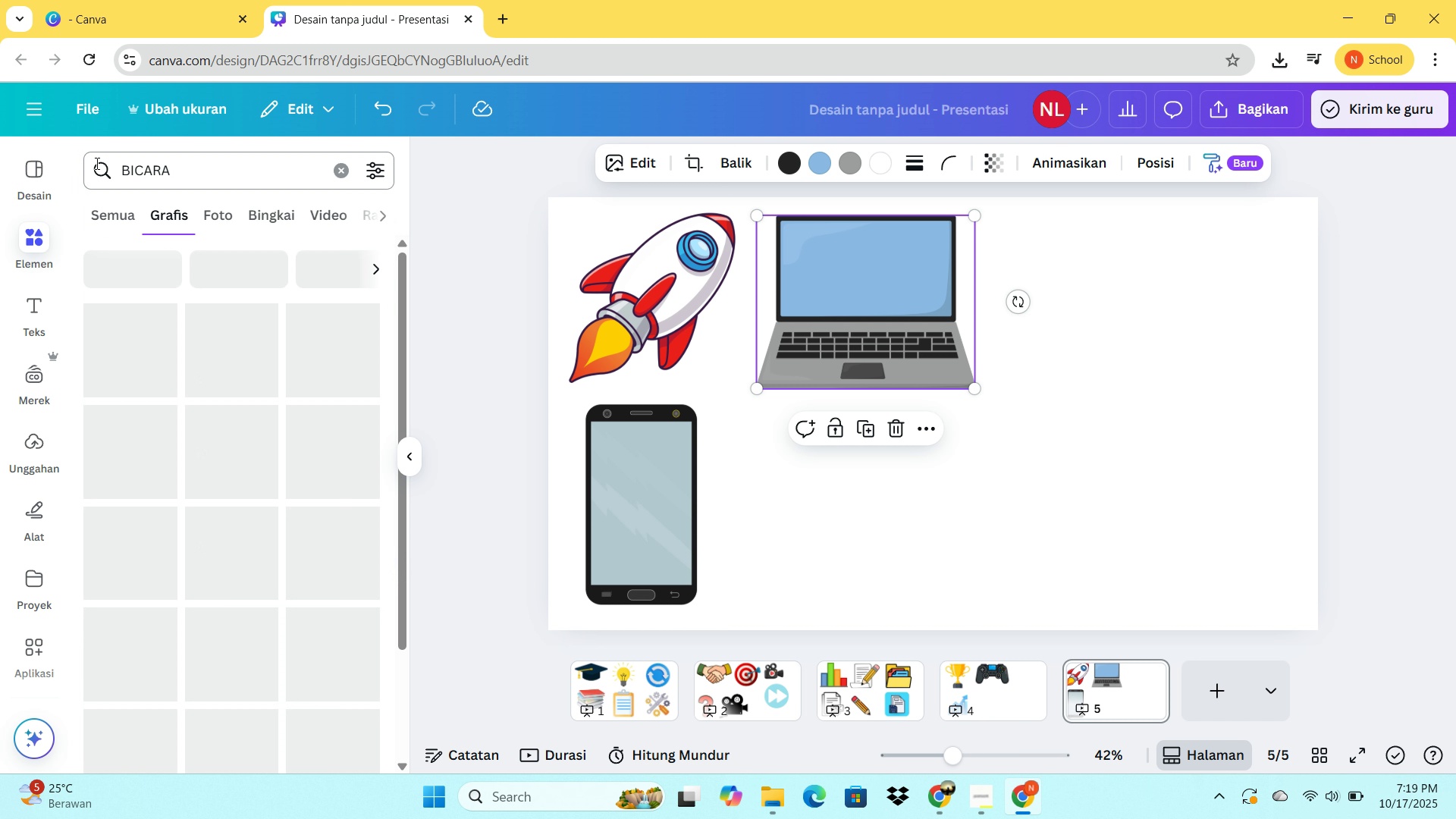 
key(Enter)
 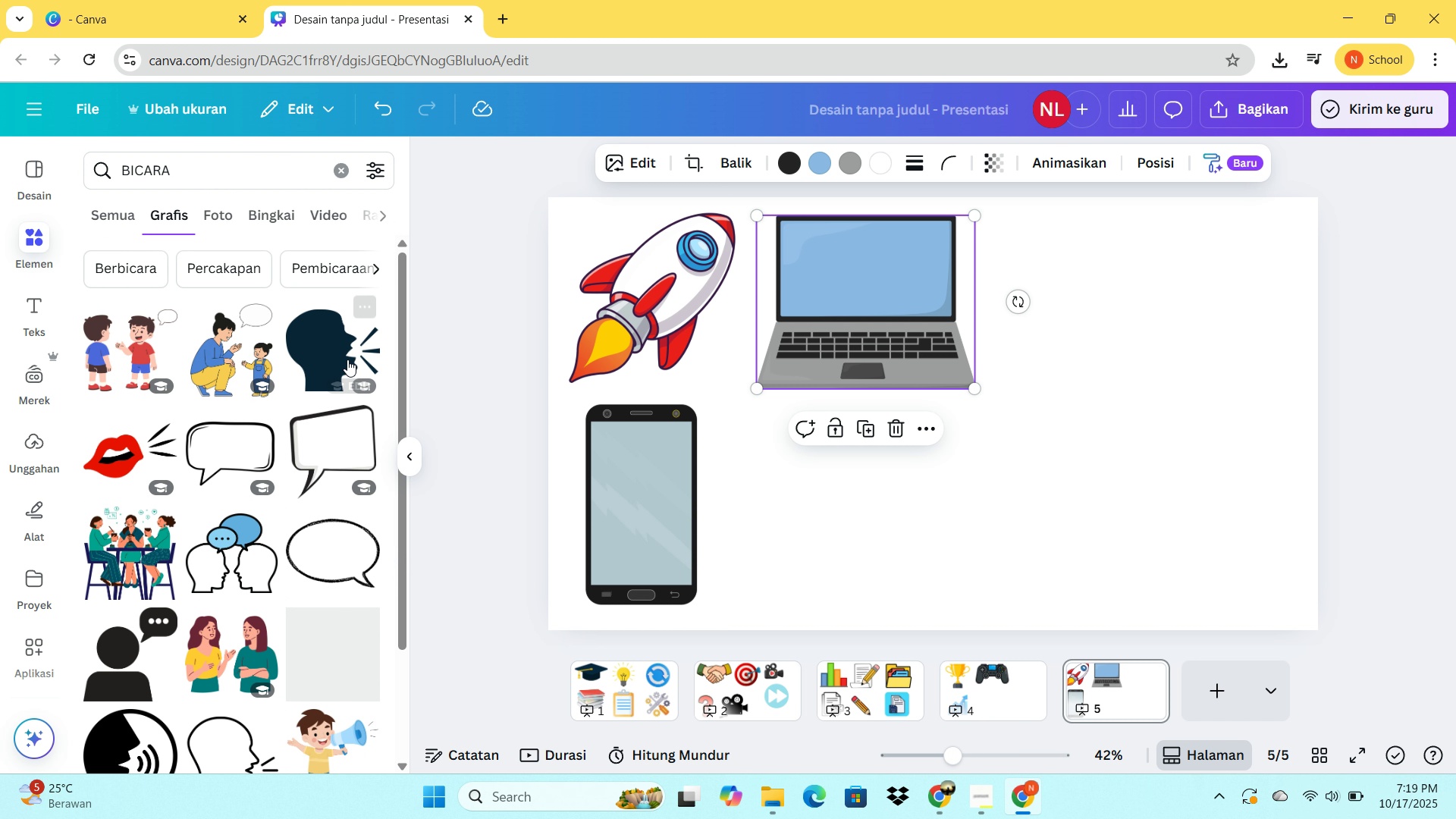 
left_click([344, 352])
 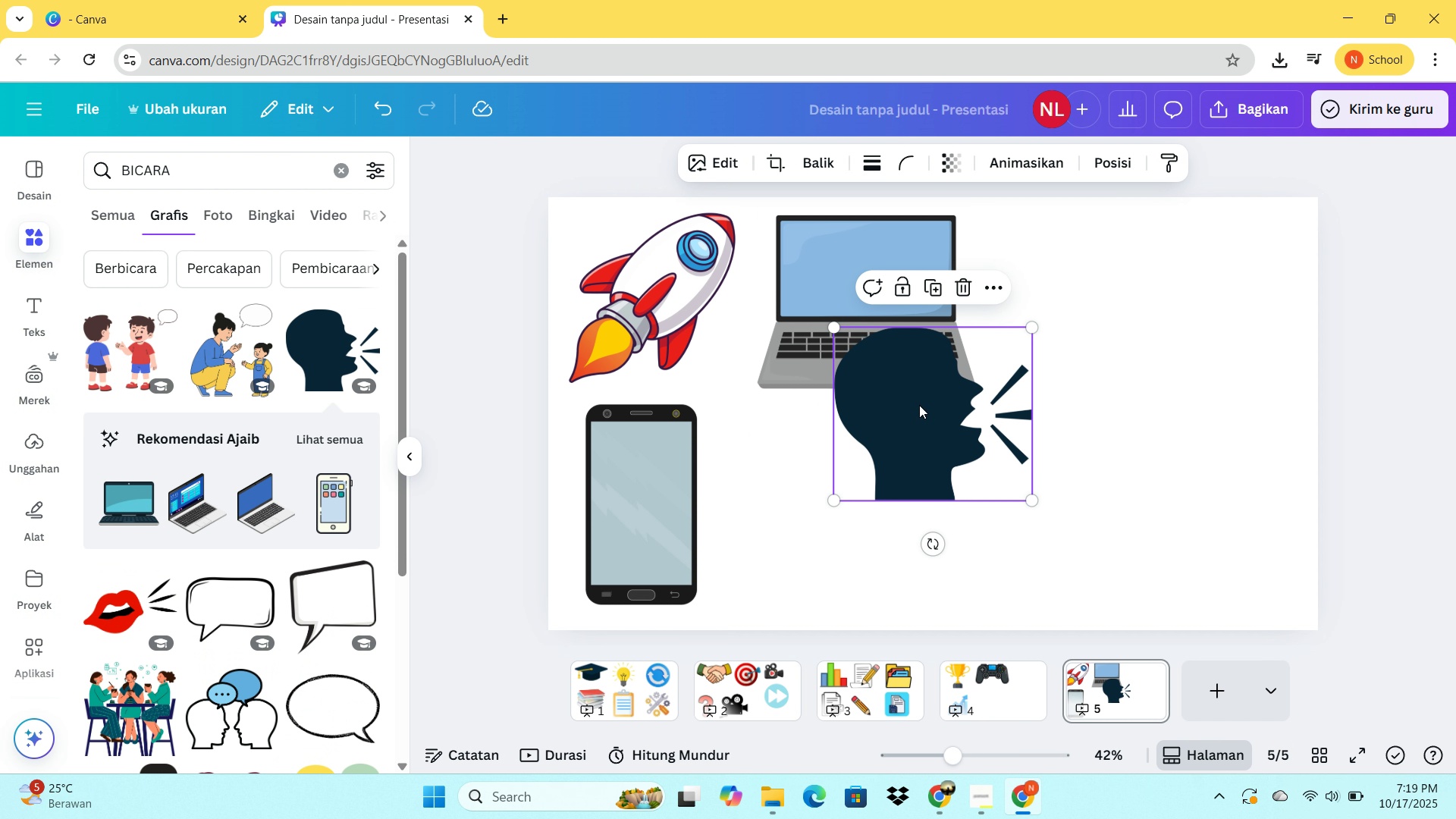 
left_click_drag(start_coordinate=[919, 405], to_coordinate=[862, 496])
 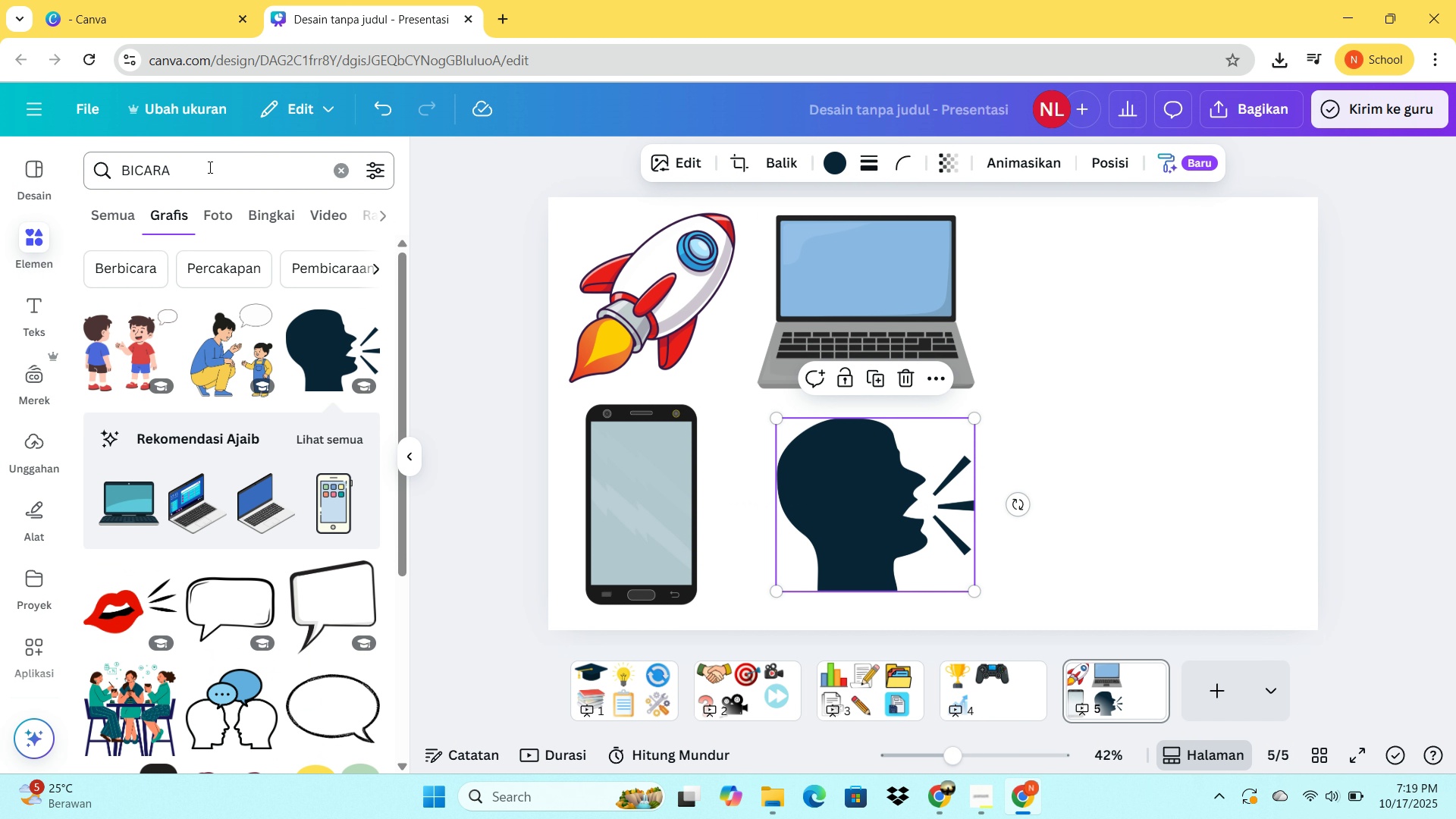 
left_click([206, 171])
 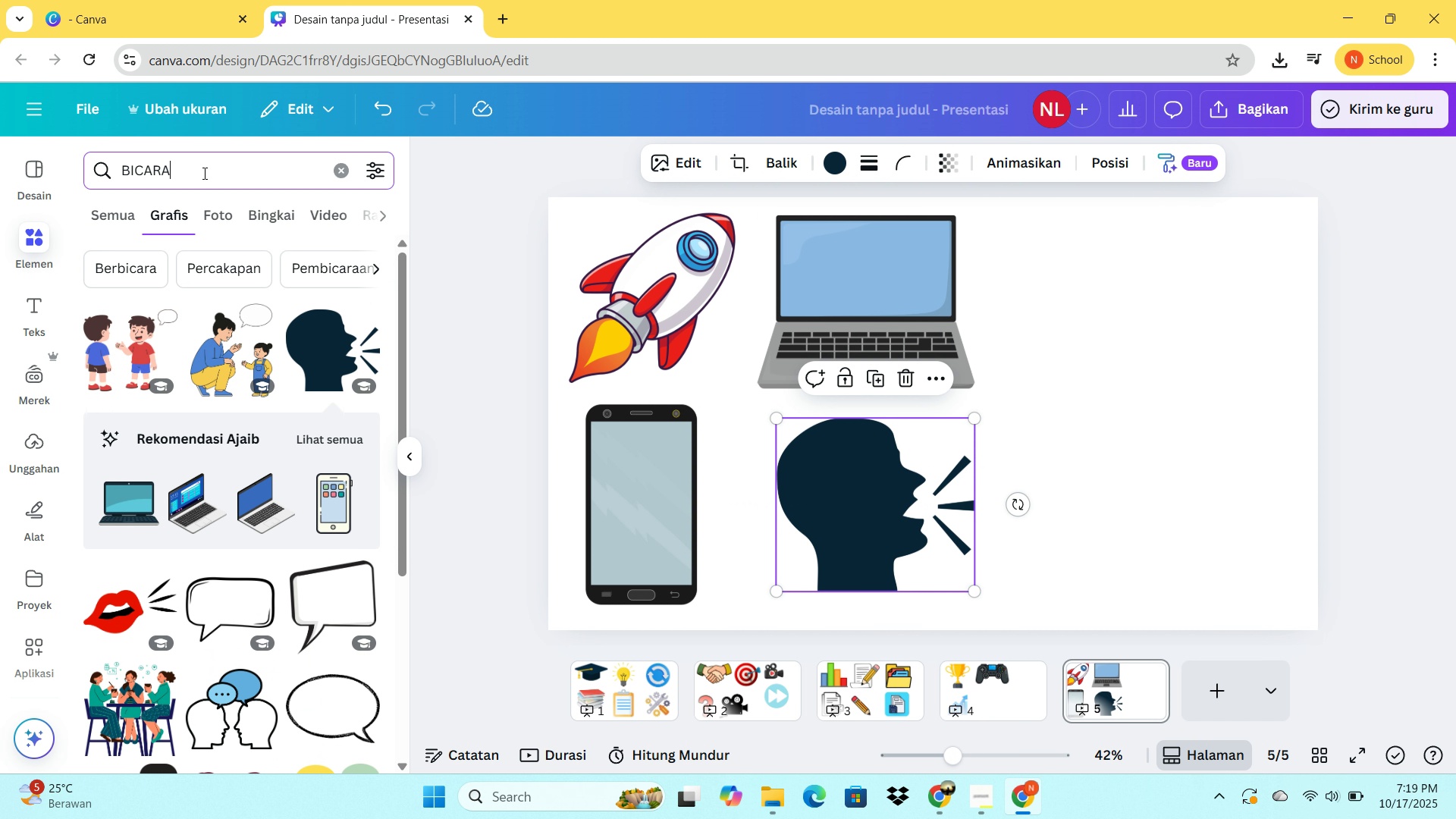 
left_click_drag(start_coordinate=[203, 173], to_coordinate=[77, 181])
 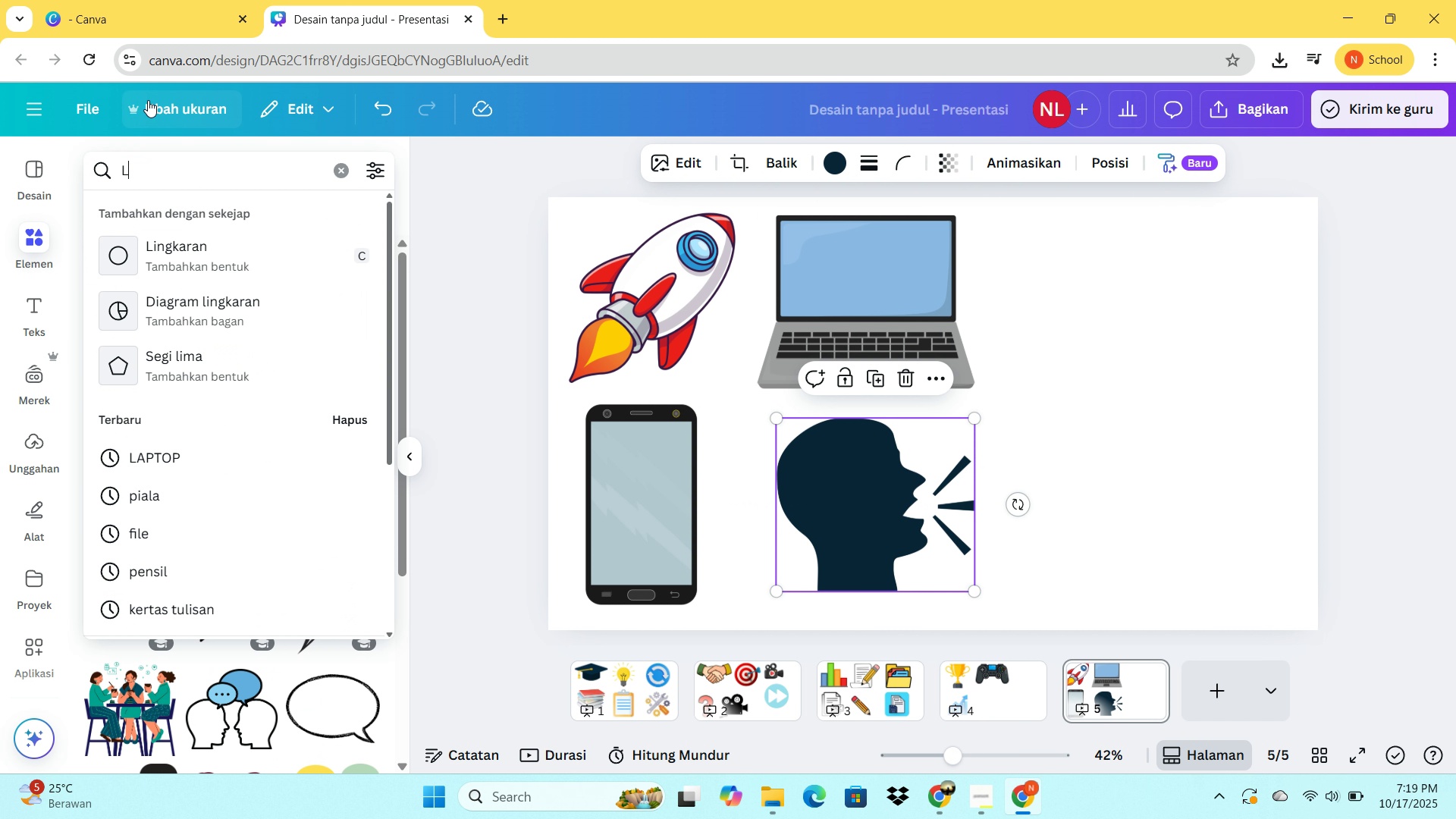 
type(LARI)
 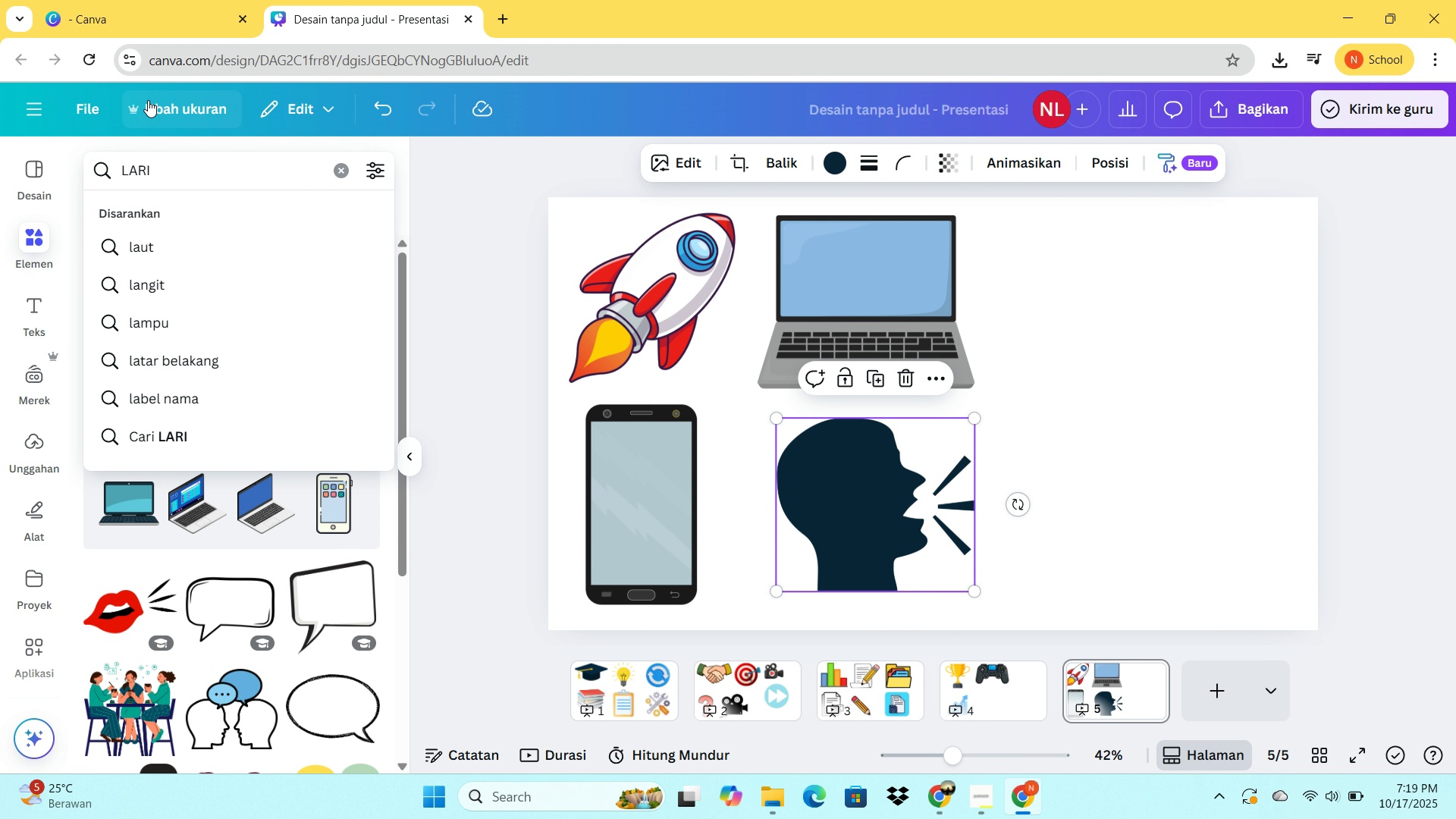 
key(Enter)
 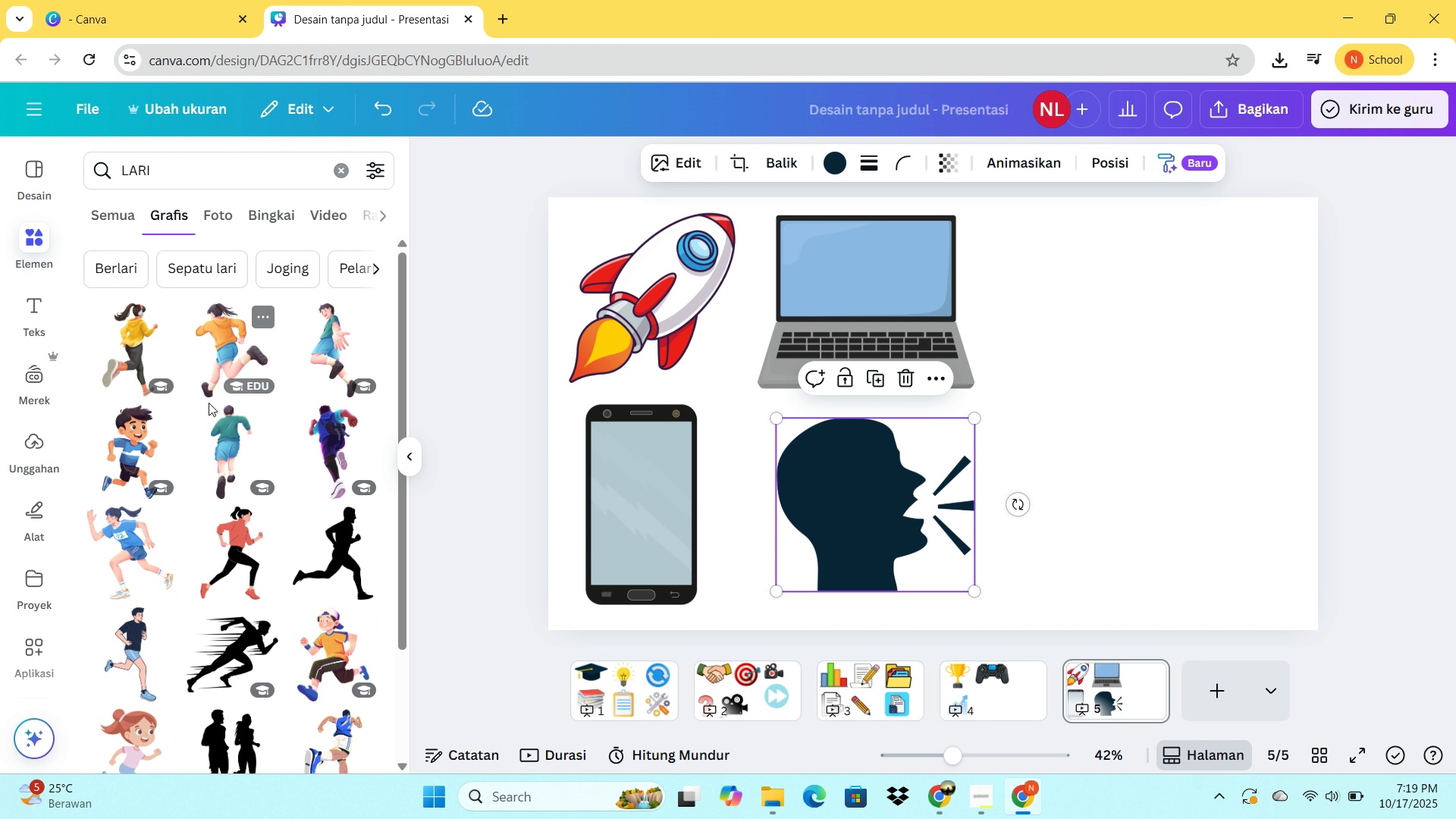 
mouse_move([174, 477])
 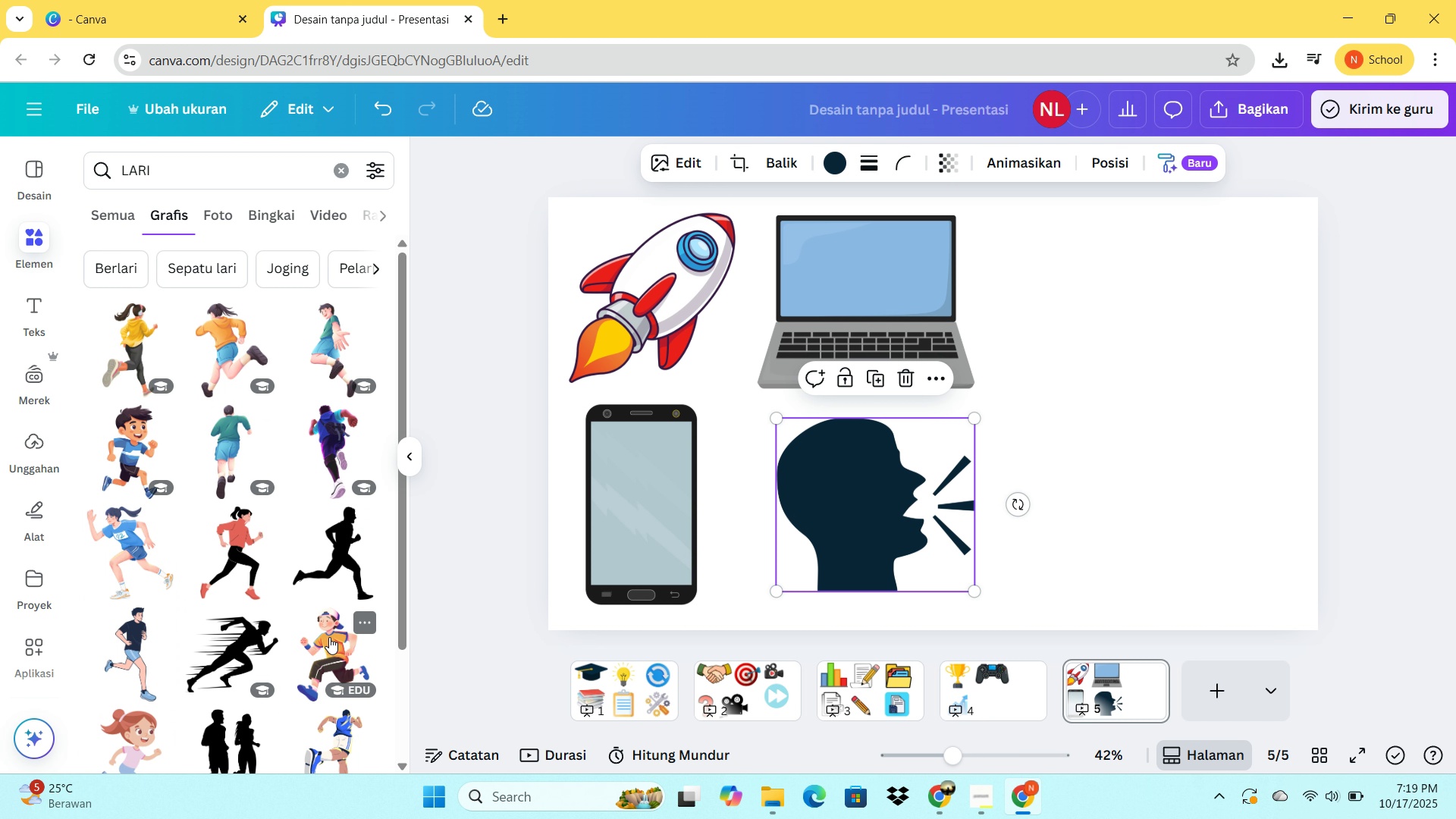 
left_click([329, 637])
 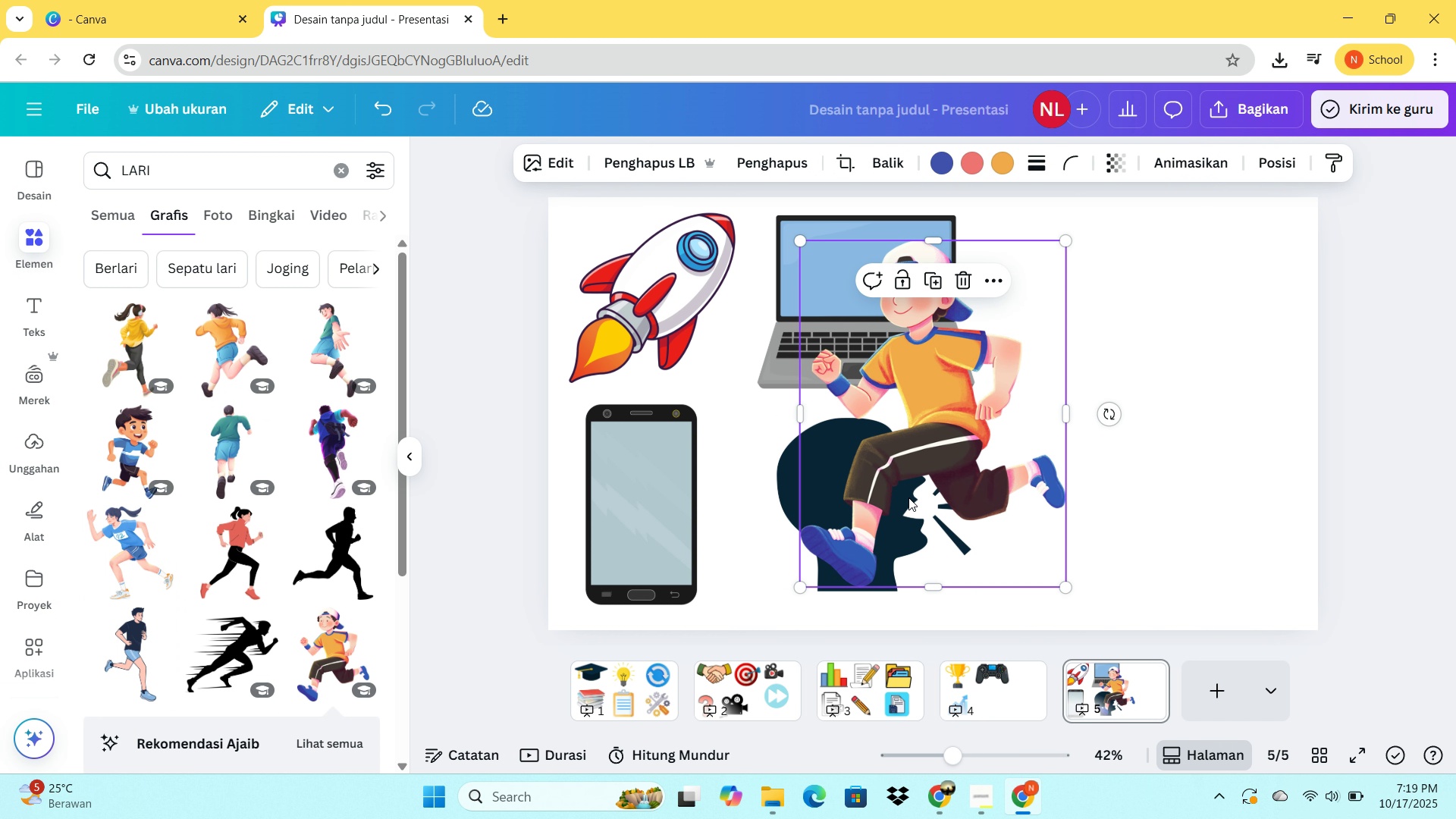 
left_click_drag(start_coordinate=[909, 491], to_coordinate=[1069, 456])
 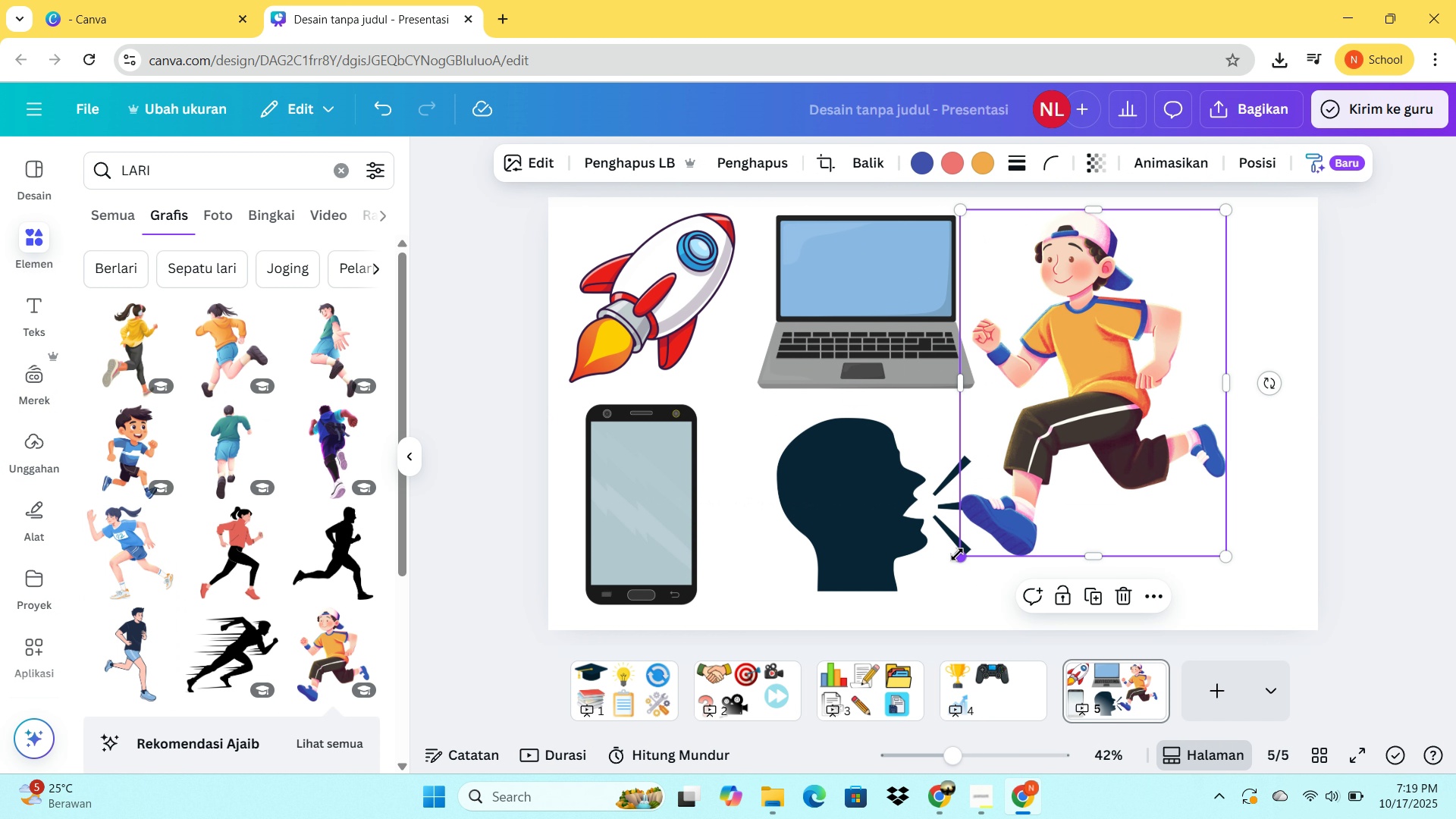 
left_click_drag(start_coordinate=[957, 554], to_coordinate=[1058, 395])
 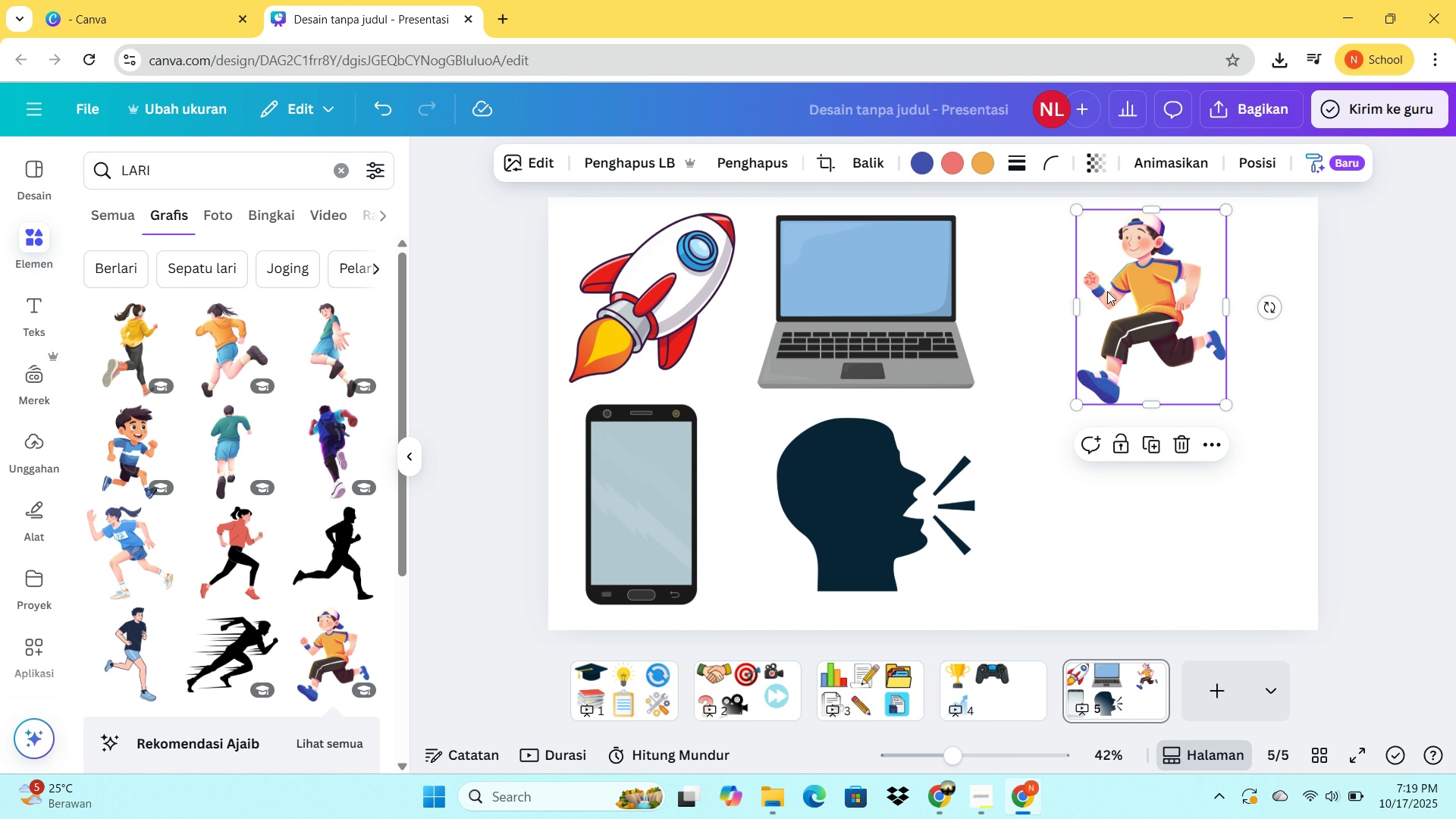 
left_click_drag(start_coordinate=[1109, 292], to_coordinate=[1068, 290])
 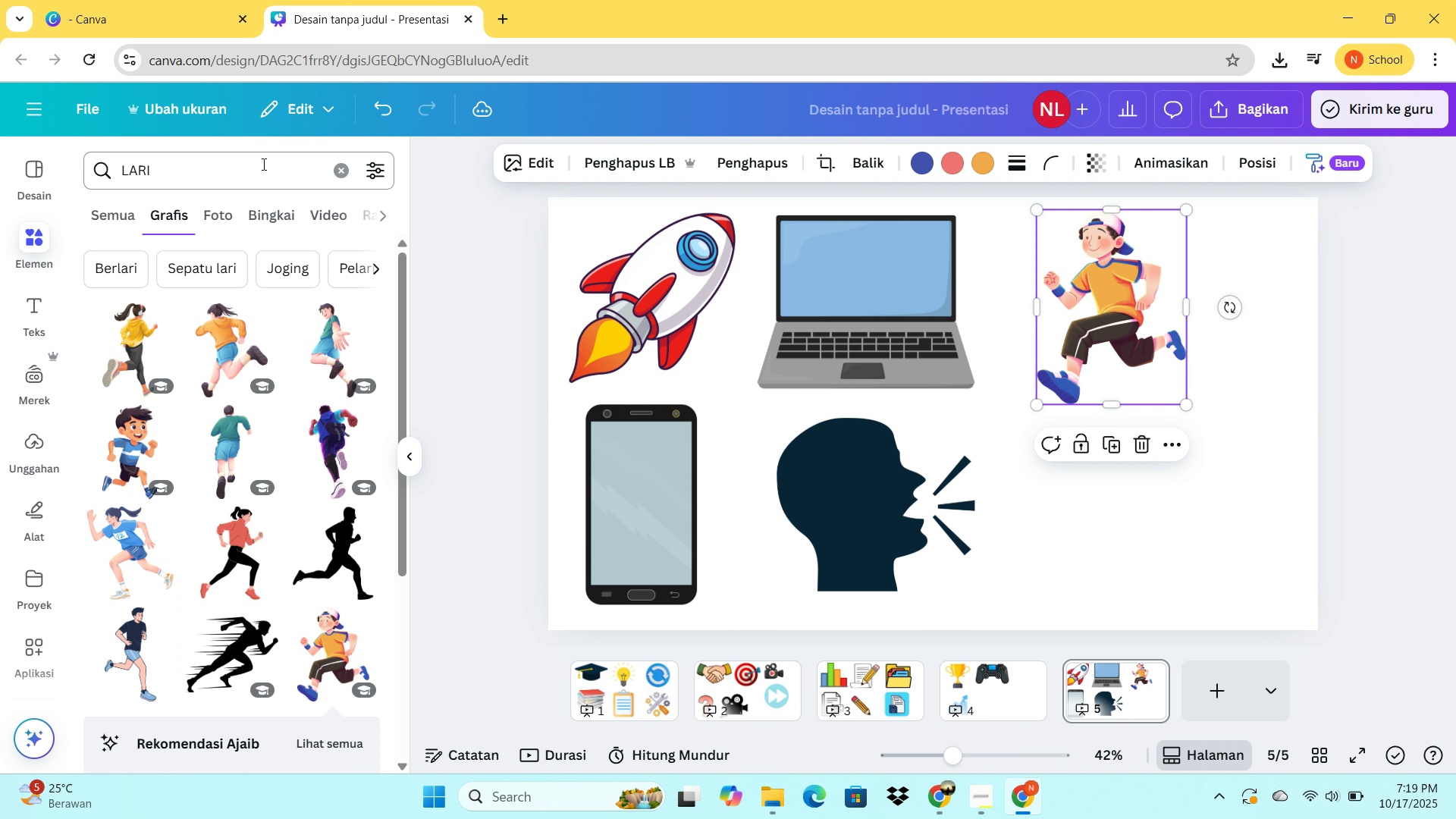 
left_click_drag(start_coordinate=[262, 164], to_coordinate=[92, 146])
 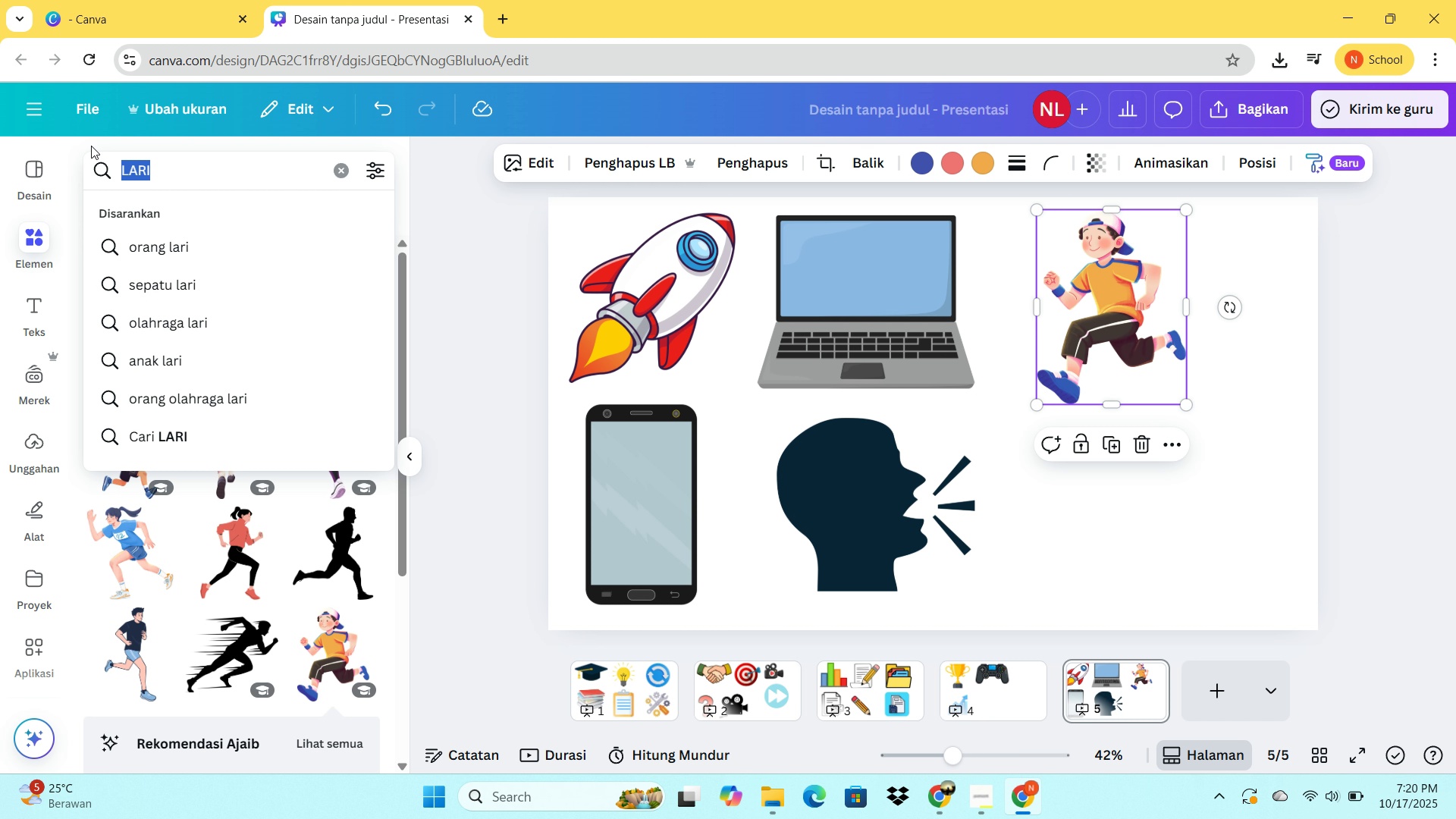 
type(EMOT MIKIR)
 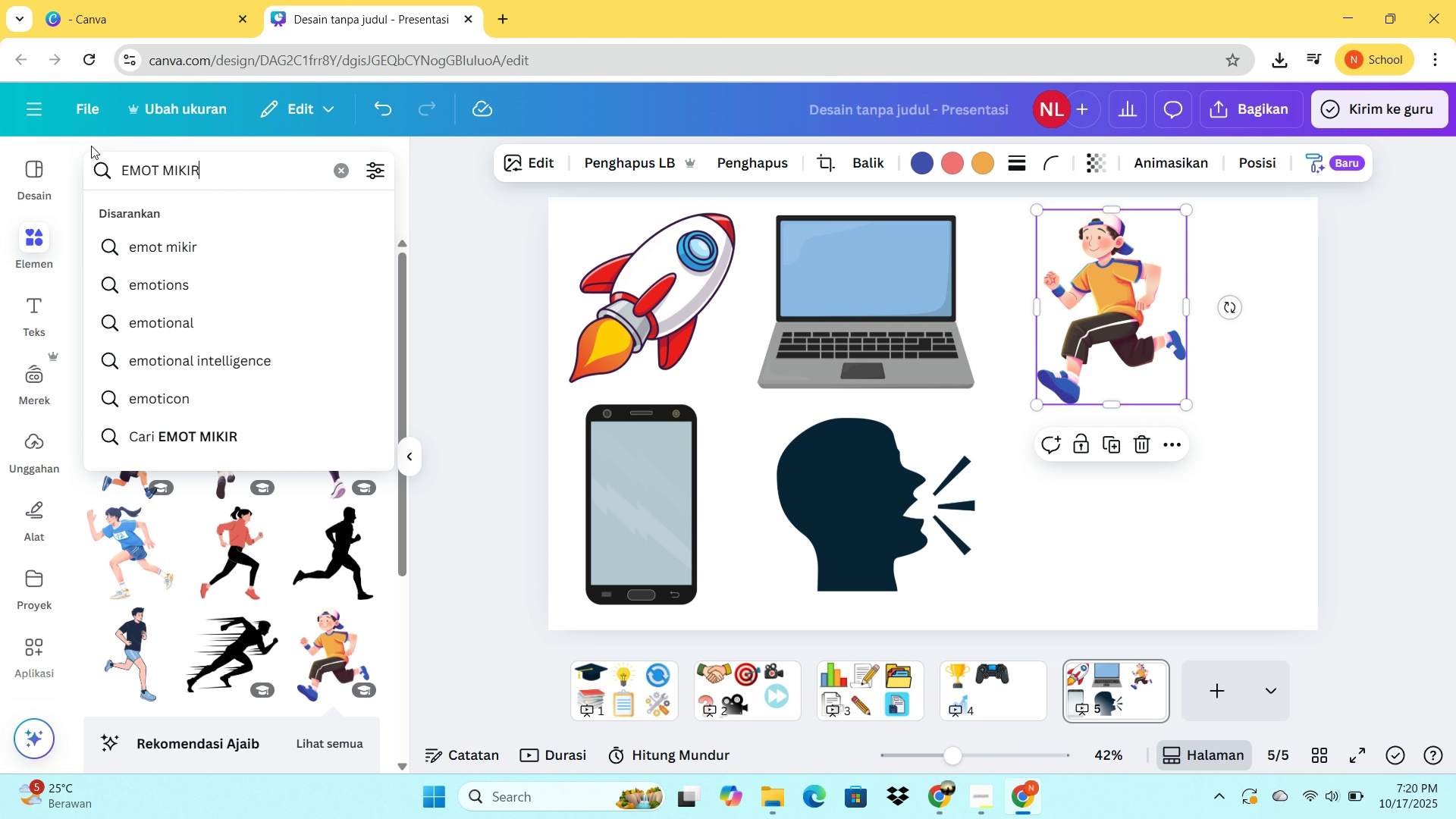 
key(Enter)
 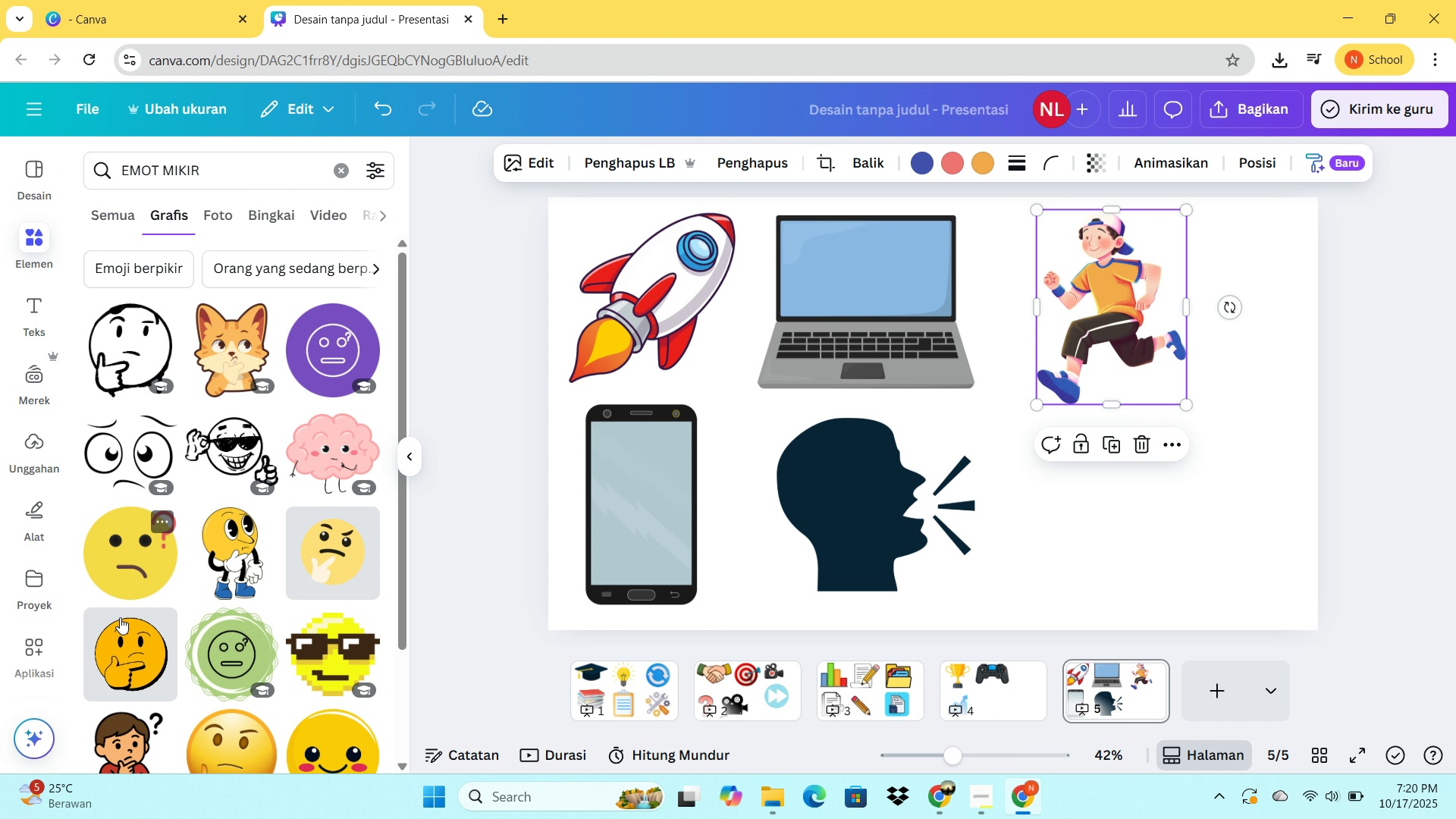 
scroll: coordinate [134, 661], scroll_direction: down, amount: 2.0
 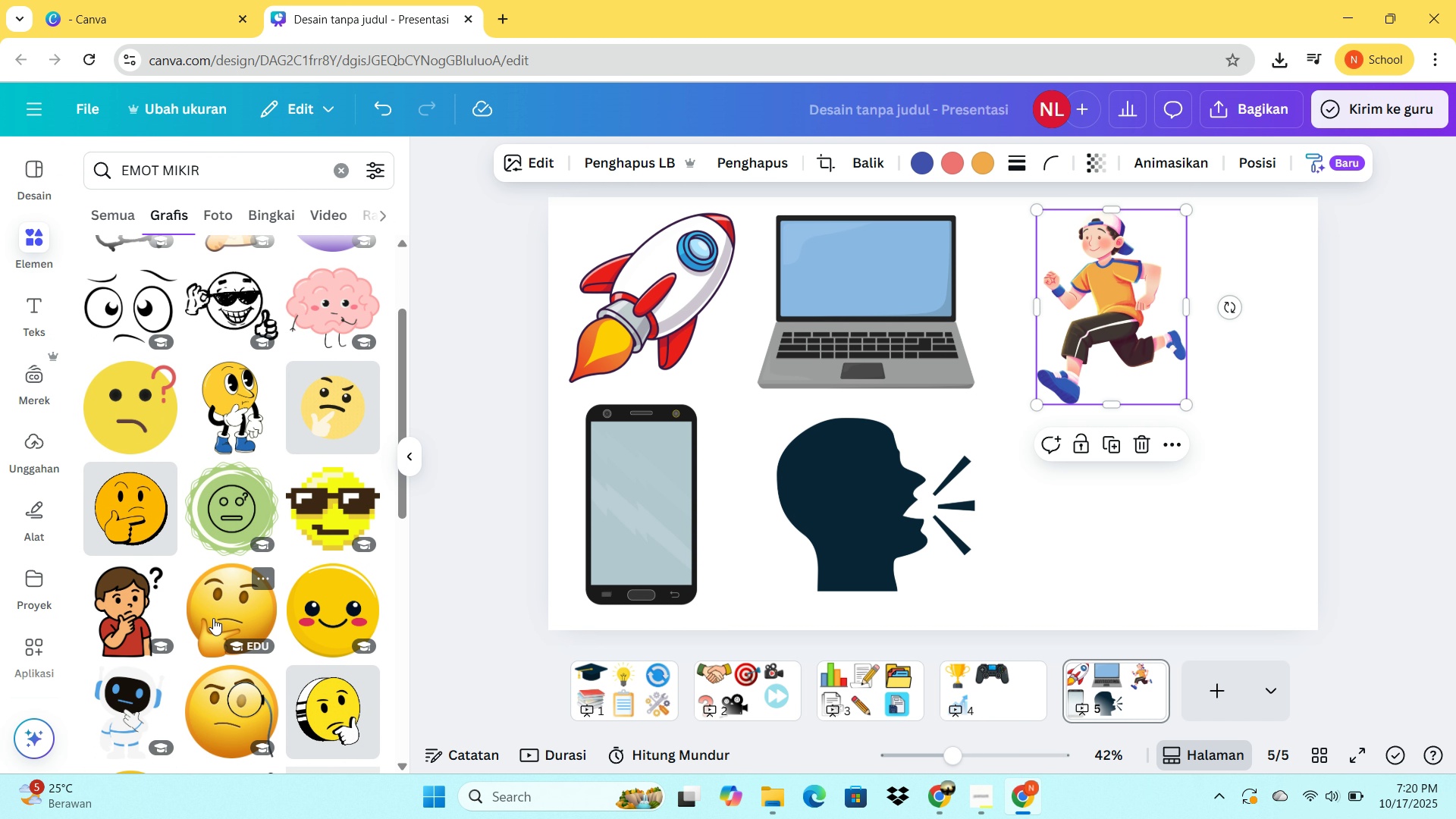 
left_click([213, 618])
 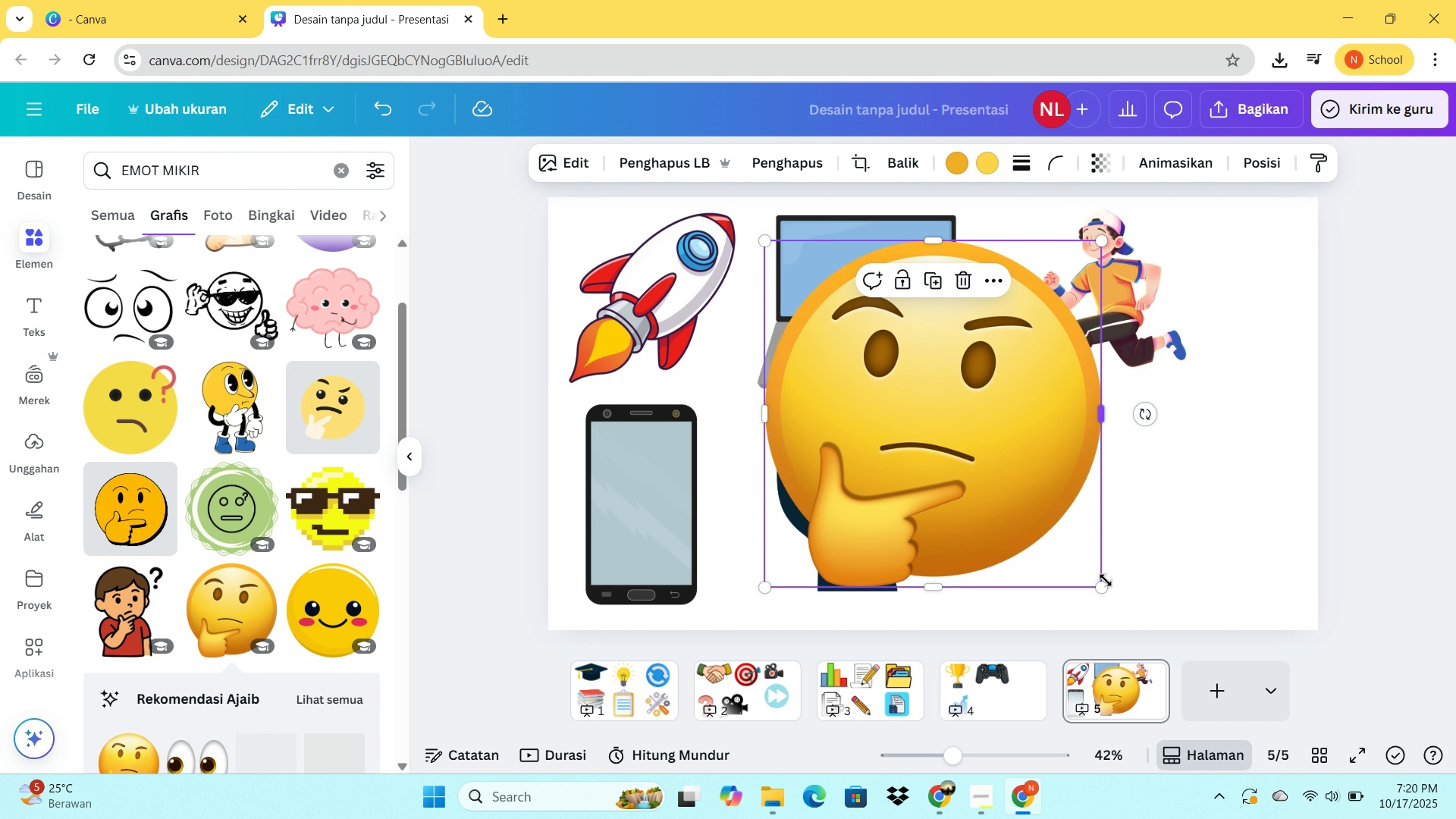 
left_click_drag(start_coordinate=[1100, 582], to_coordinate=[960, 405])
 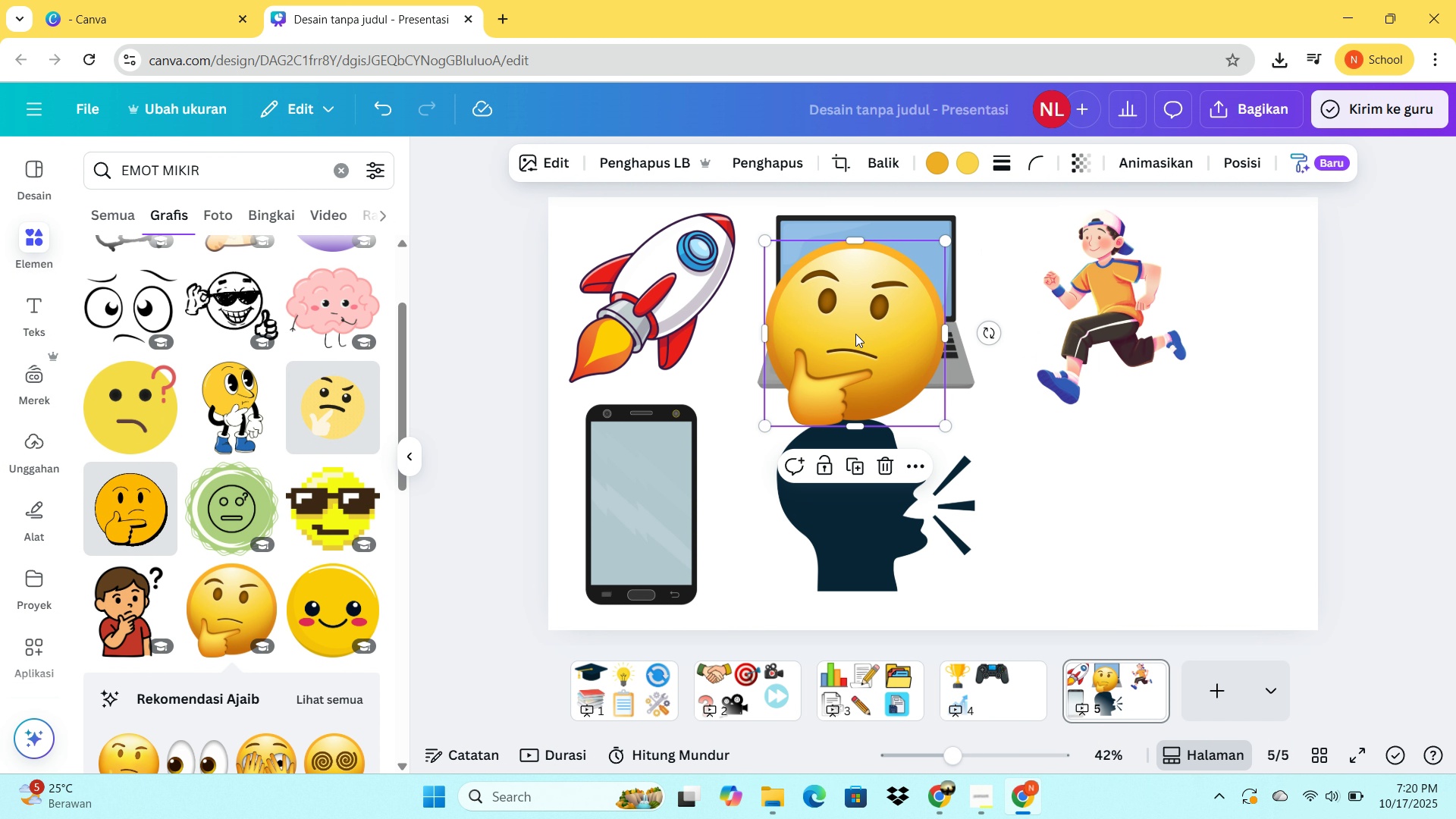 
left_click_drag(start_coordinate=[855, 332], to_coordinate=[1125, 497])
 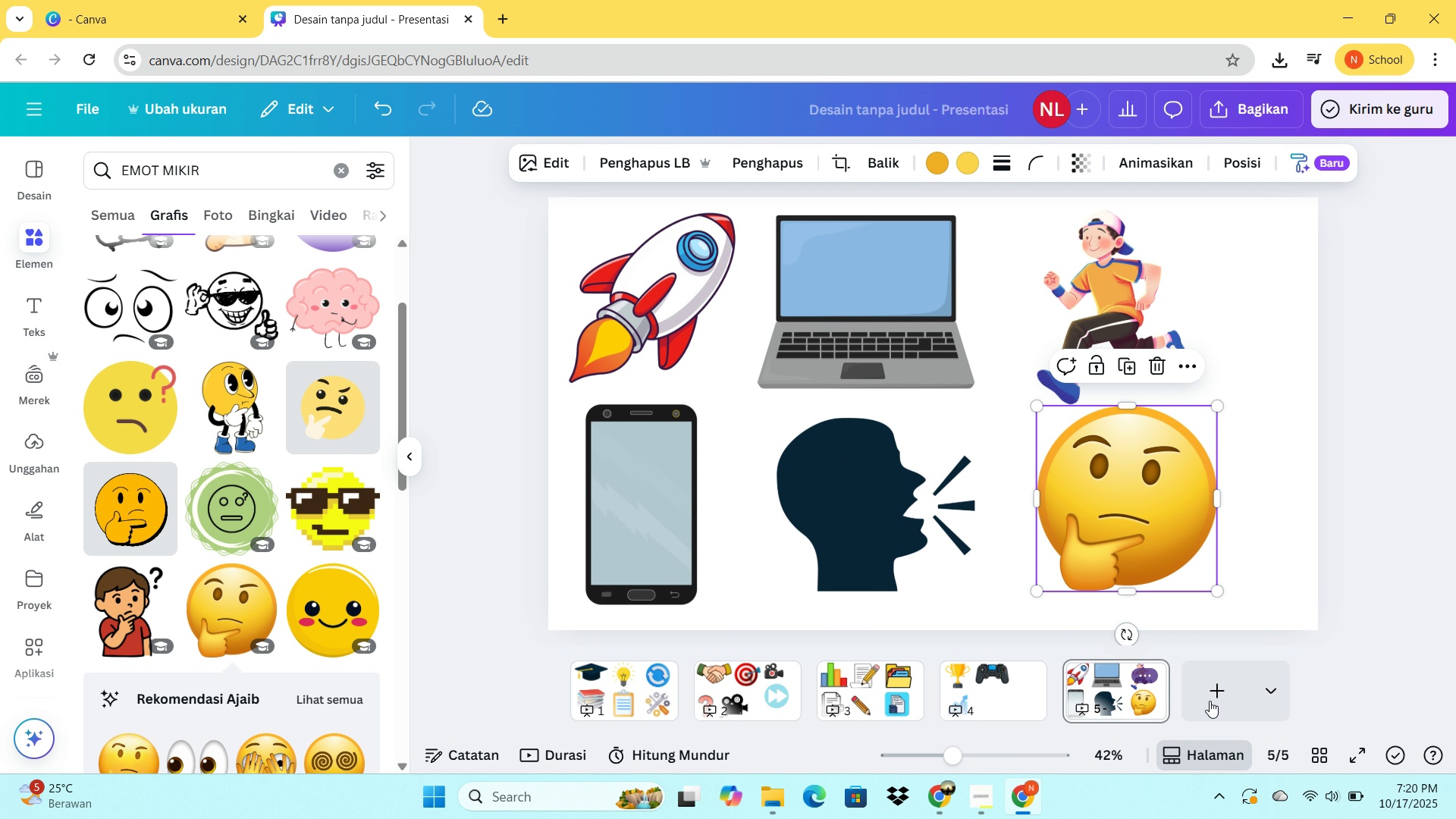 
left_click([1218, 695])
 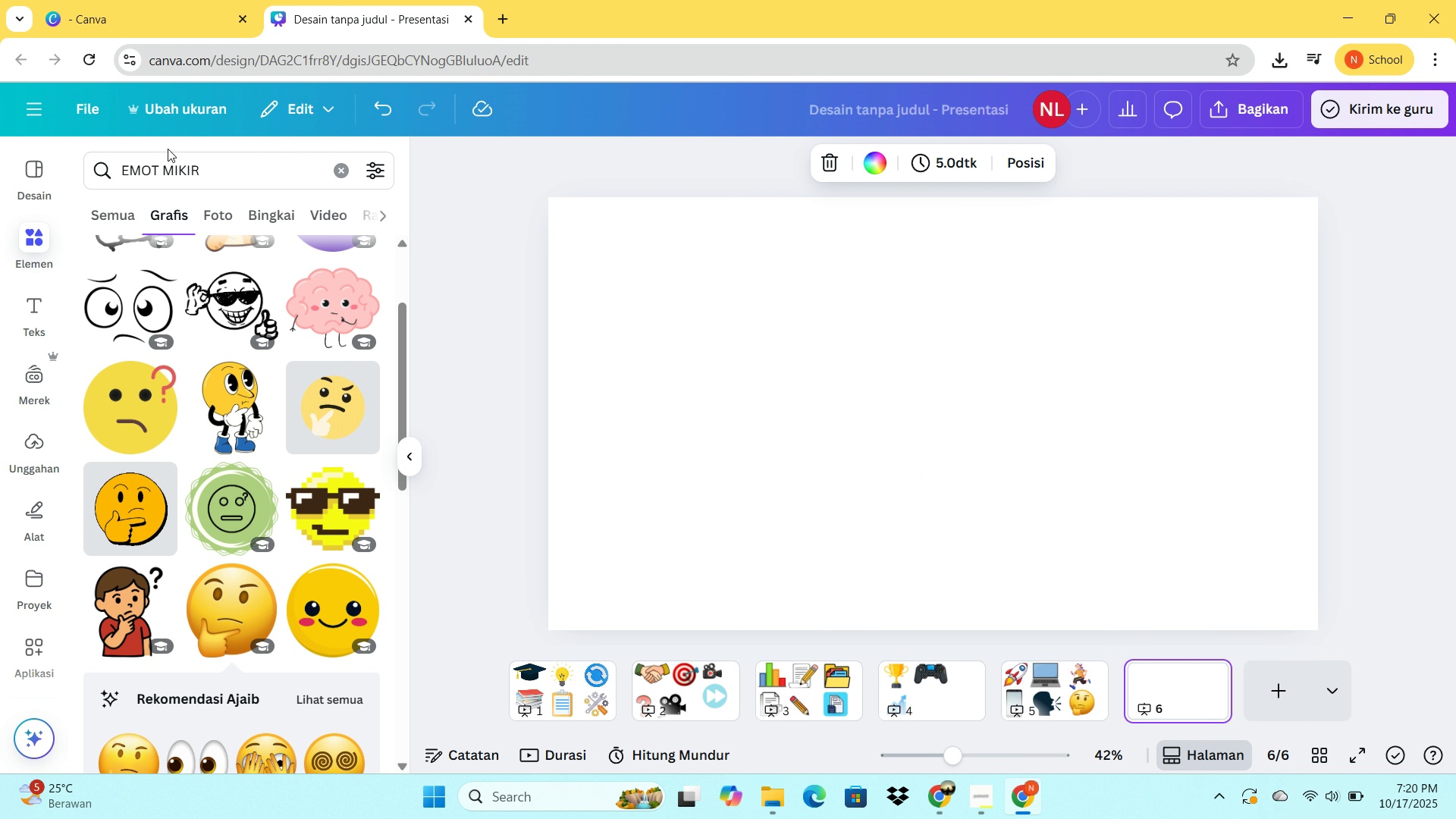 
left_click_drag(start_coordinate=[203, 161], to_coordinate=[55, 164])
 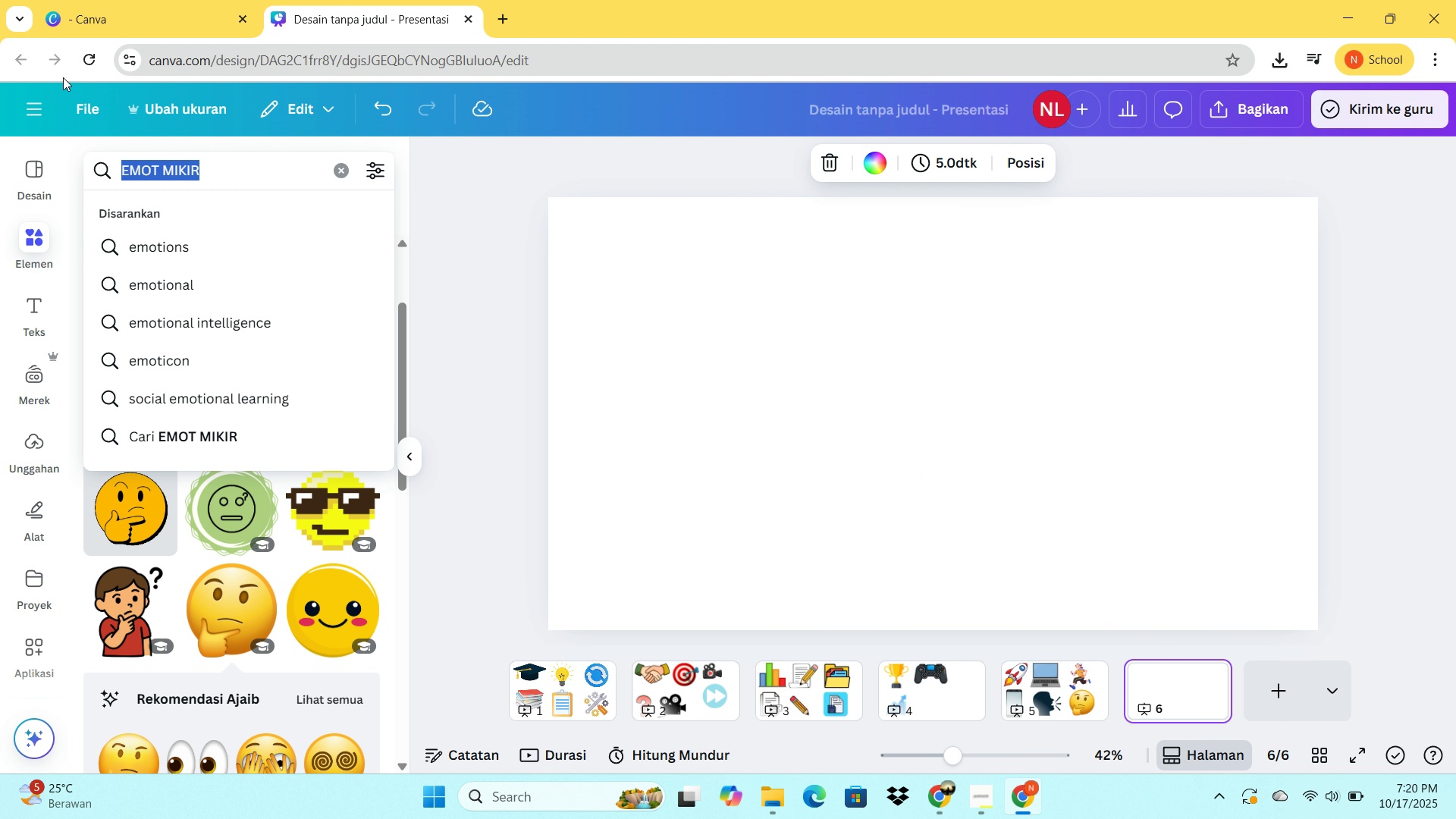 
type(SPEAKER)
 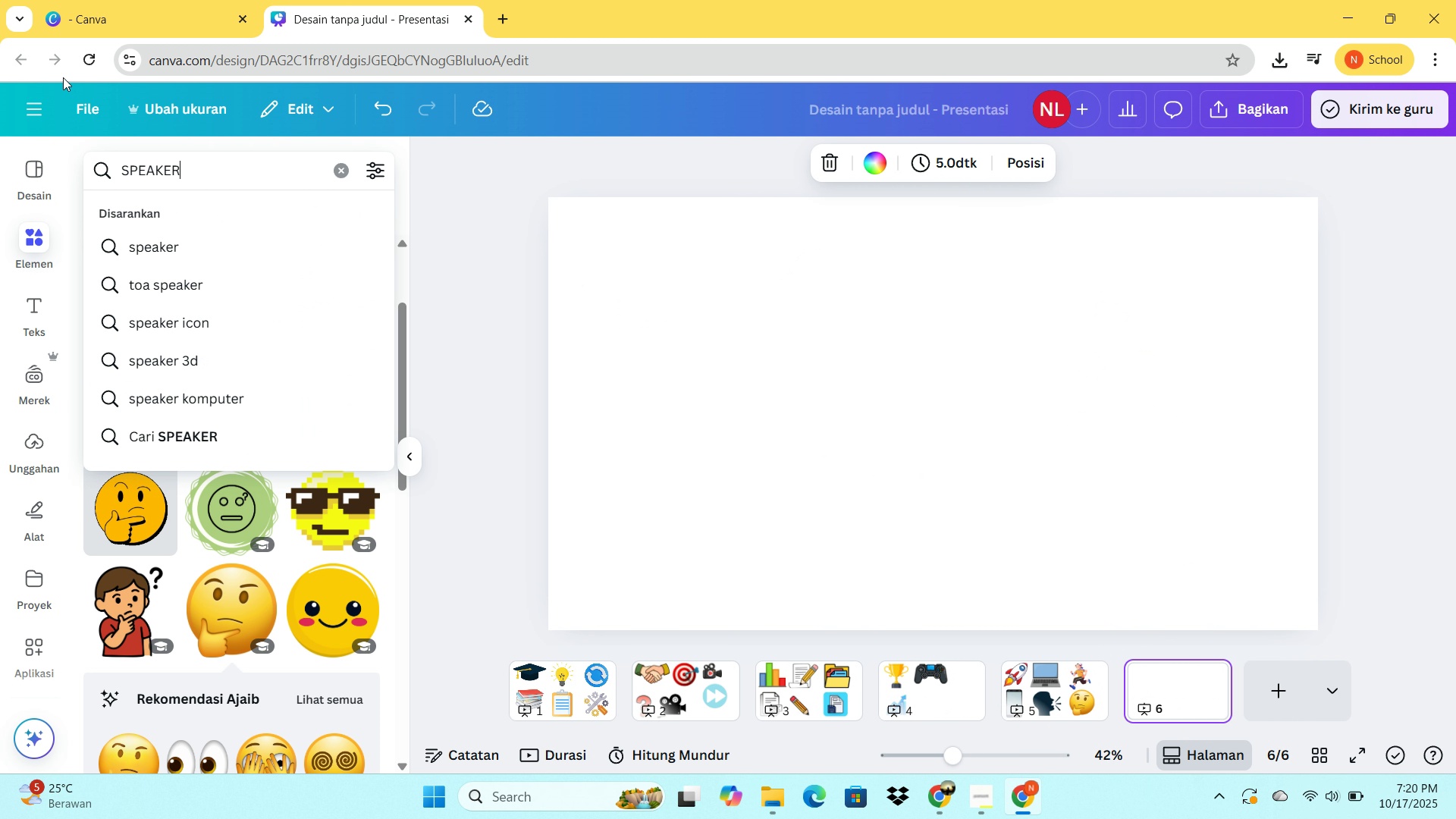 
key(Enter)
 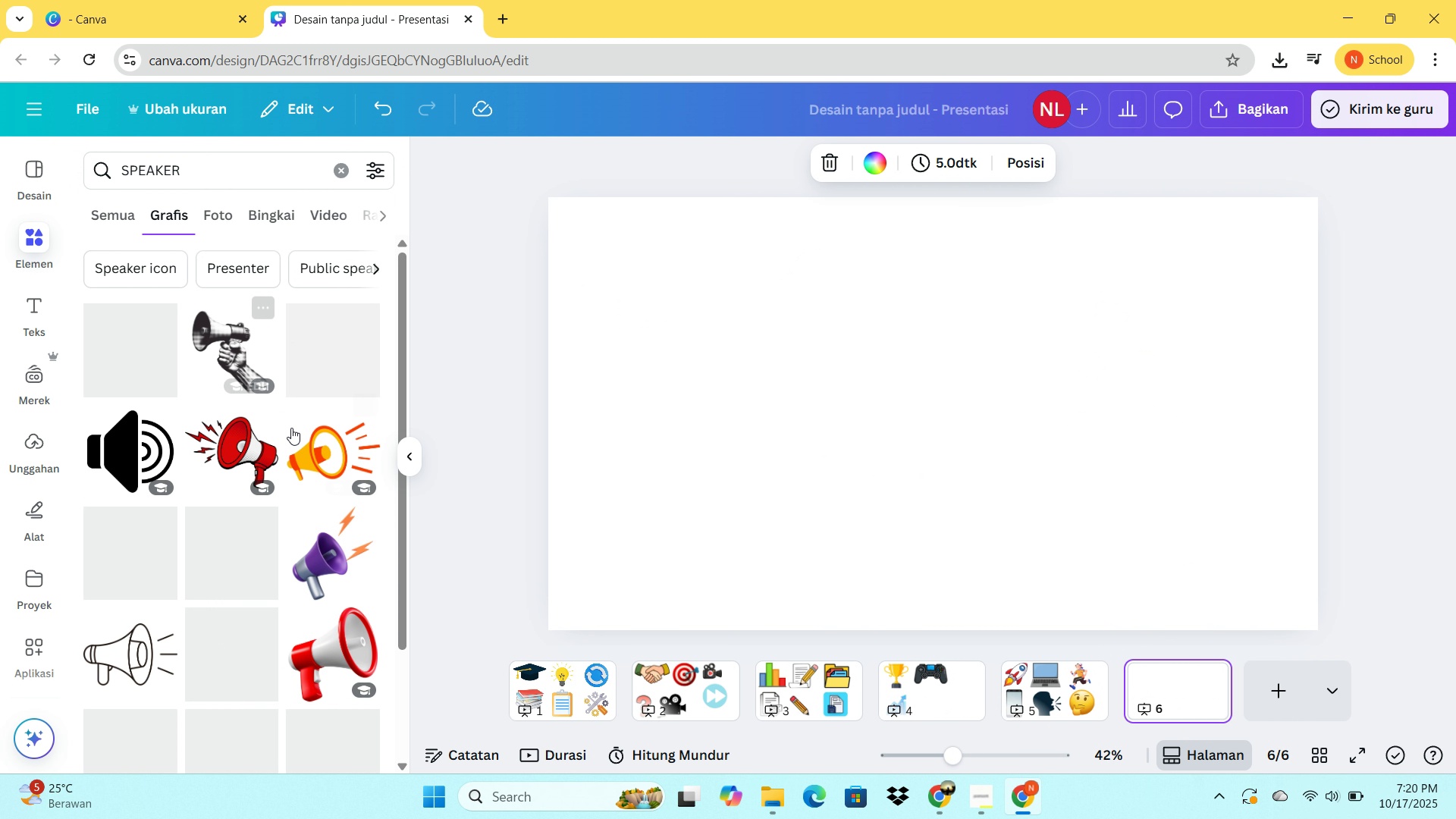 
scroll: coordinate [291, 447], scroll_direction: down, amount: 1.0
 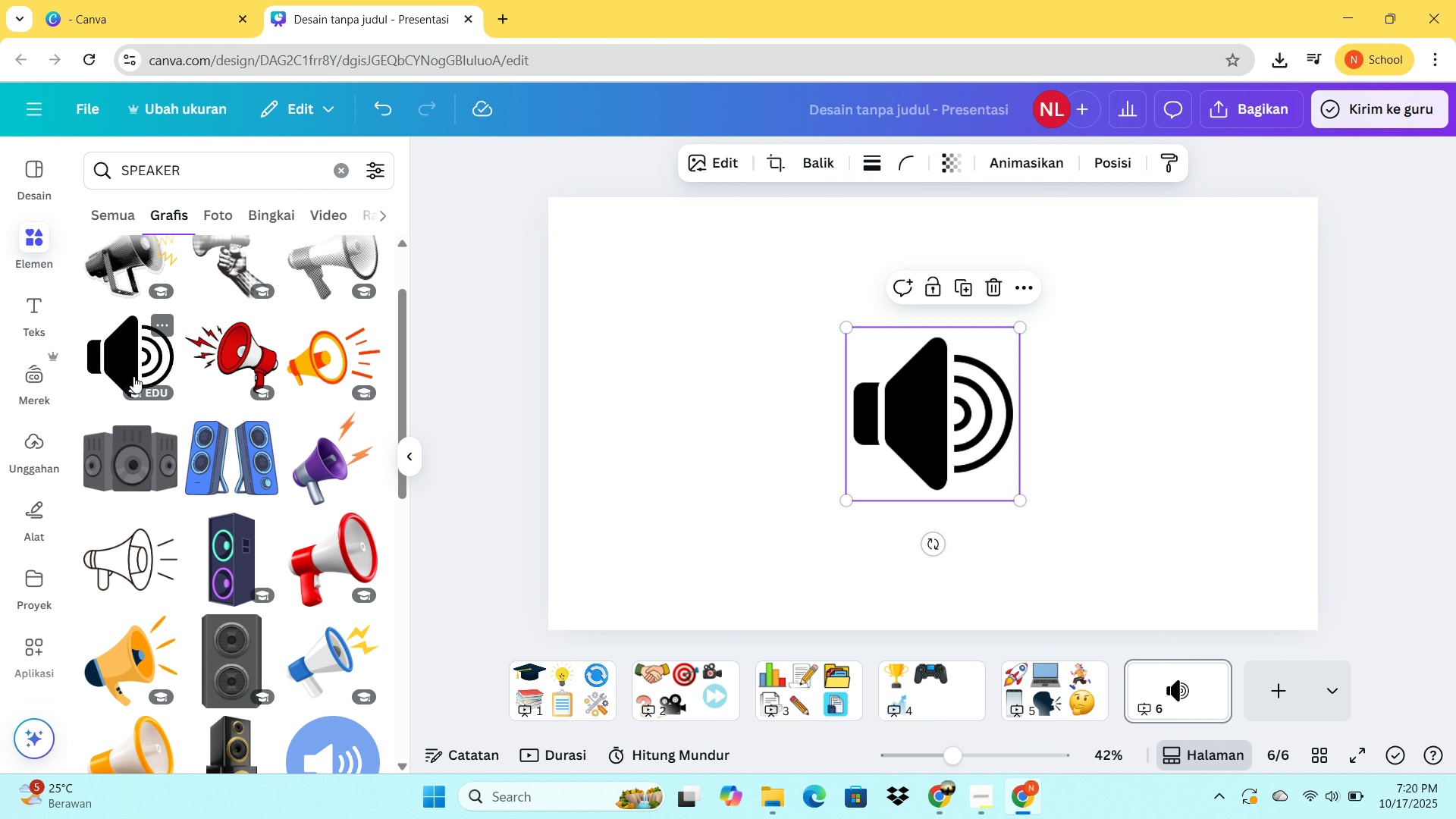 
left_click([118, 376])
 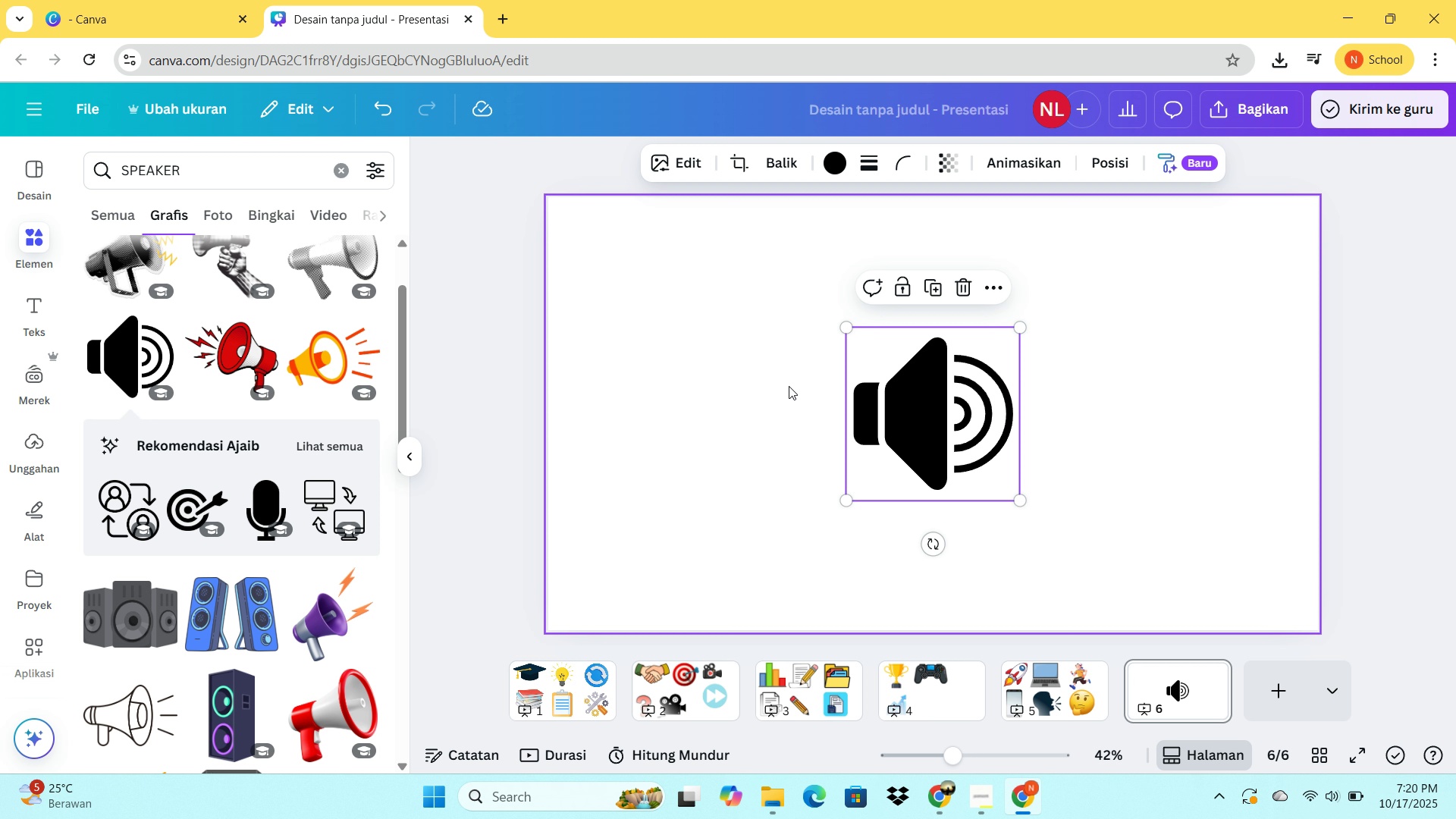 
left_click_drag(start_coordinate=[906, 418], to_coordinate=[639, 300])
 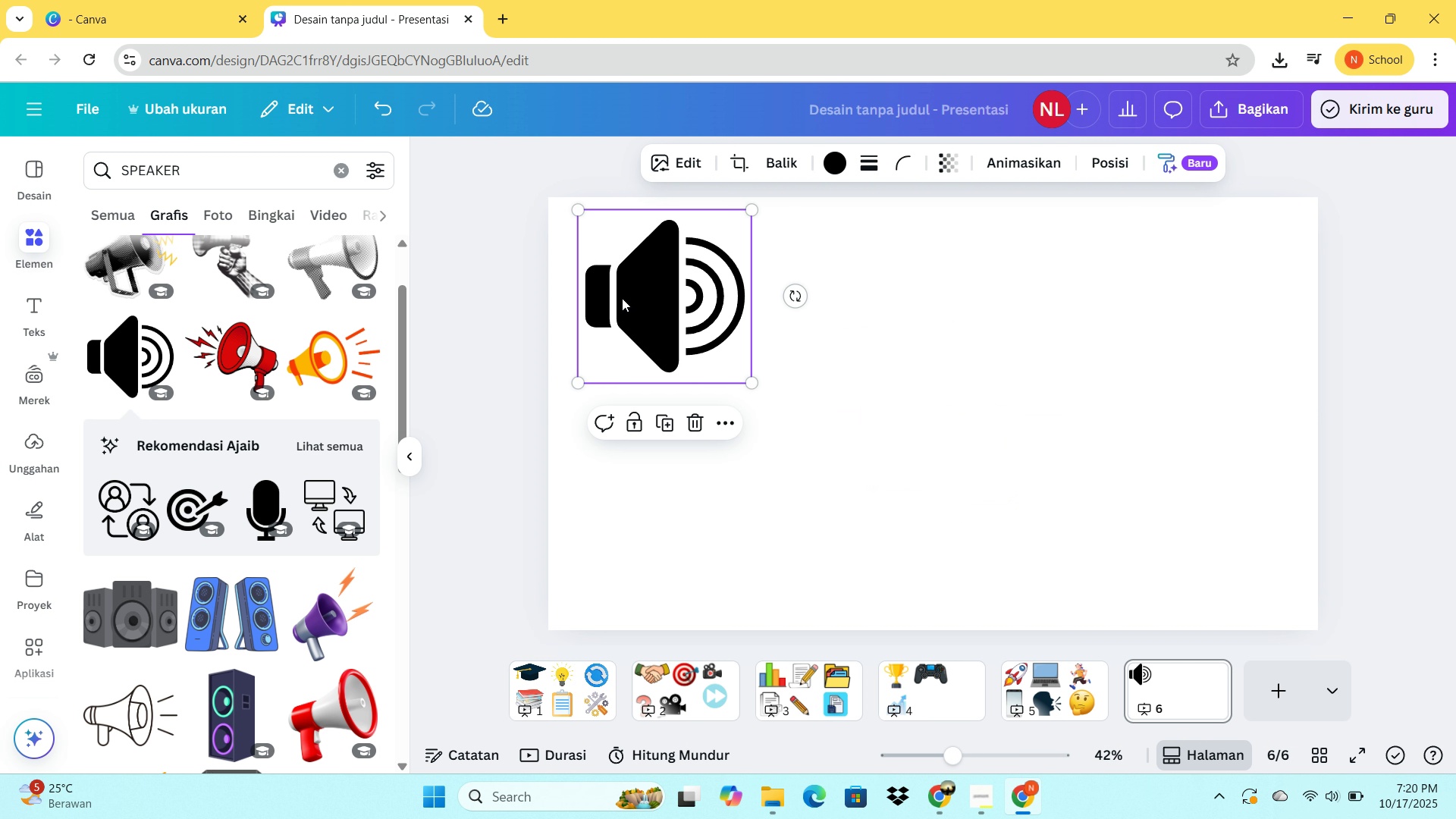 
wait(5.06)
 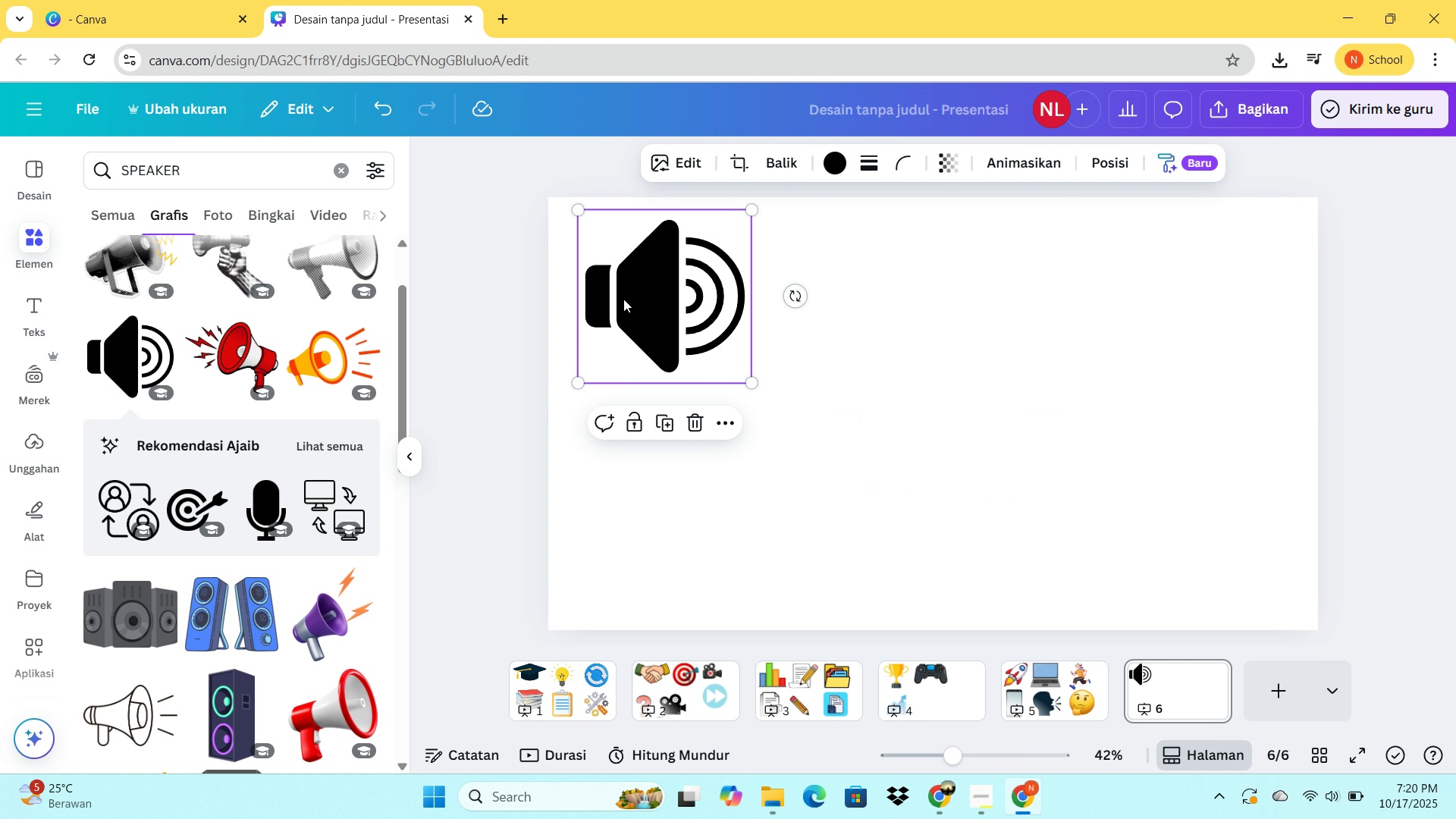 
left_click_drag(start_coordinate=[200, 171], to_coordinate=[93, 150])
 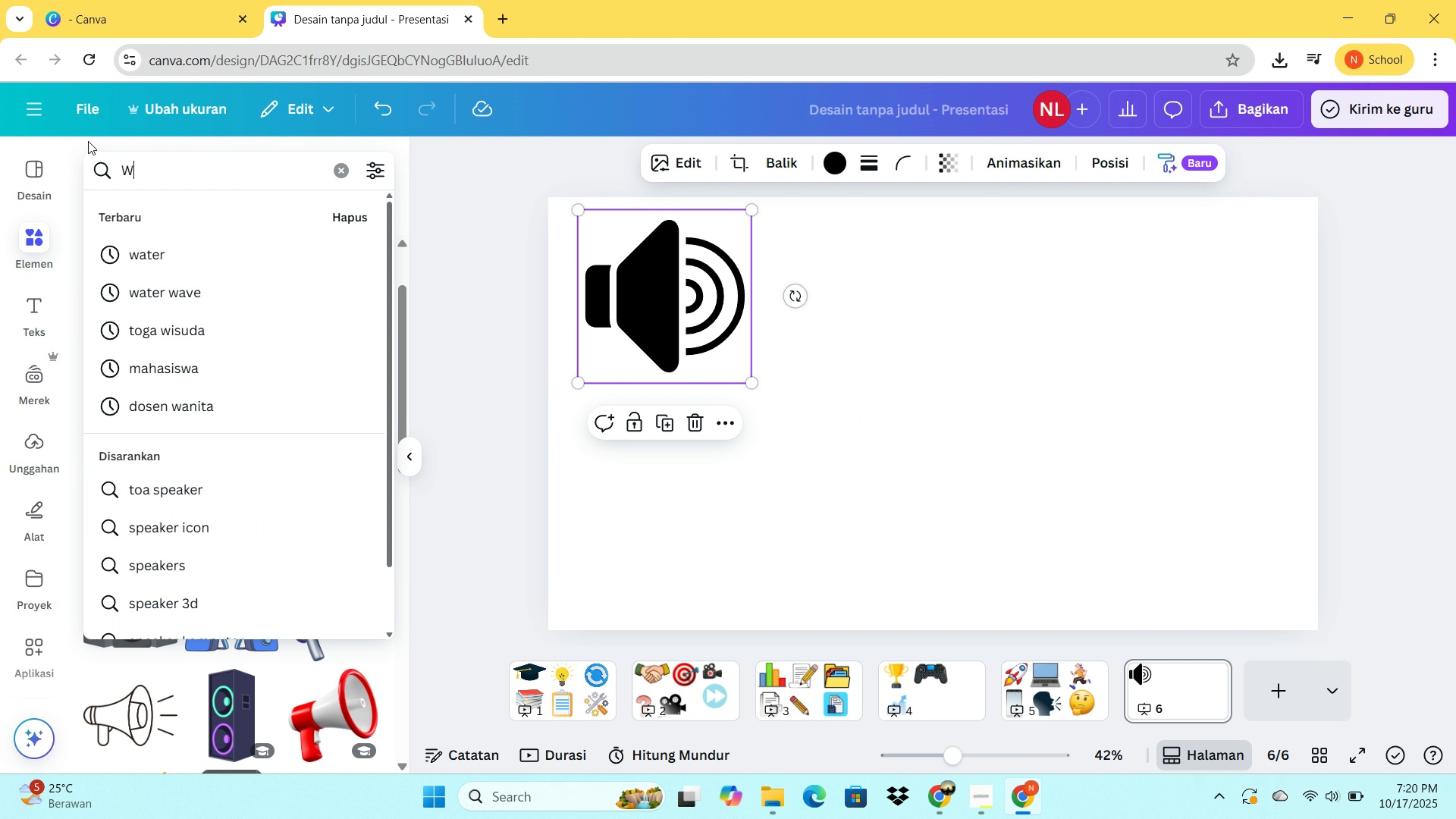 
type(WEB)
 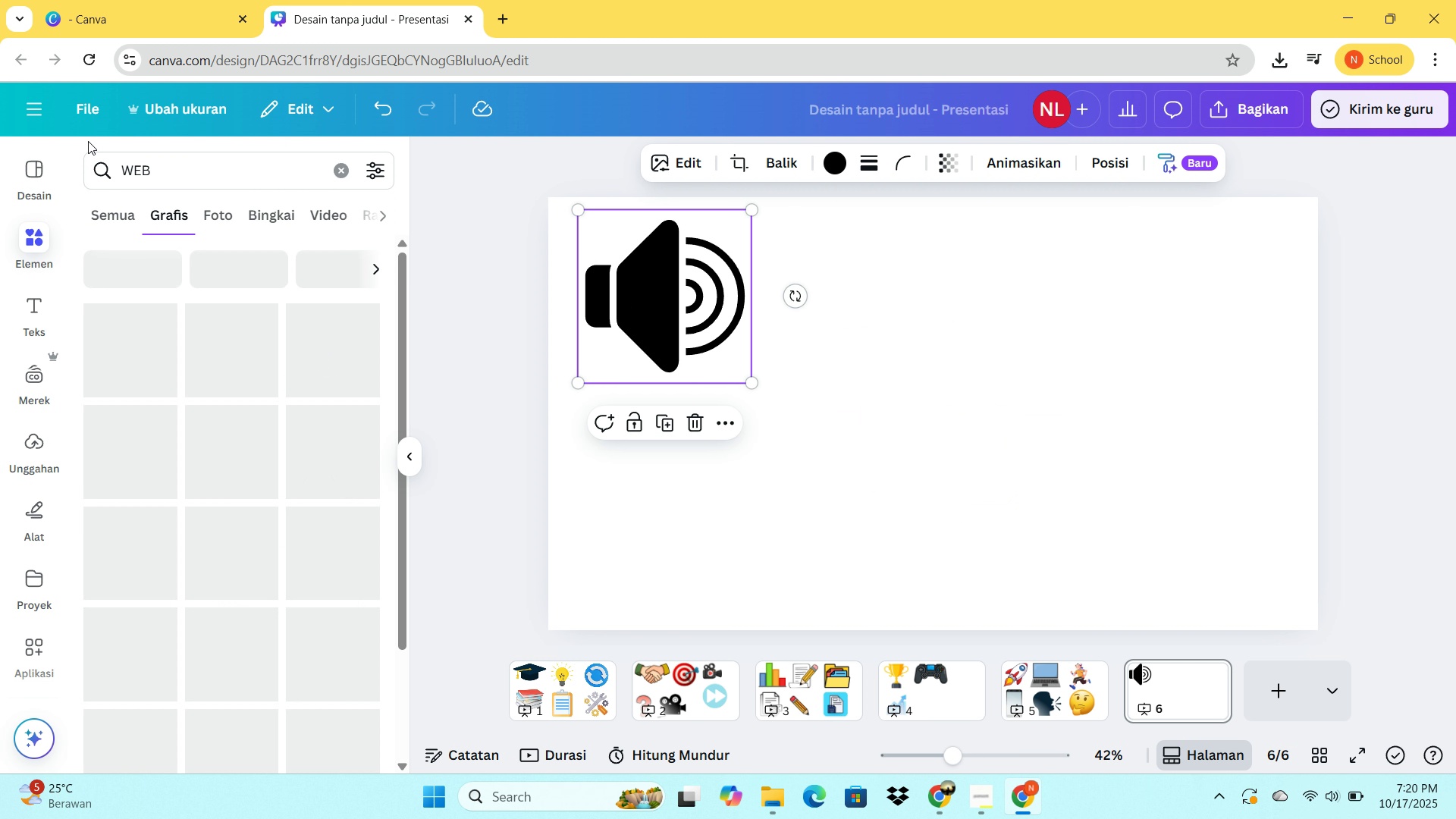 
key(Enter)
 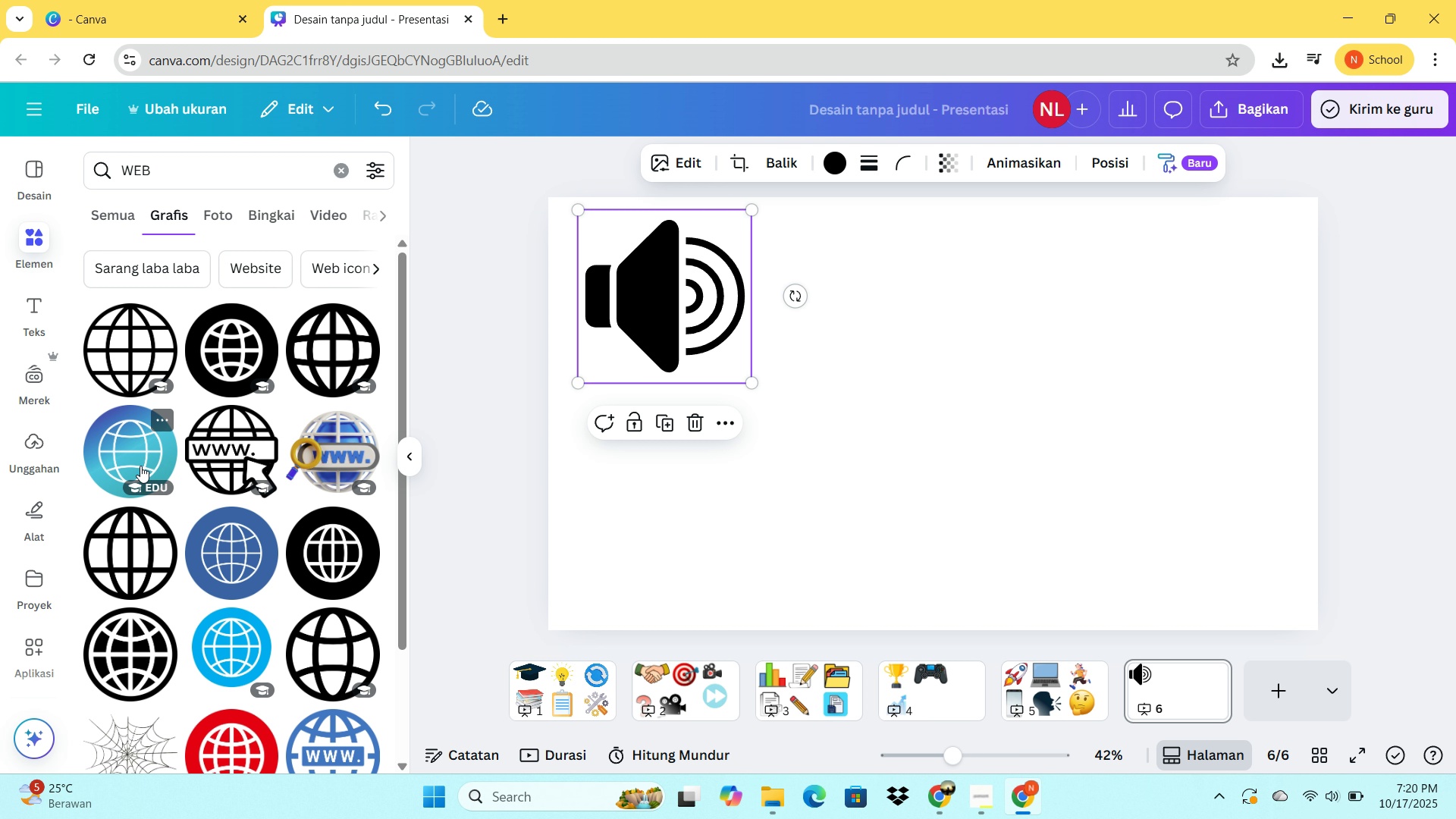 
left_click([218, 624])
 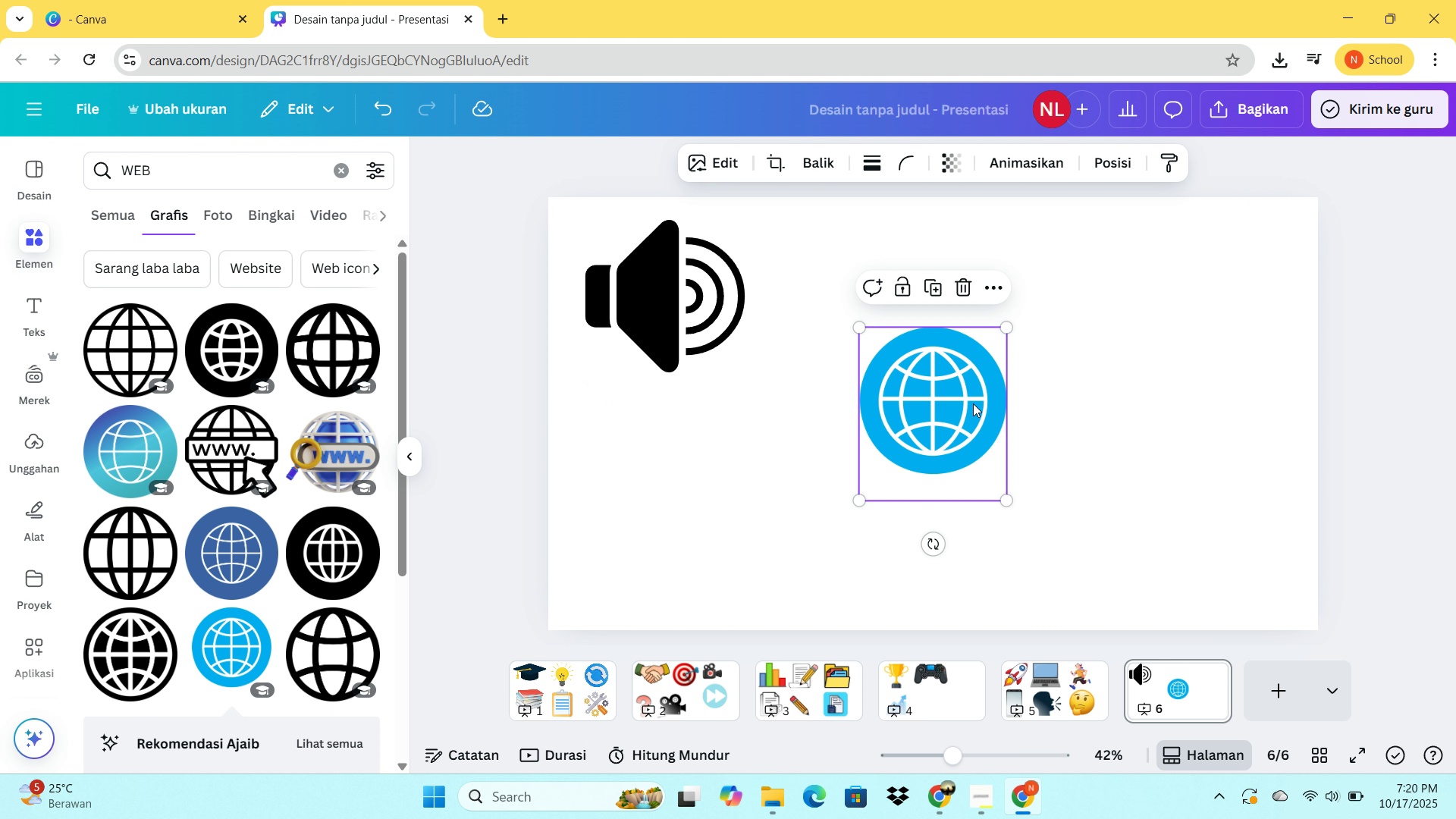 
left_click_drag(start_coordinate=[973, 403], to_coordinate=[700, 478])
 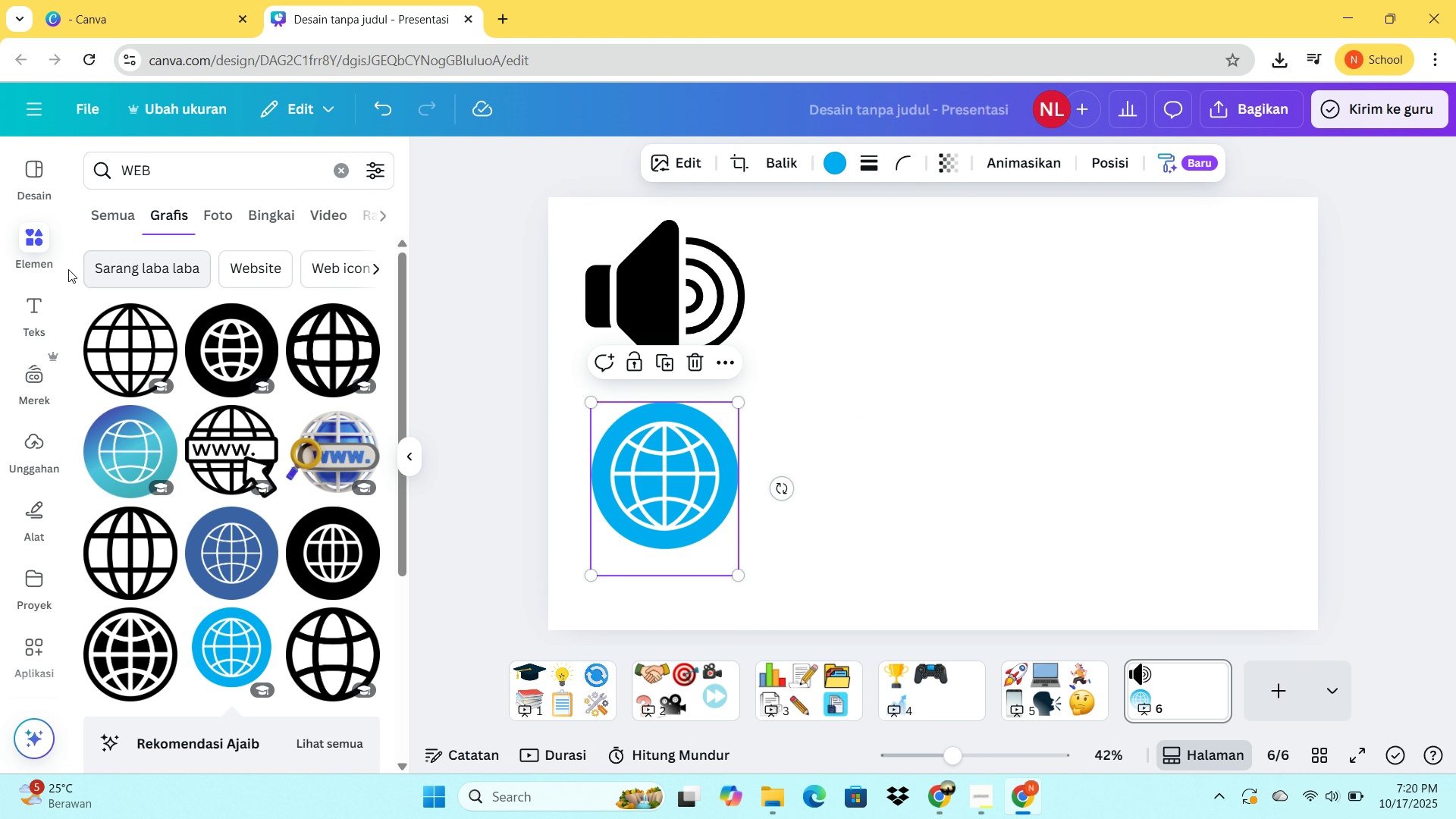 
left_click_drag(start_coordinate=[209, 168], to_coordinate=[67, 160])
 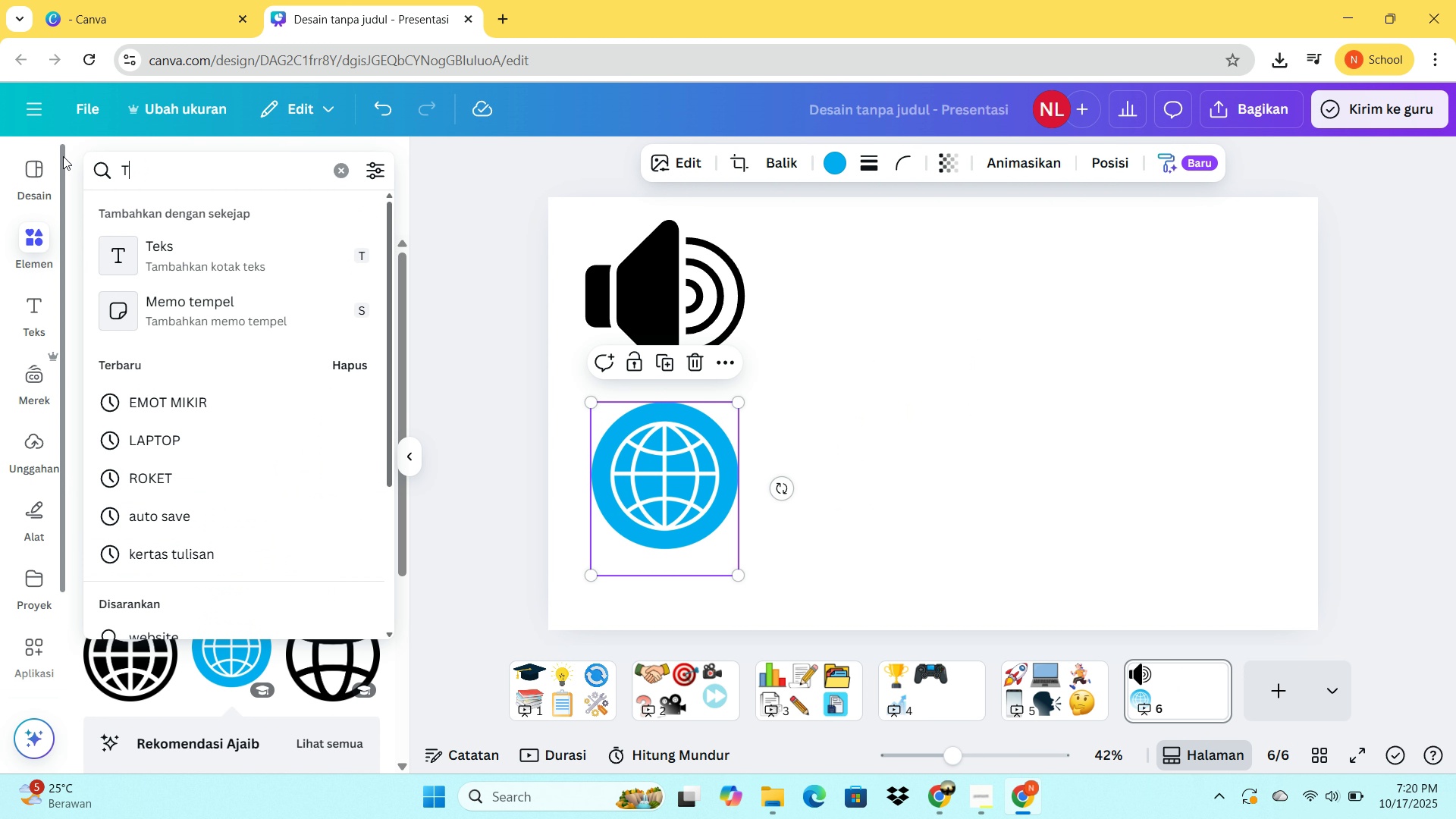 
type(TANGAN MENYATU)
 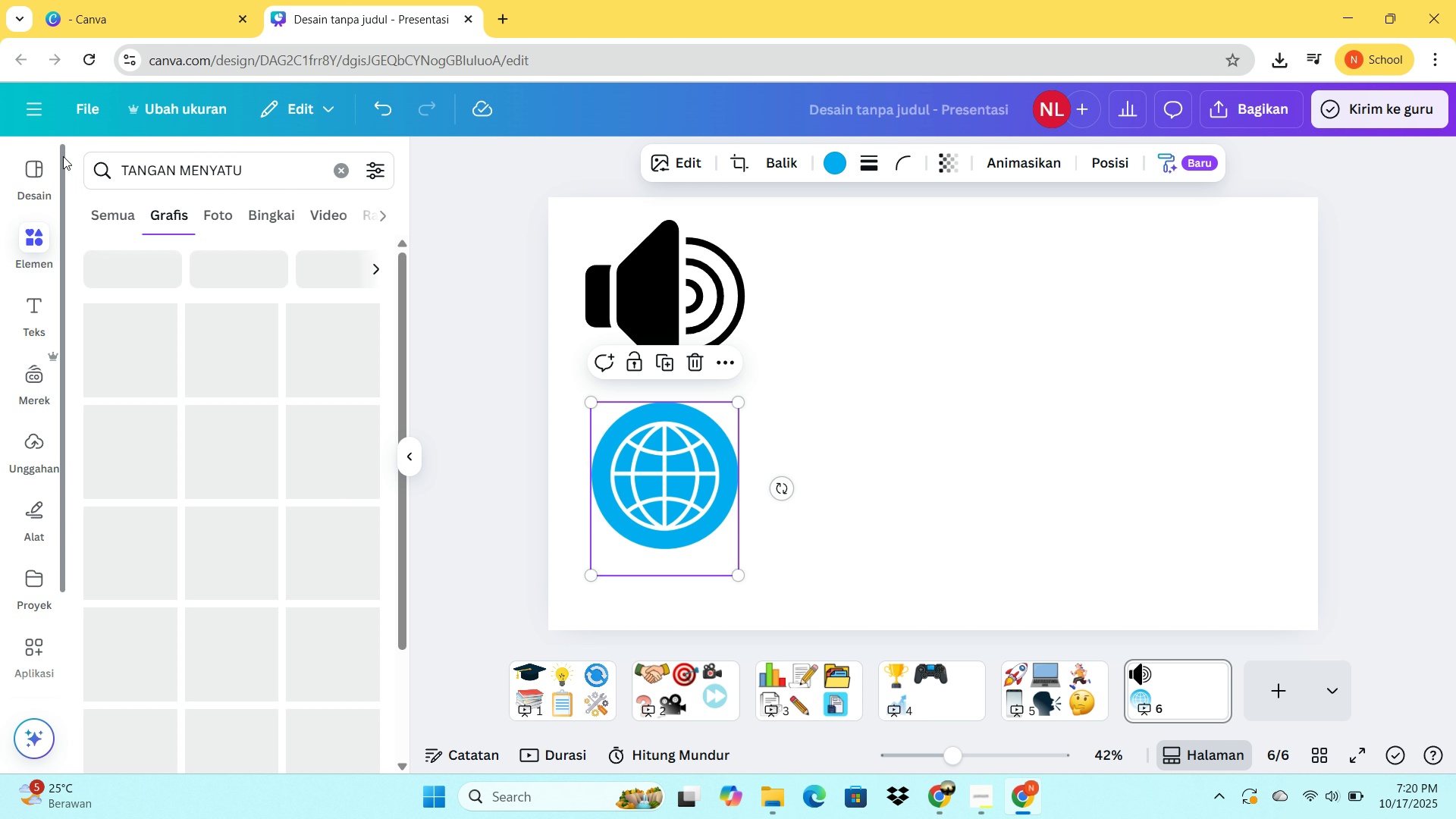 
key(Enter)
 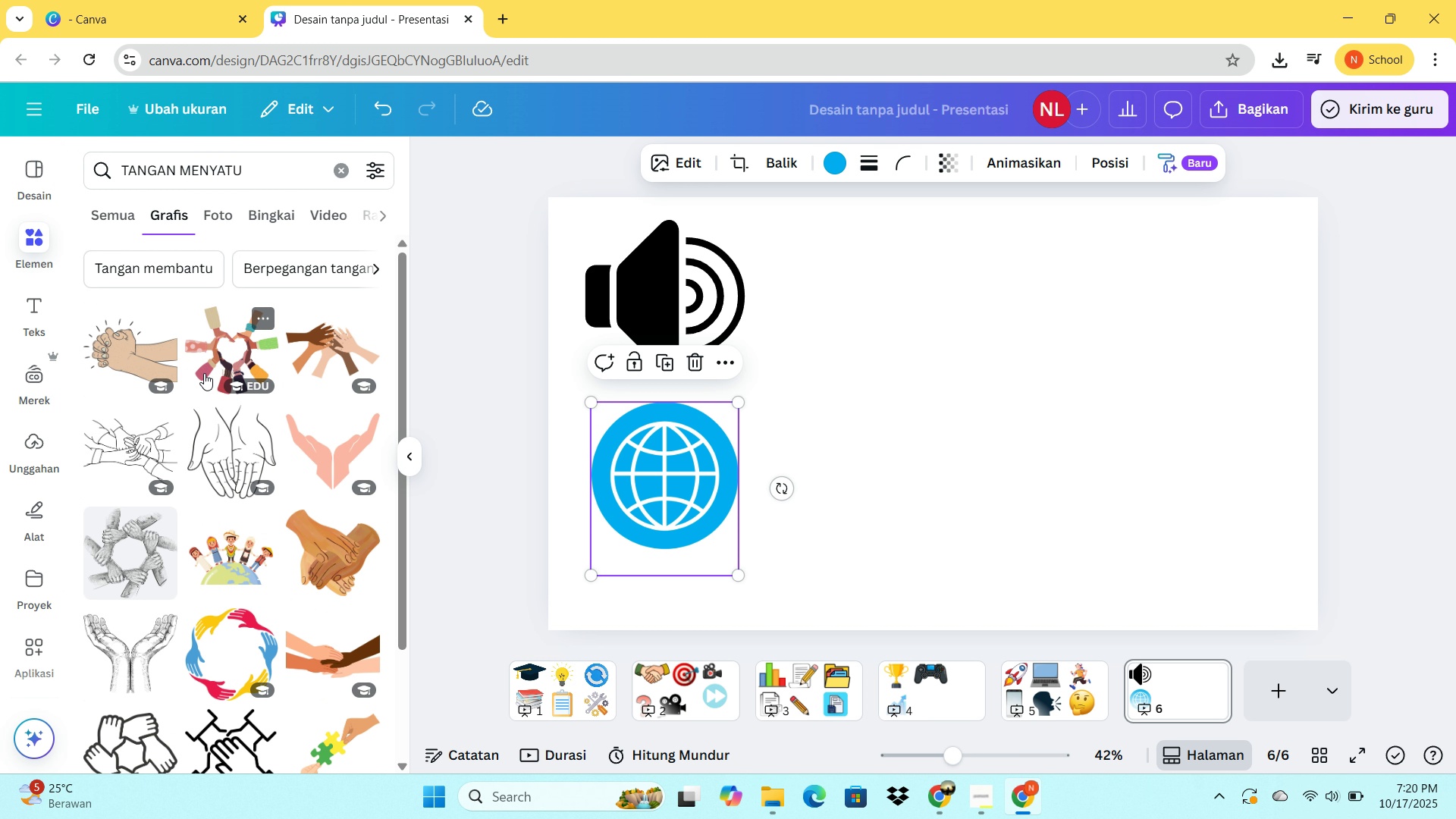 
scroll: coordinate [246, 506], scroll_direction: down, amount: 9.0
 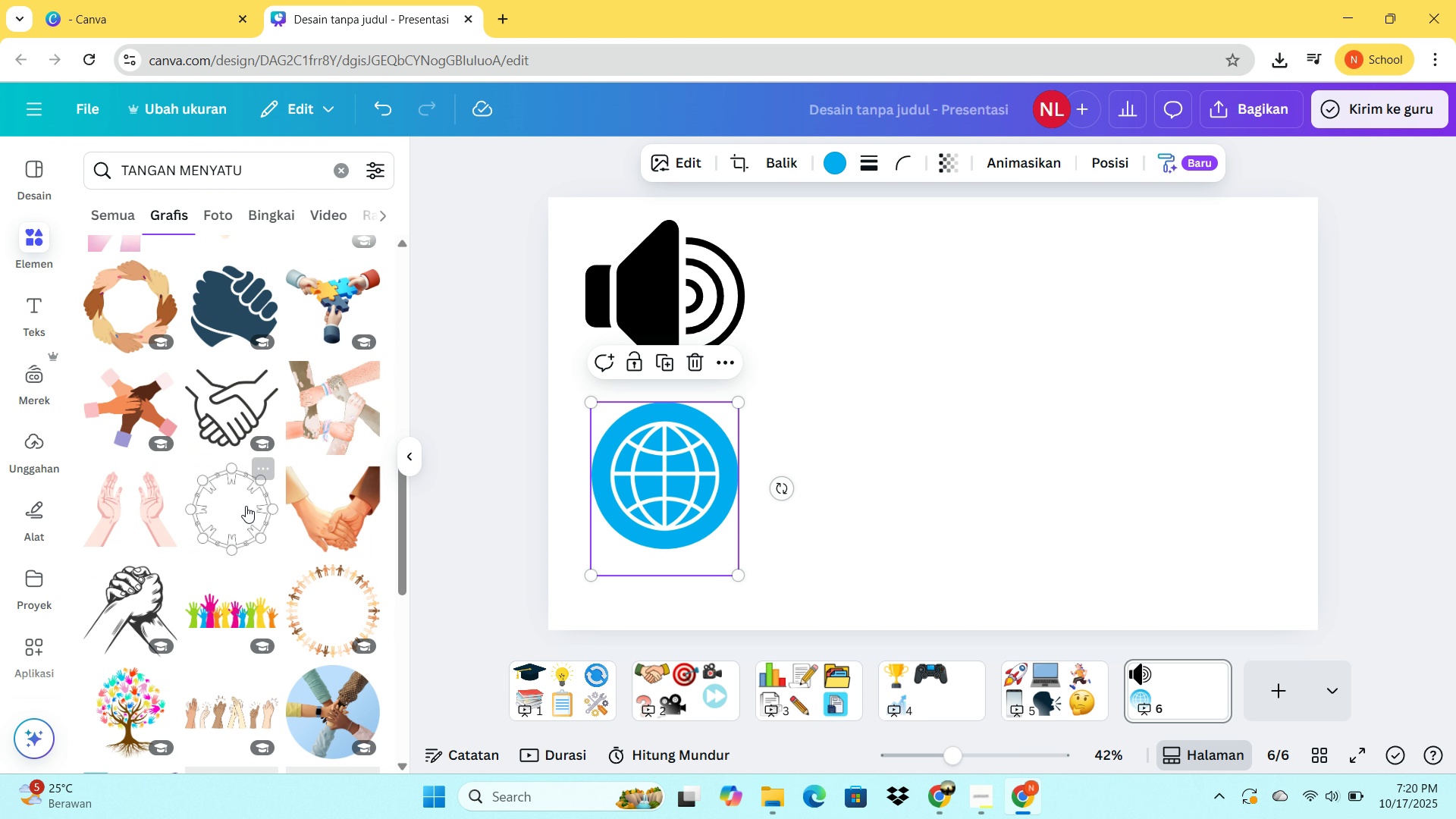 
scroll: coordinate [165, 278], scroll_direction: up, amount: 12.0
 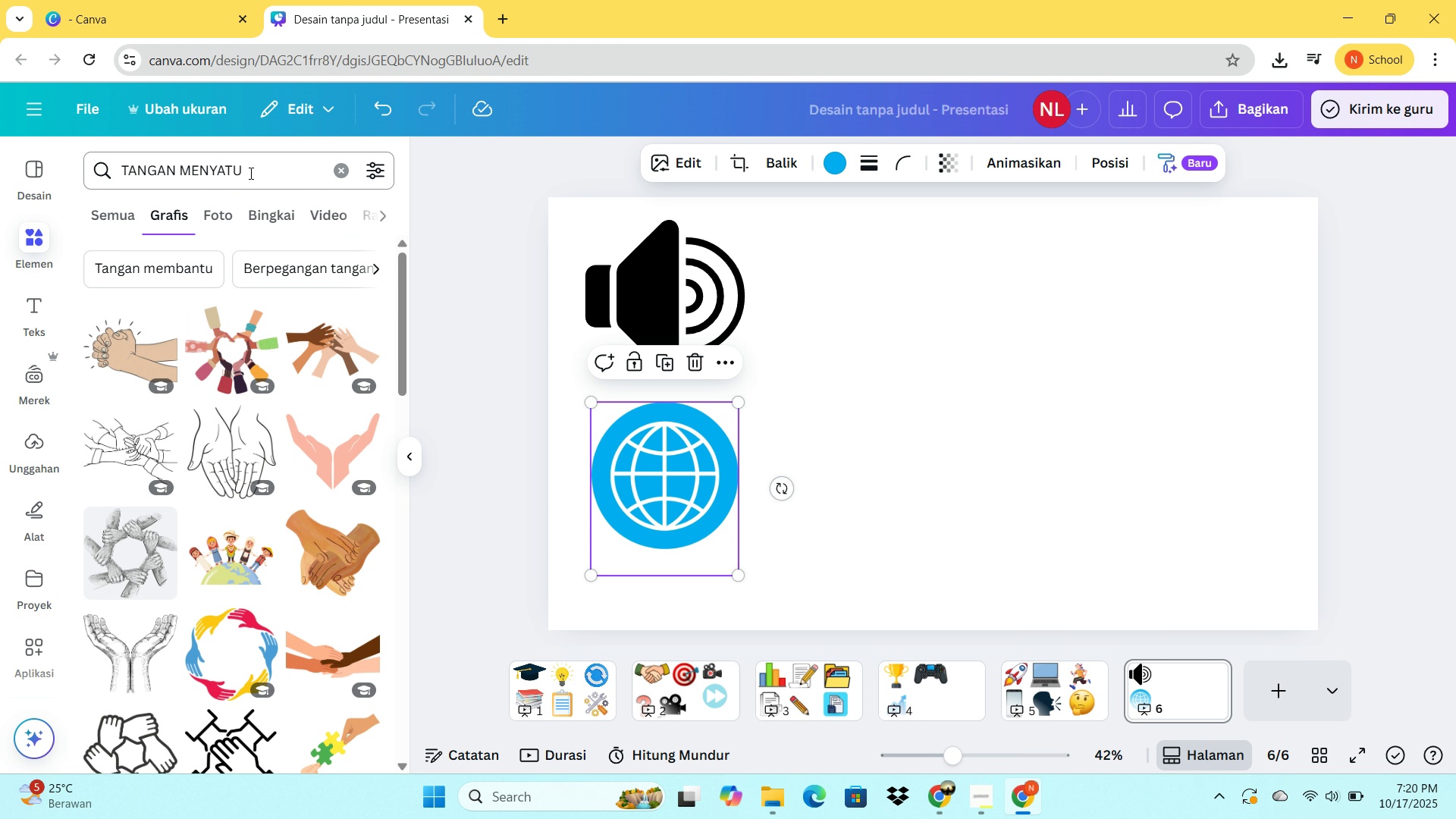 
left_click_drag(start_coordinate=[249, 173], to_coordinate=[183, 178])
 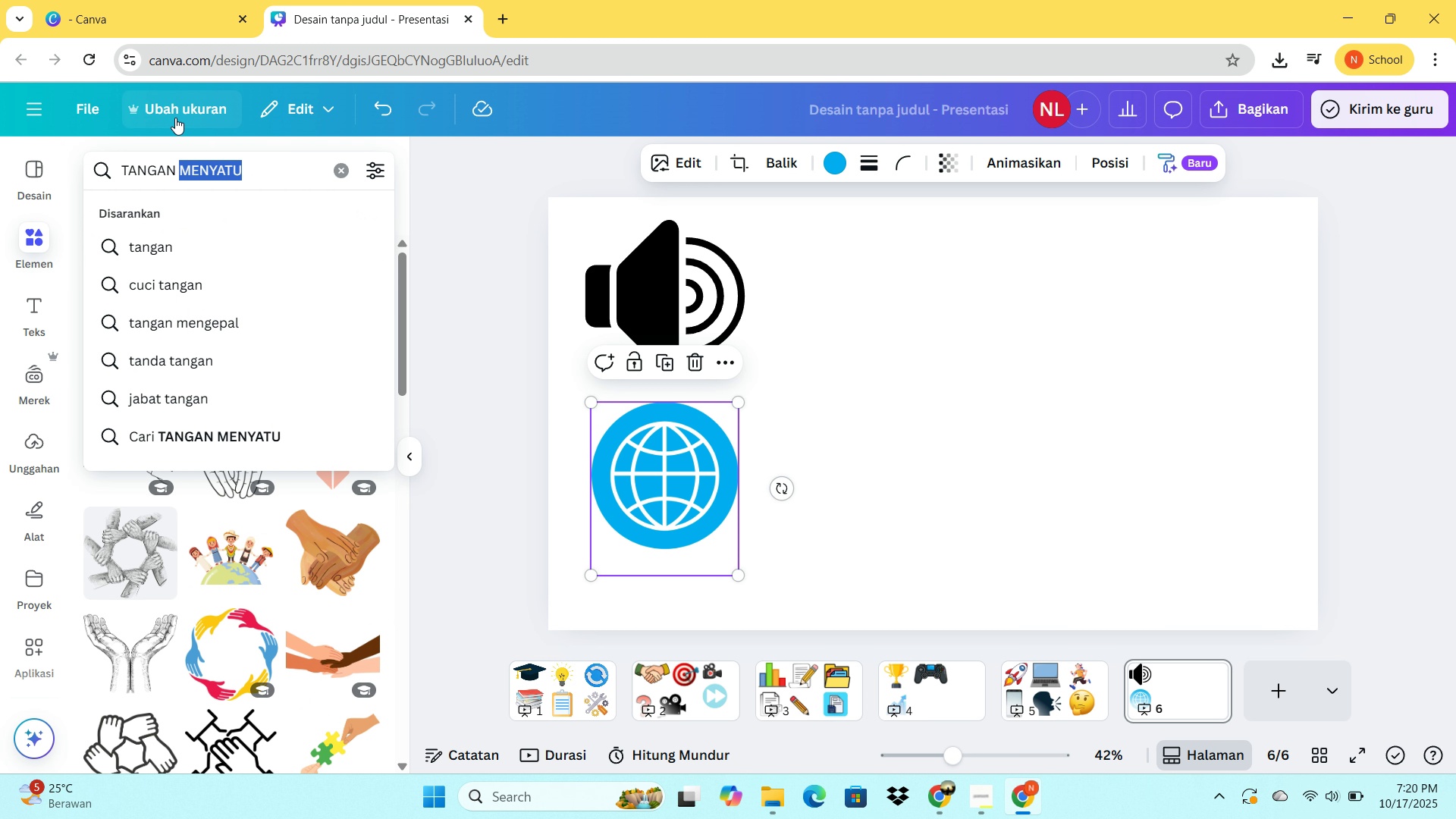 
type(SANTUN)
 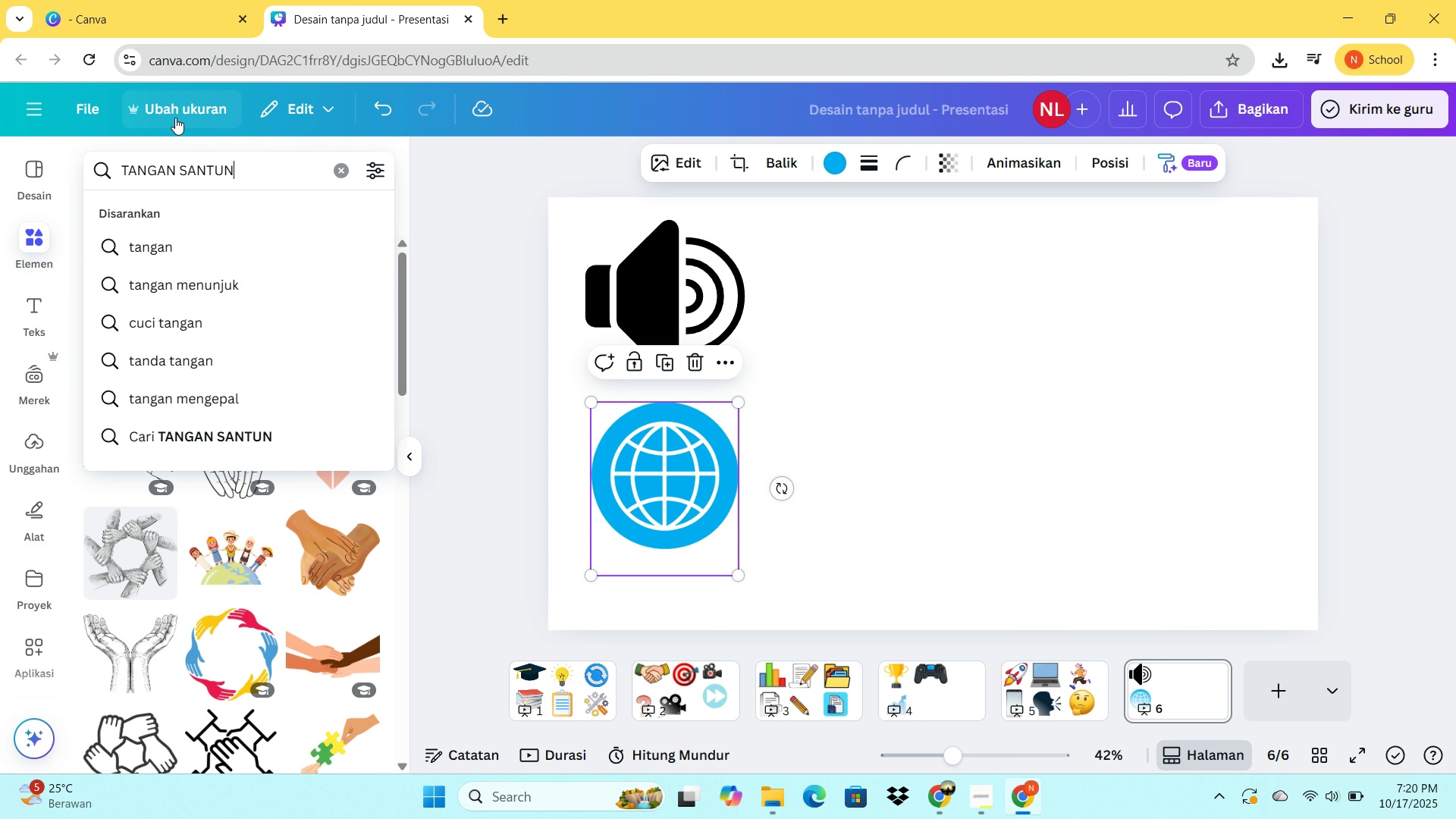 
key(Enter)
 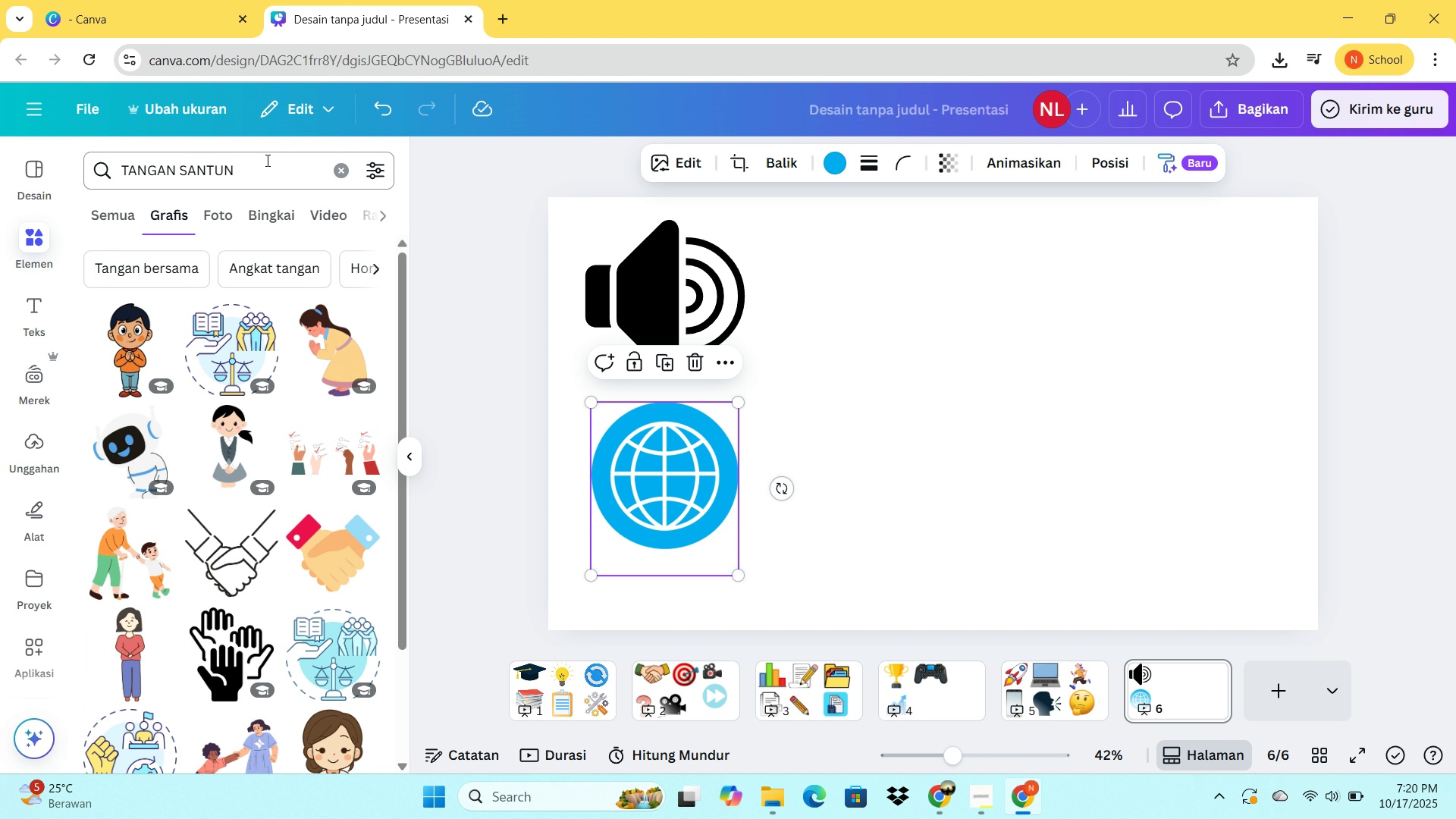 
left_click_drag(start_coordinate=[276, 153], to_coordinate=[175, 153])
 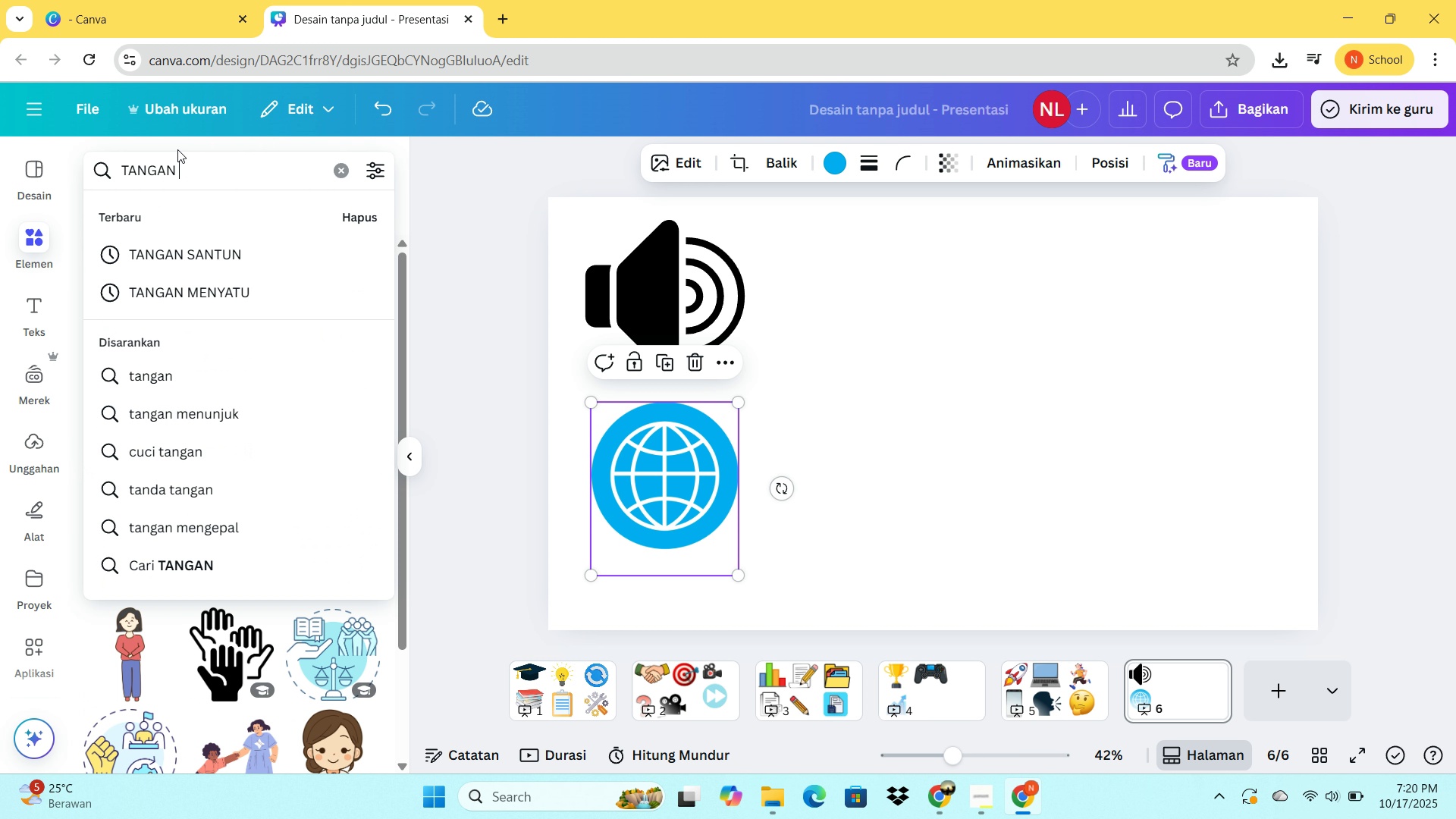 
type( SOPAN)
 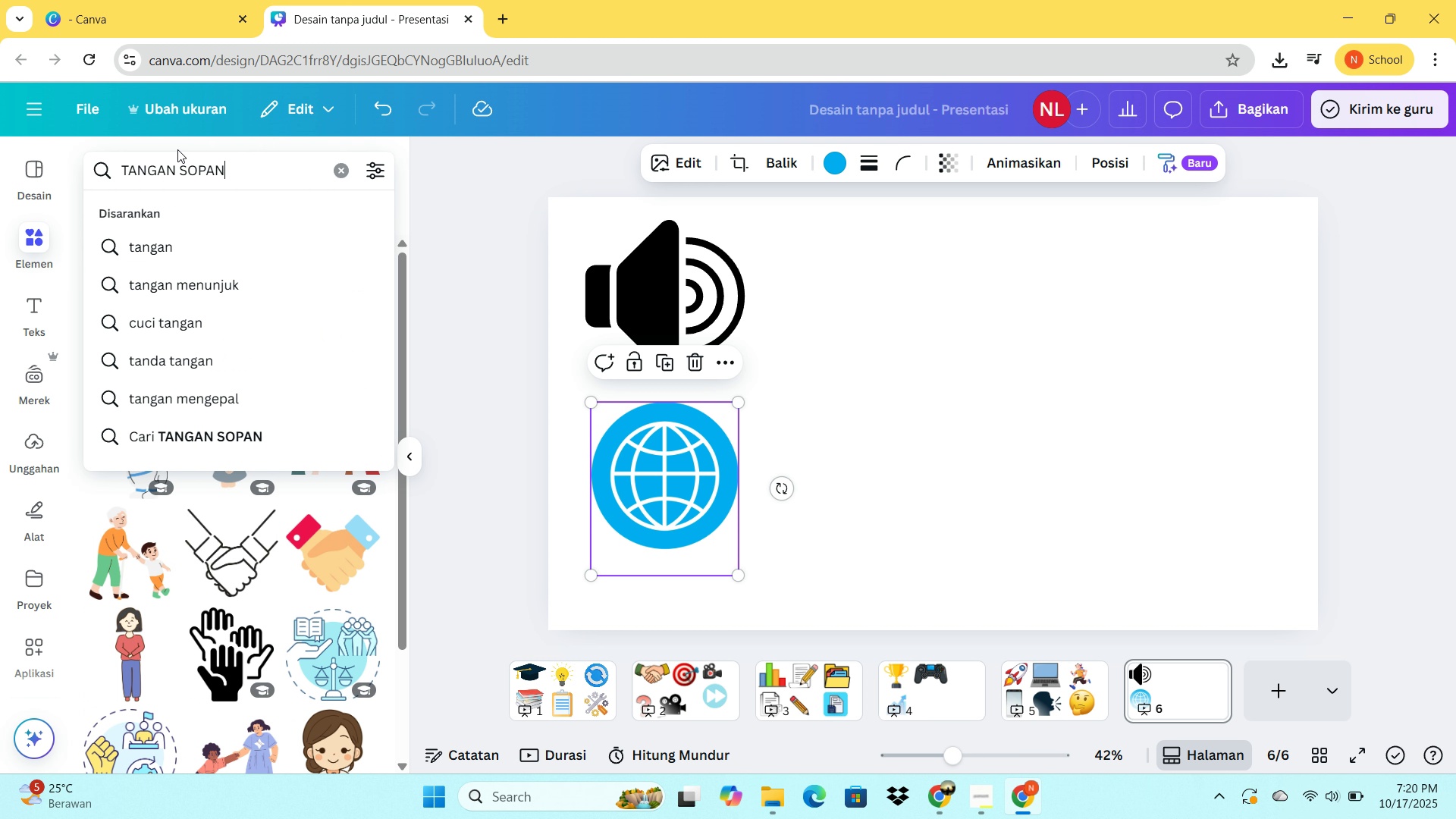 
key(Enter)
 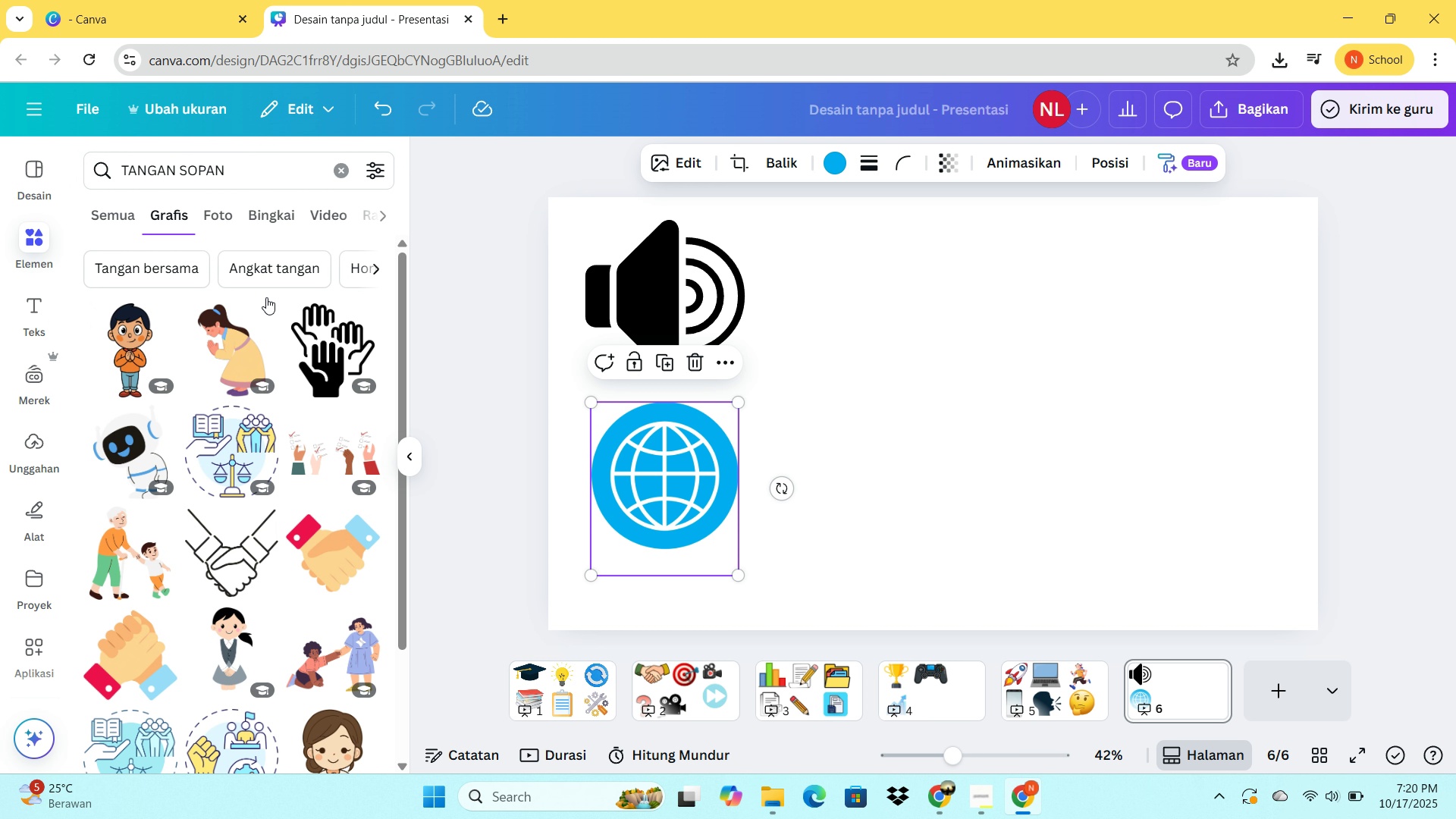 
scroll: coordinate [303, 366], scroll_direction: down, amount: 17.0
 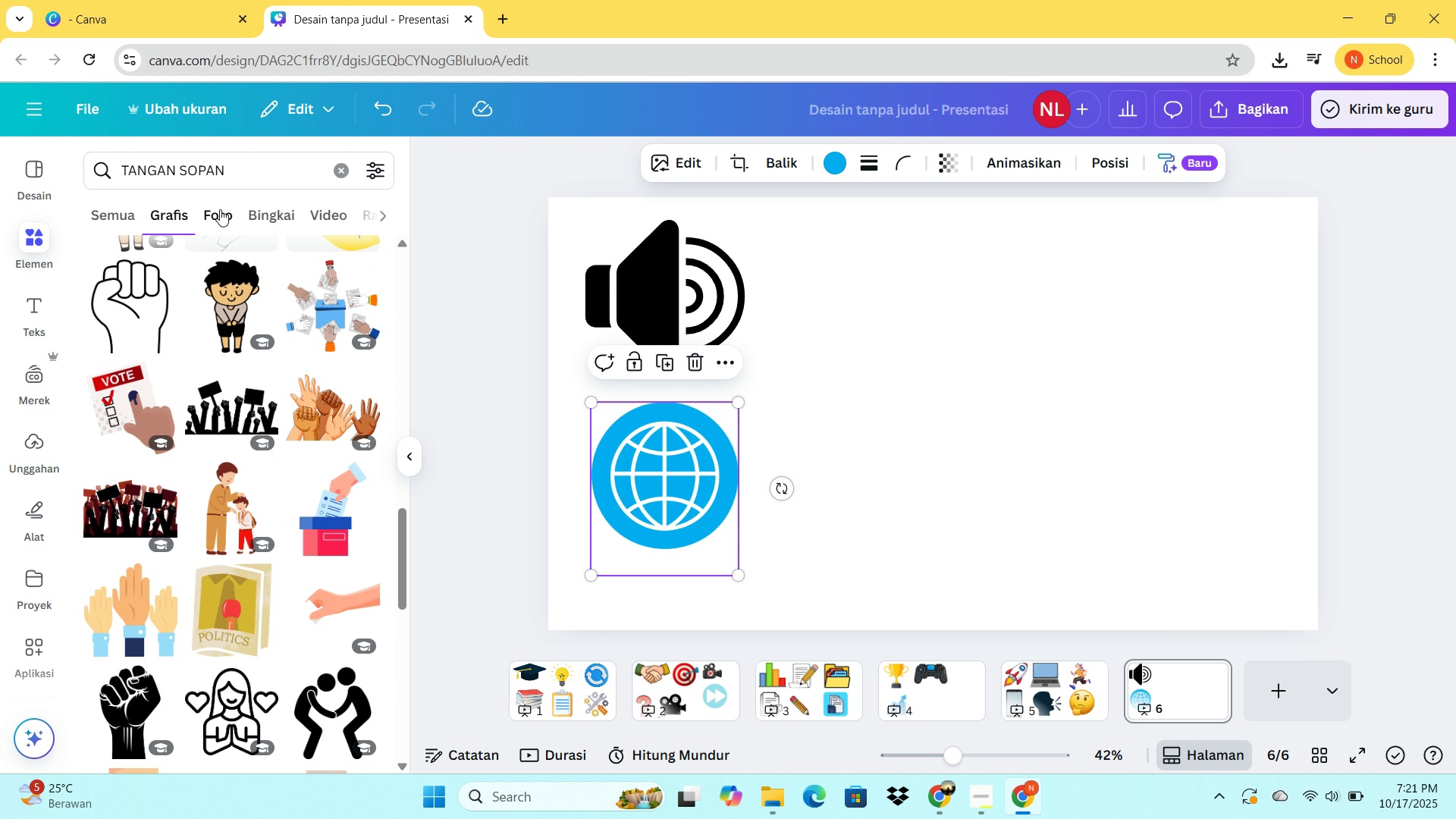 
left_click_drag(start_coordinate=[248, 177], to_coordinate=[112, 176])
 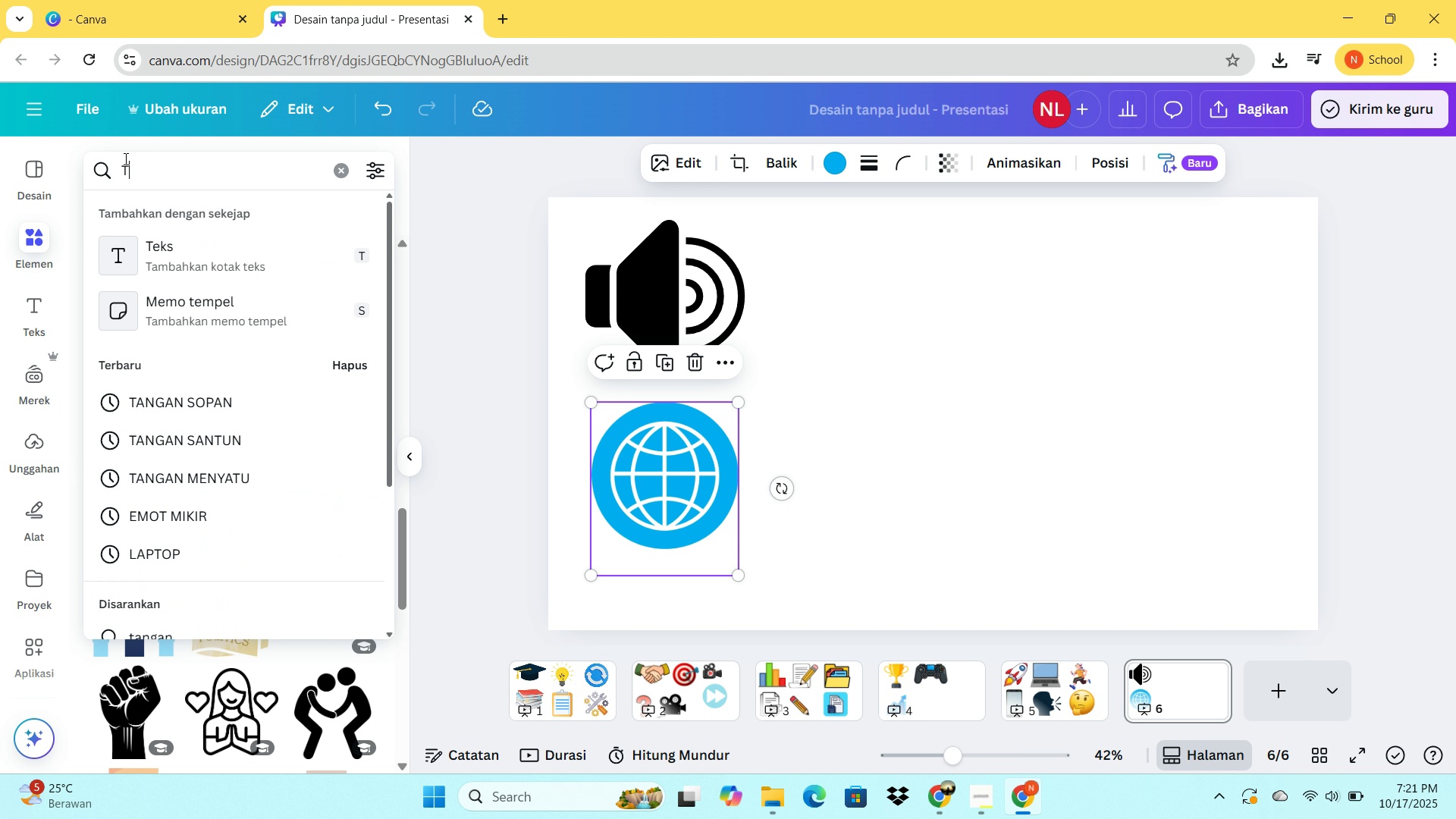 
type(TA)
key(Backspace)
type(ANGAN HORMAT)
 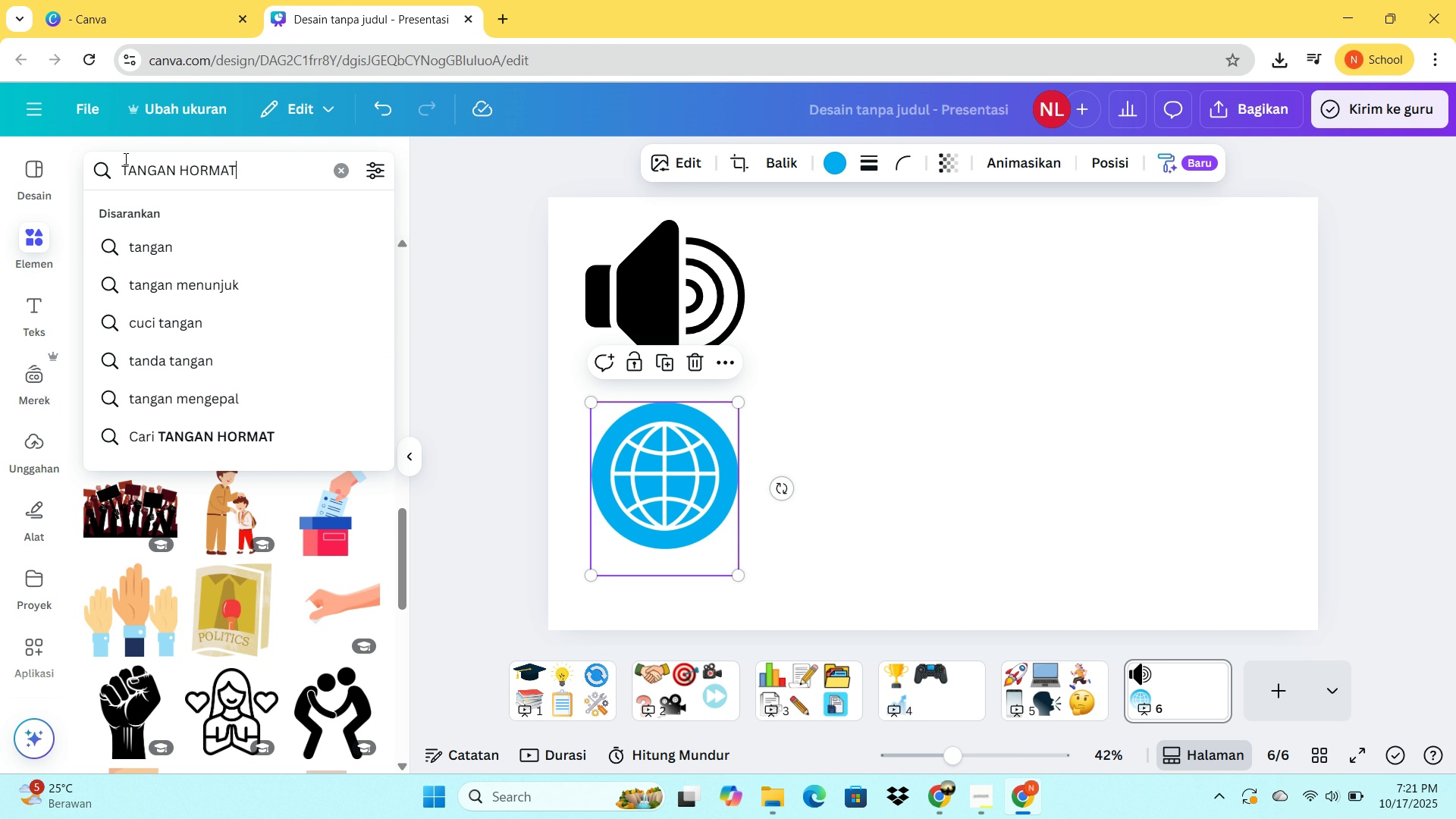 
key(Enter)
 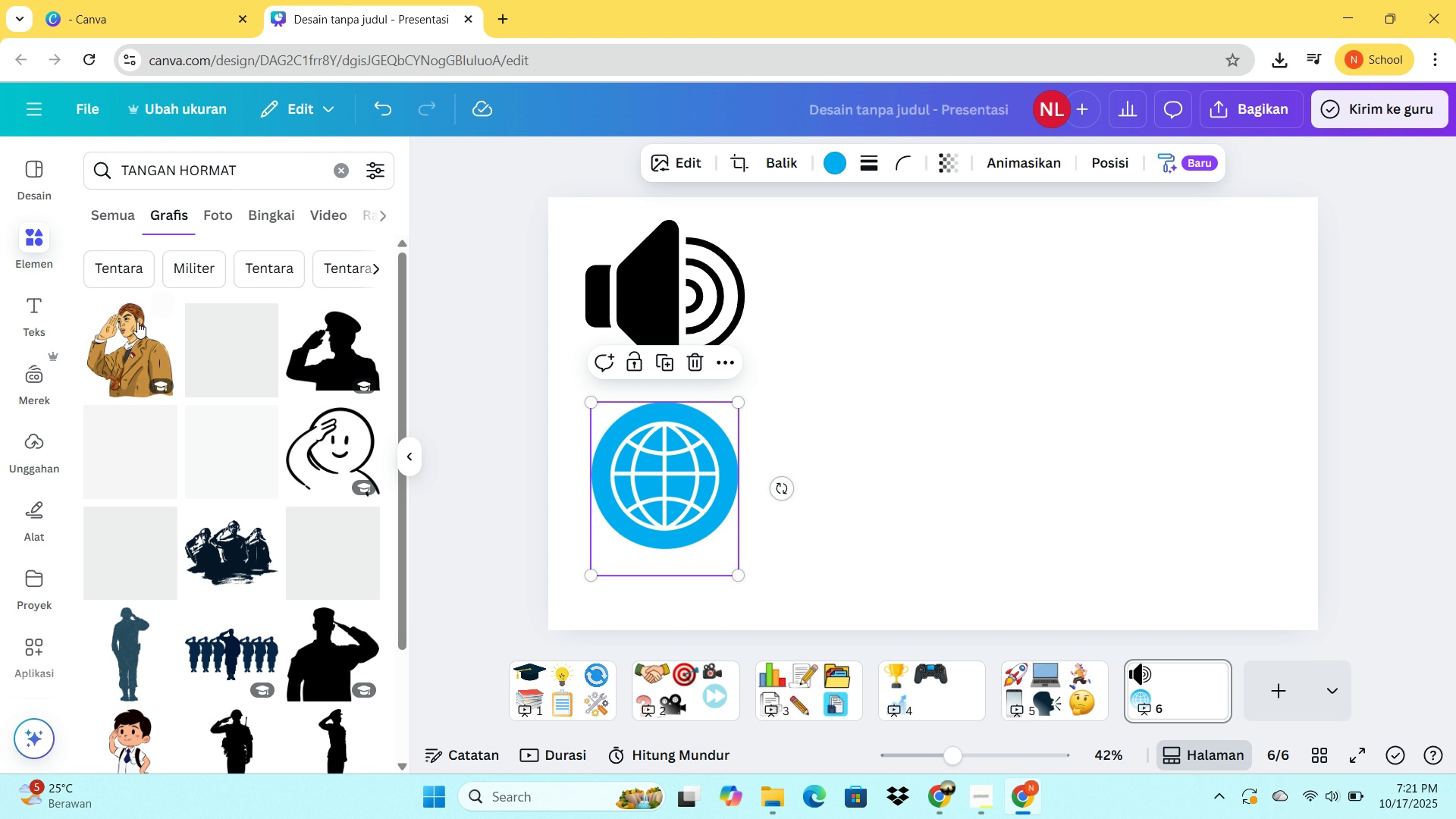 
scroll: coordinate [186, 351], scroll_direction: down, amount: 2.0
 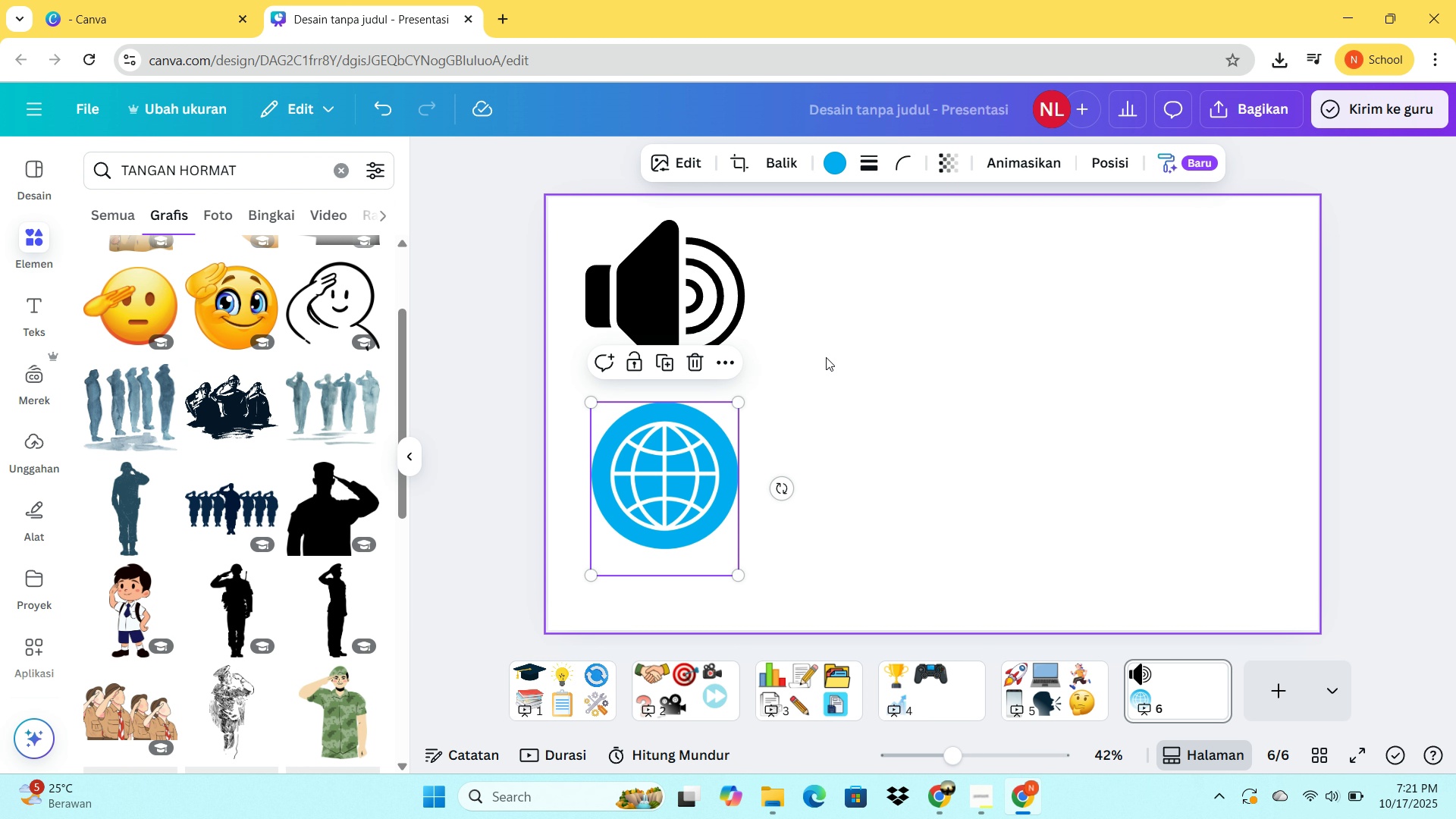 
left_click([831, 358])
 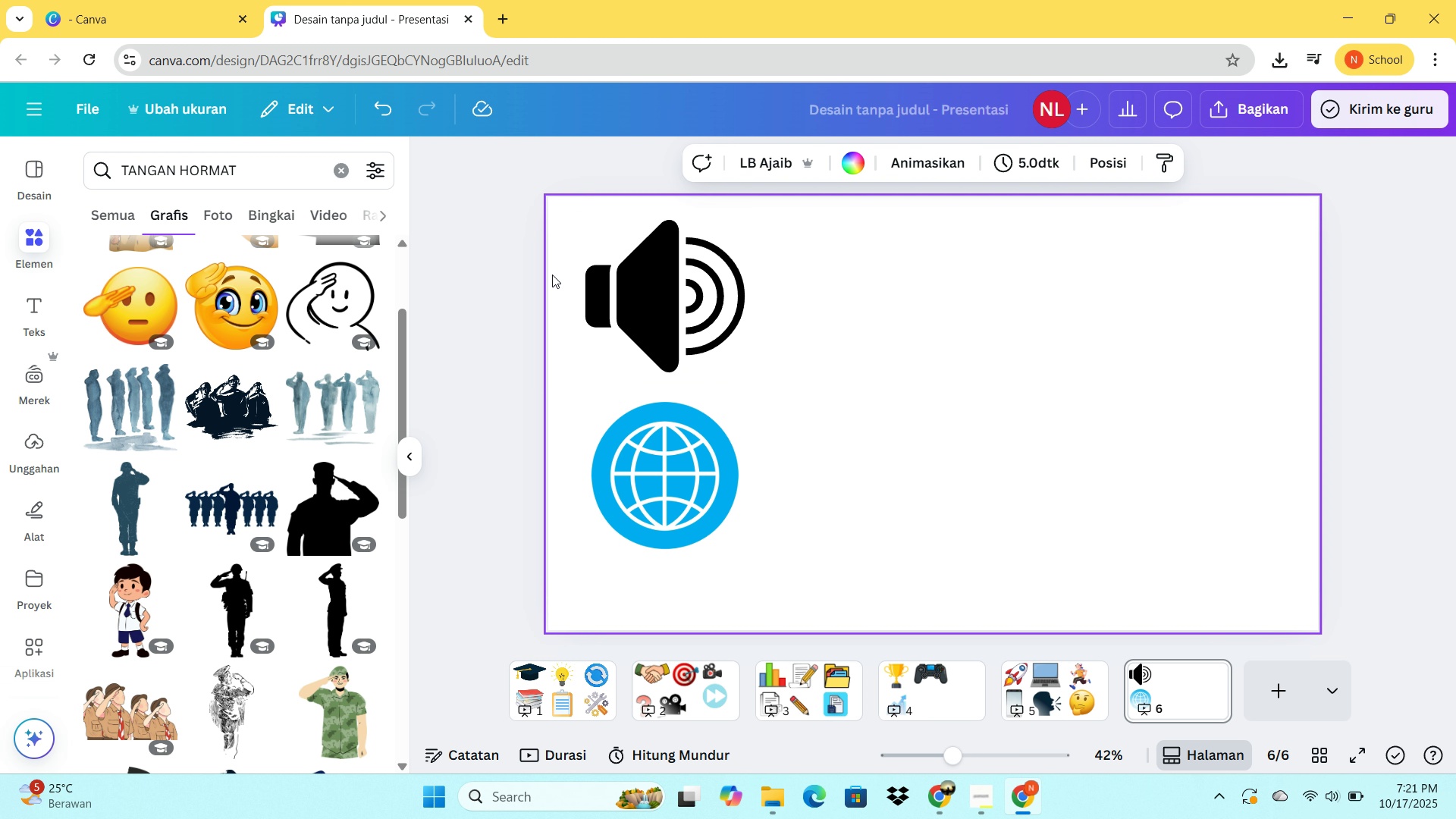 
scroll: coordinate [202, 204], scroll_direction: up, amount: 7.0
 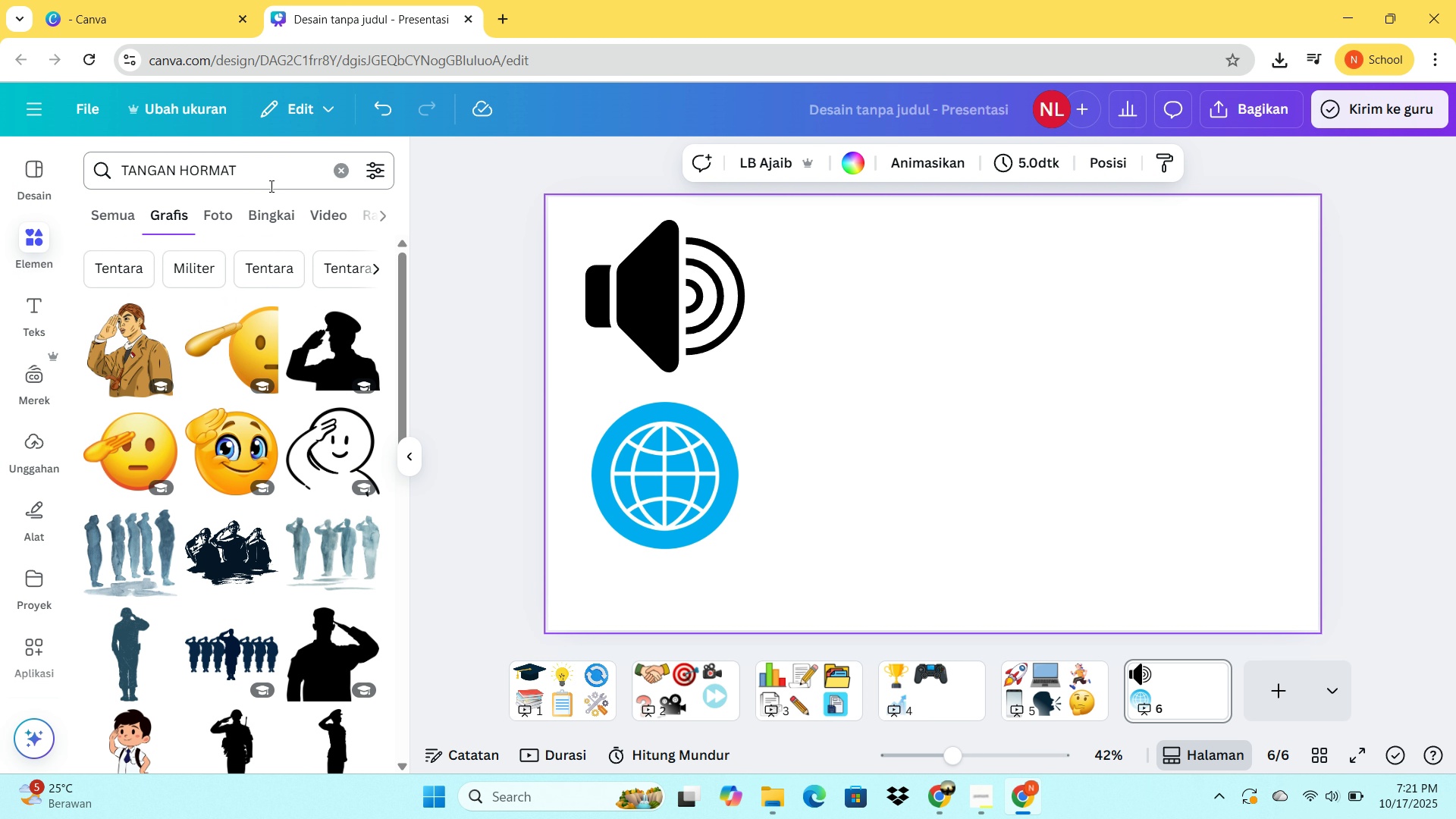 
left_click_drag(start_coordinate=[270, 184], to_coordinate=[93, 180])
 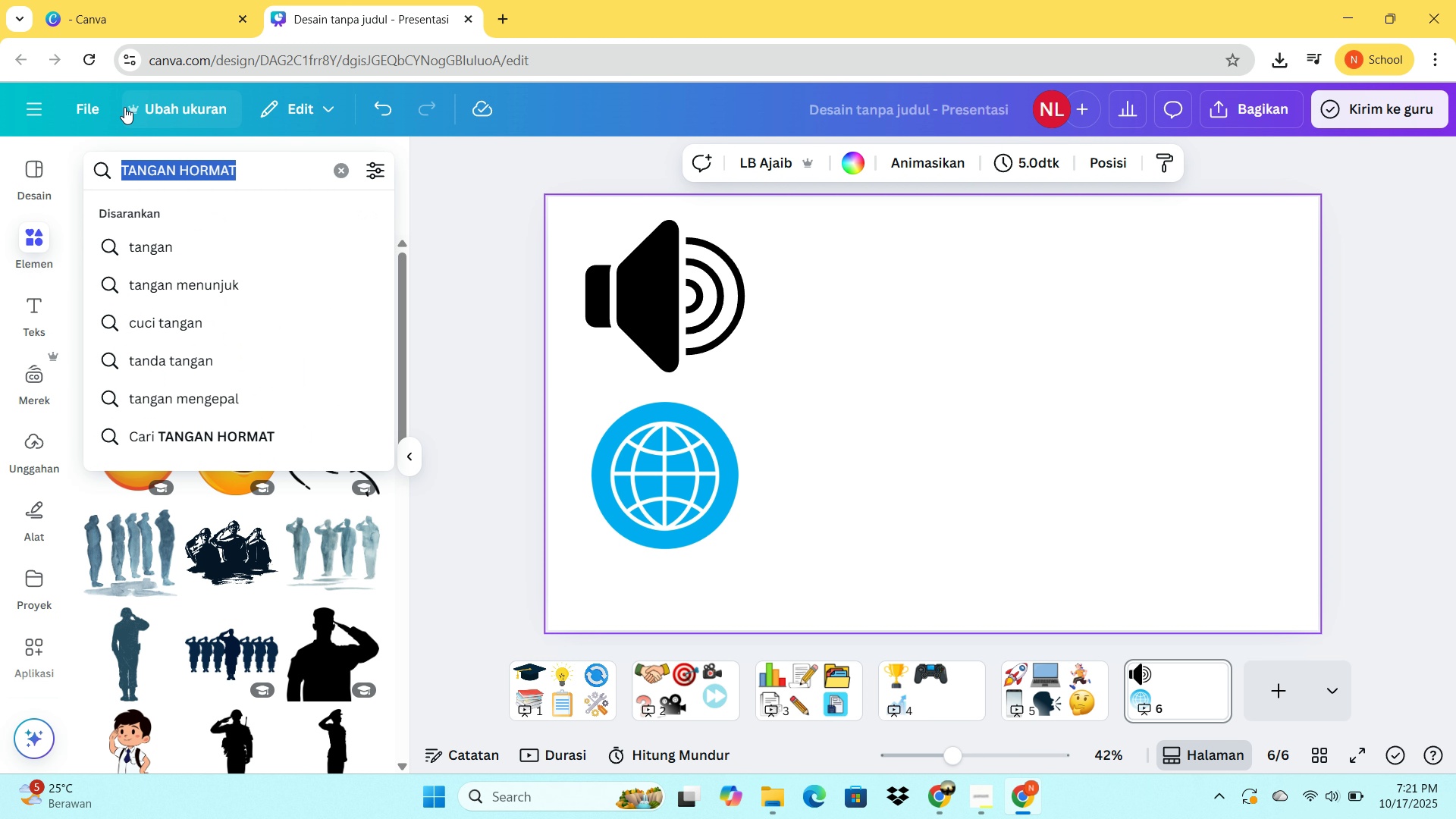 
type(EMOT SENYUM)
 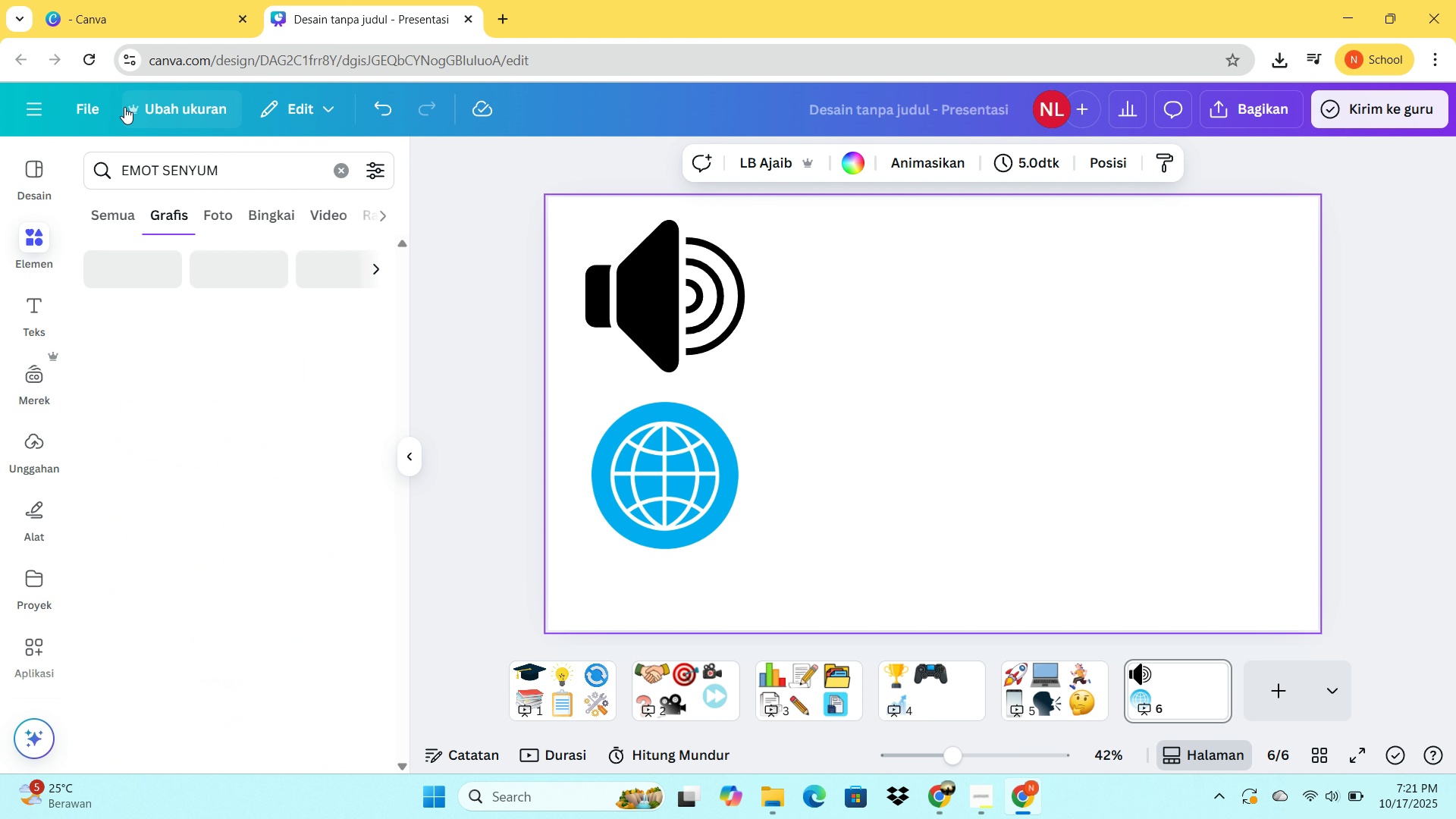 
key(Enter)
 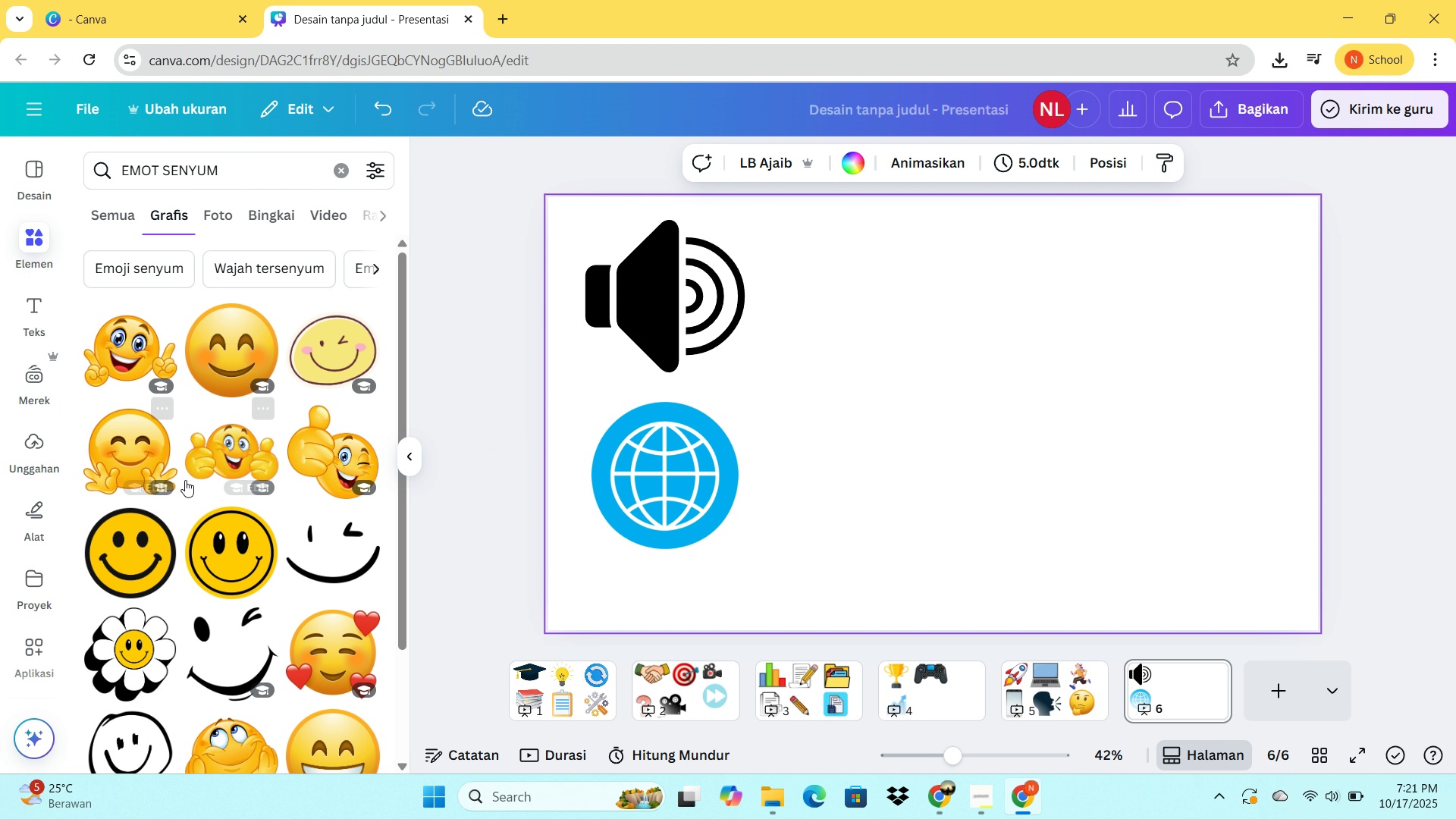 
mouse_move([155, 373])
 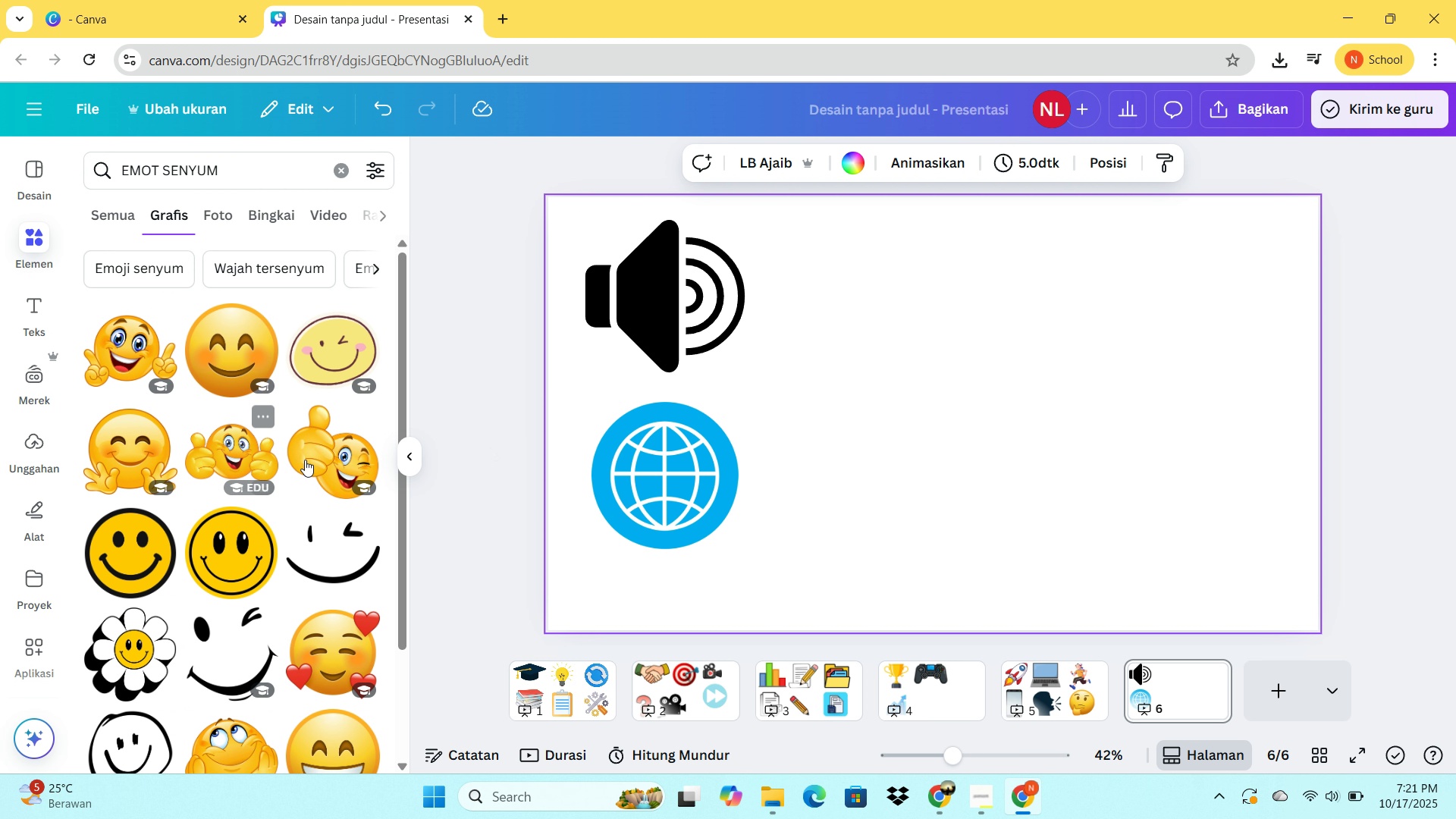 
left_click([311, 457])
 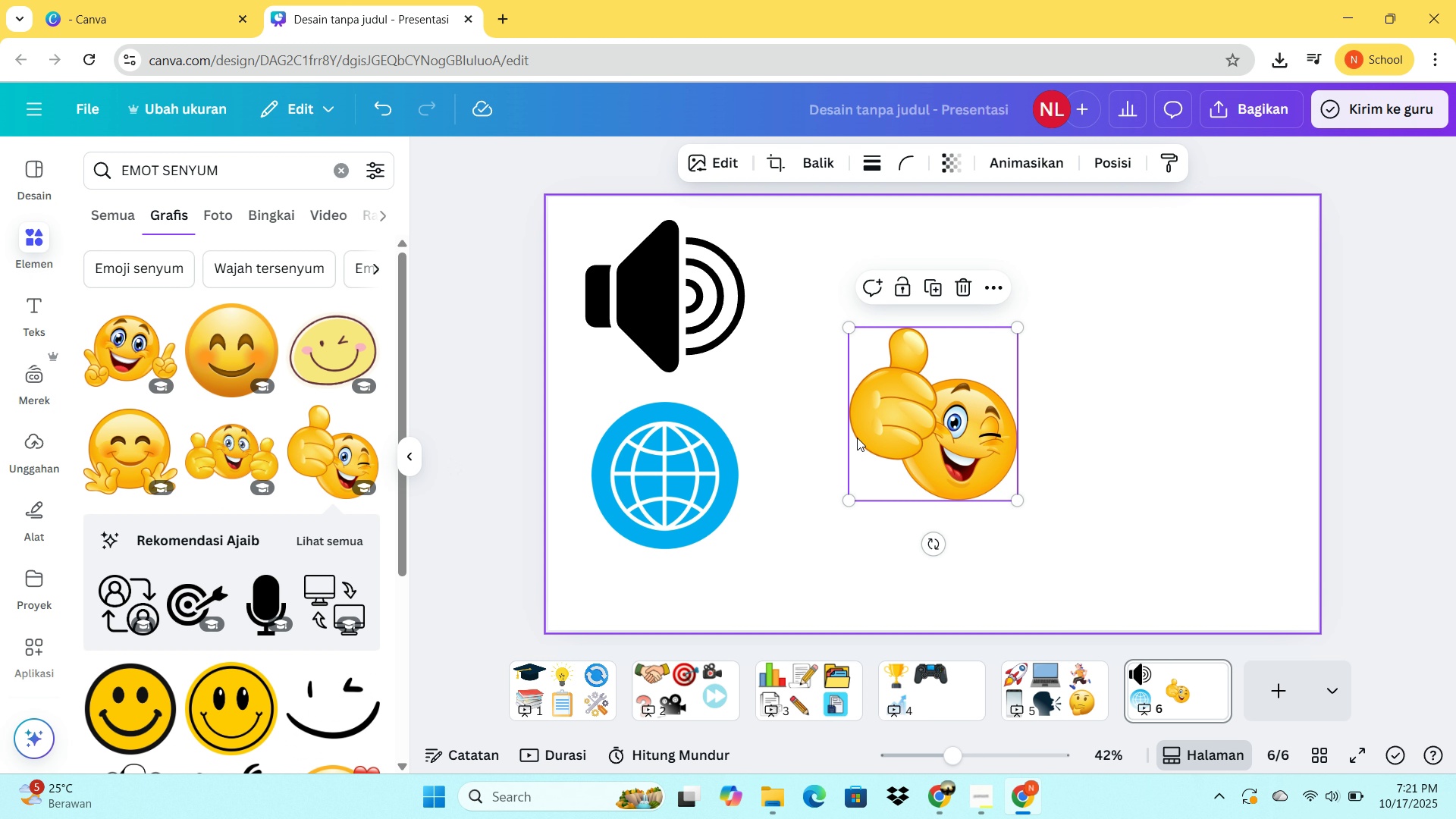 
left_click_drag(start_coordinate=[895, 425], to_coordinate=[841, 333])
 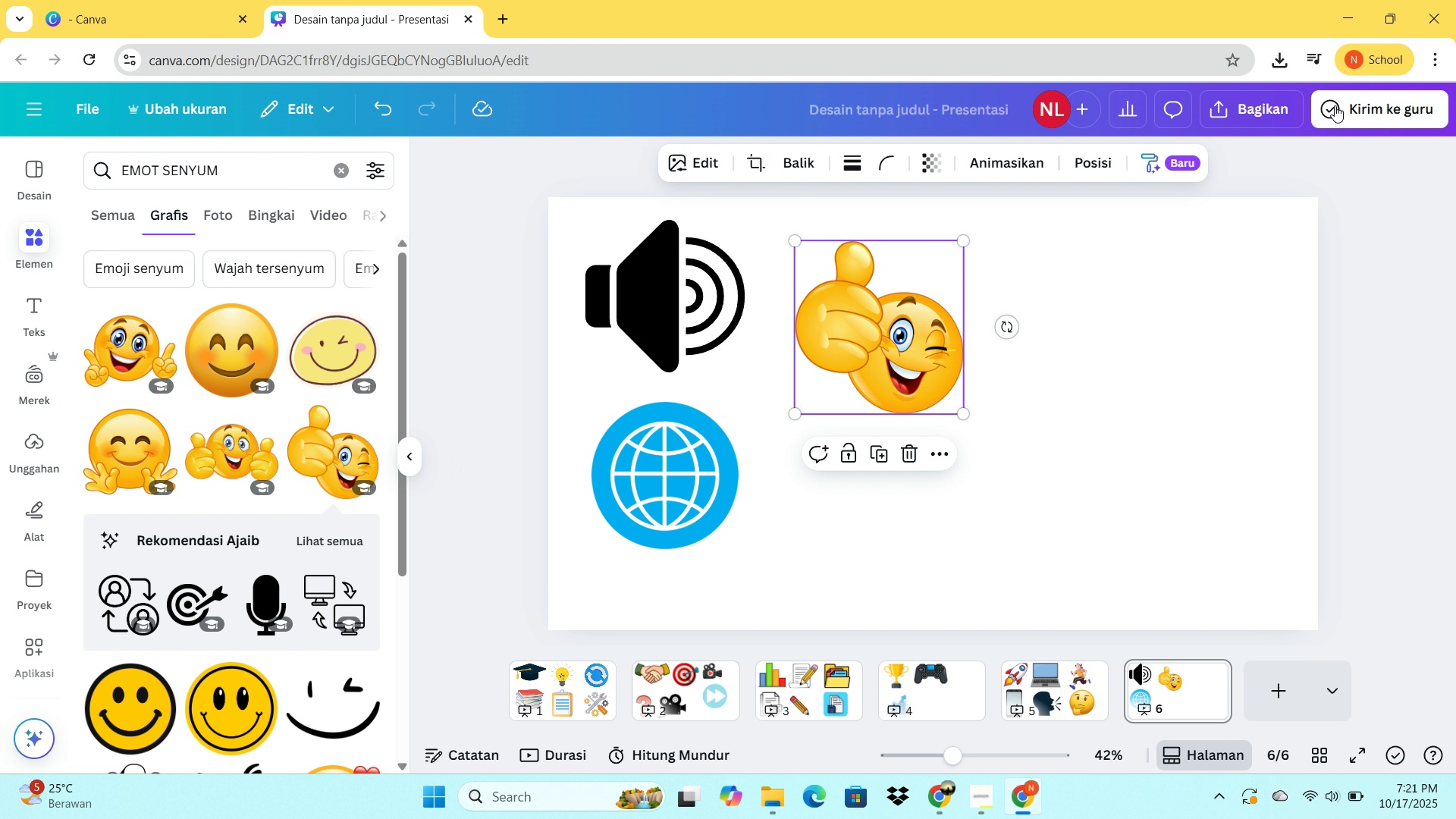 
left_click([1271, 117])
 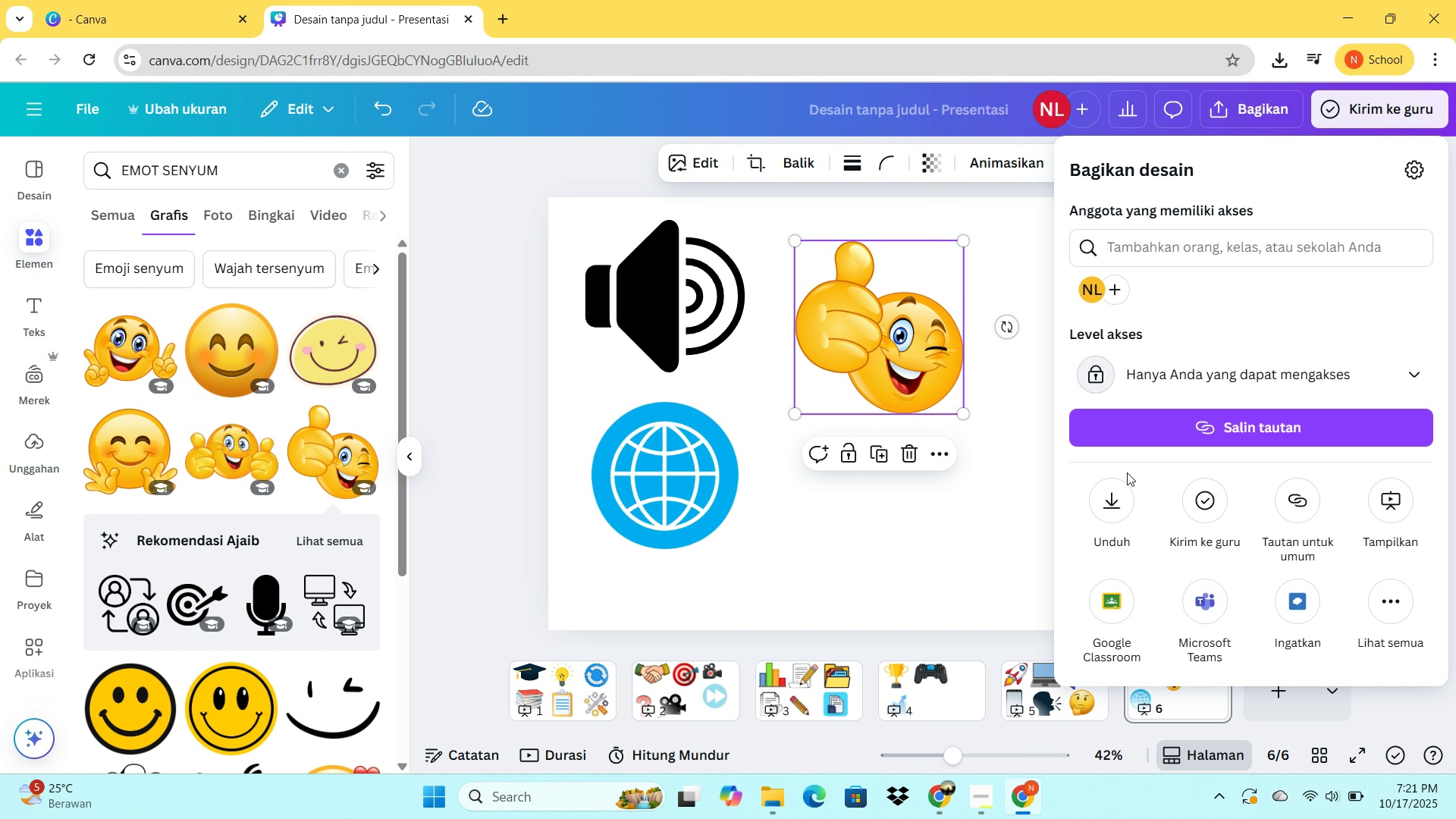 
left_click([1121, 492])
 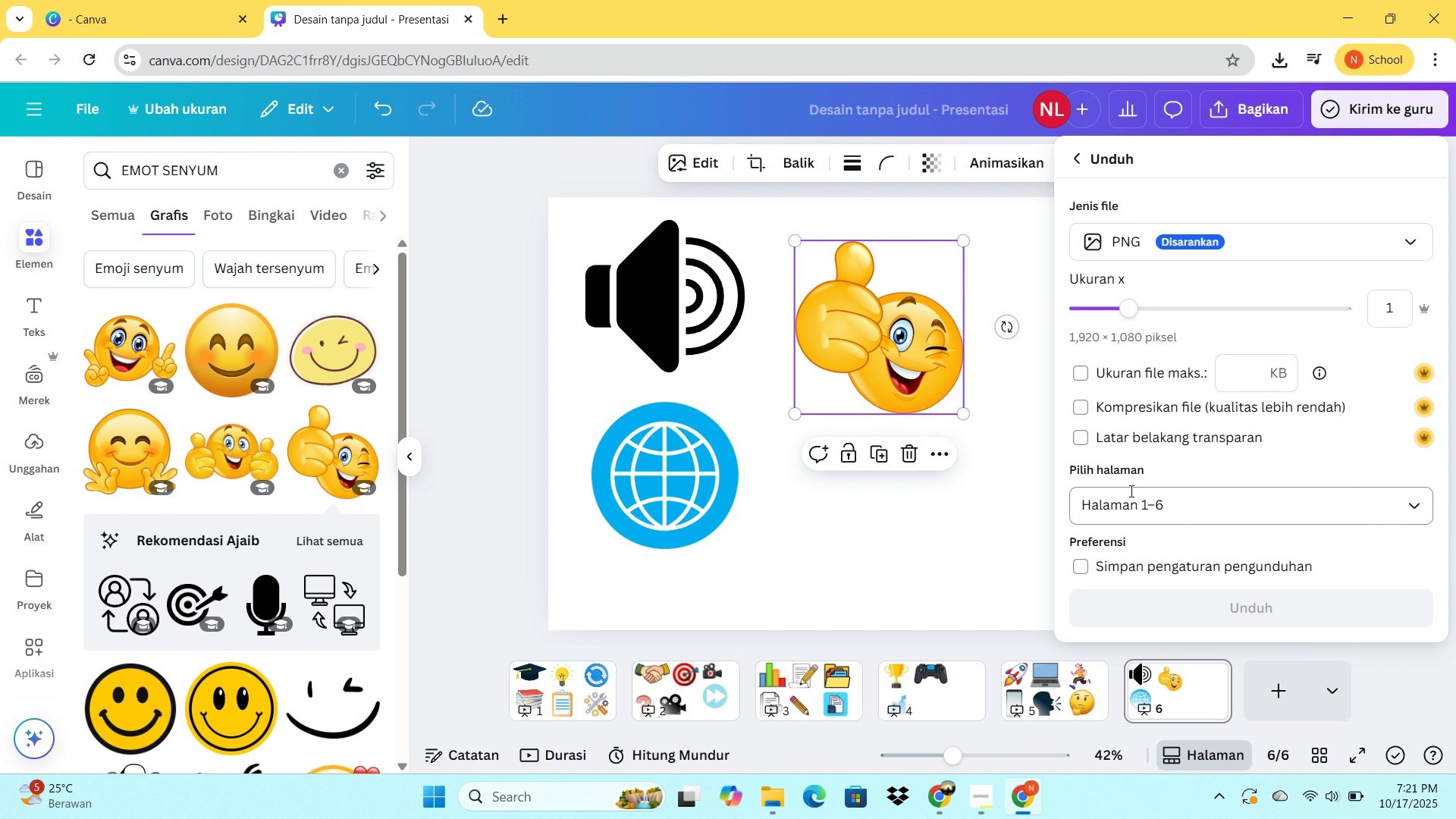 
scroll: coordinate [1131, 491], scroll_direction: down, amount: 2.0
 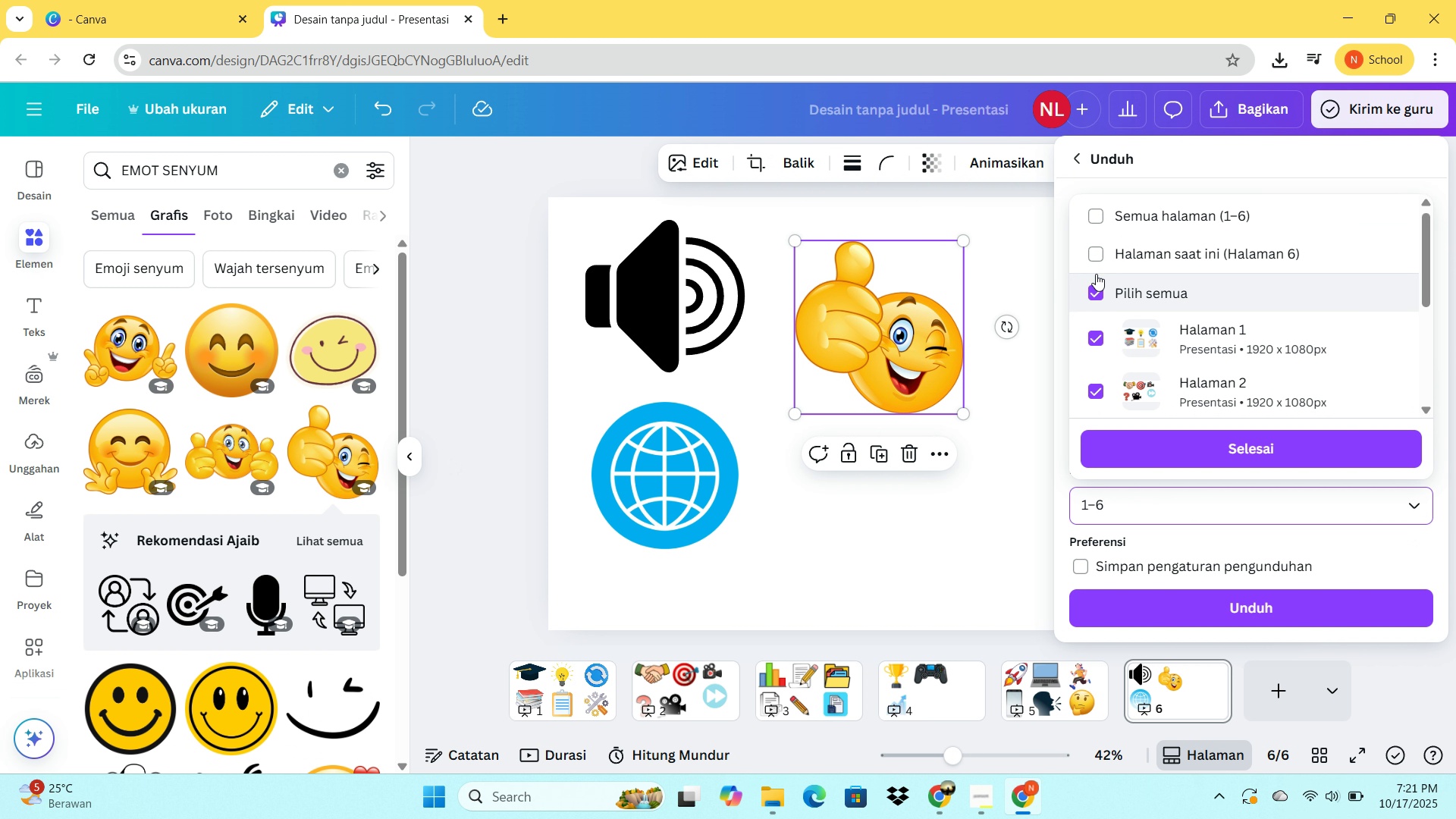 
left_click([1097, 284])
 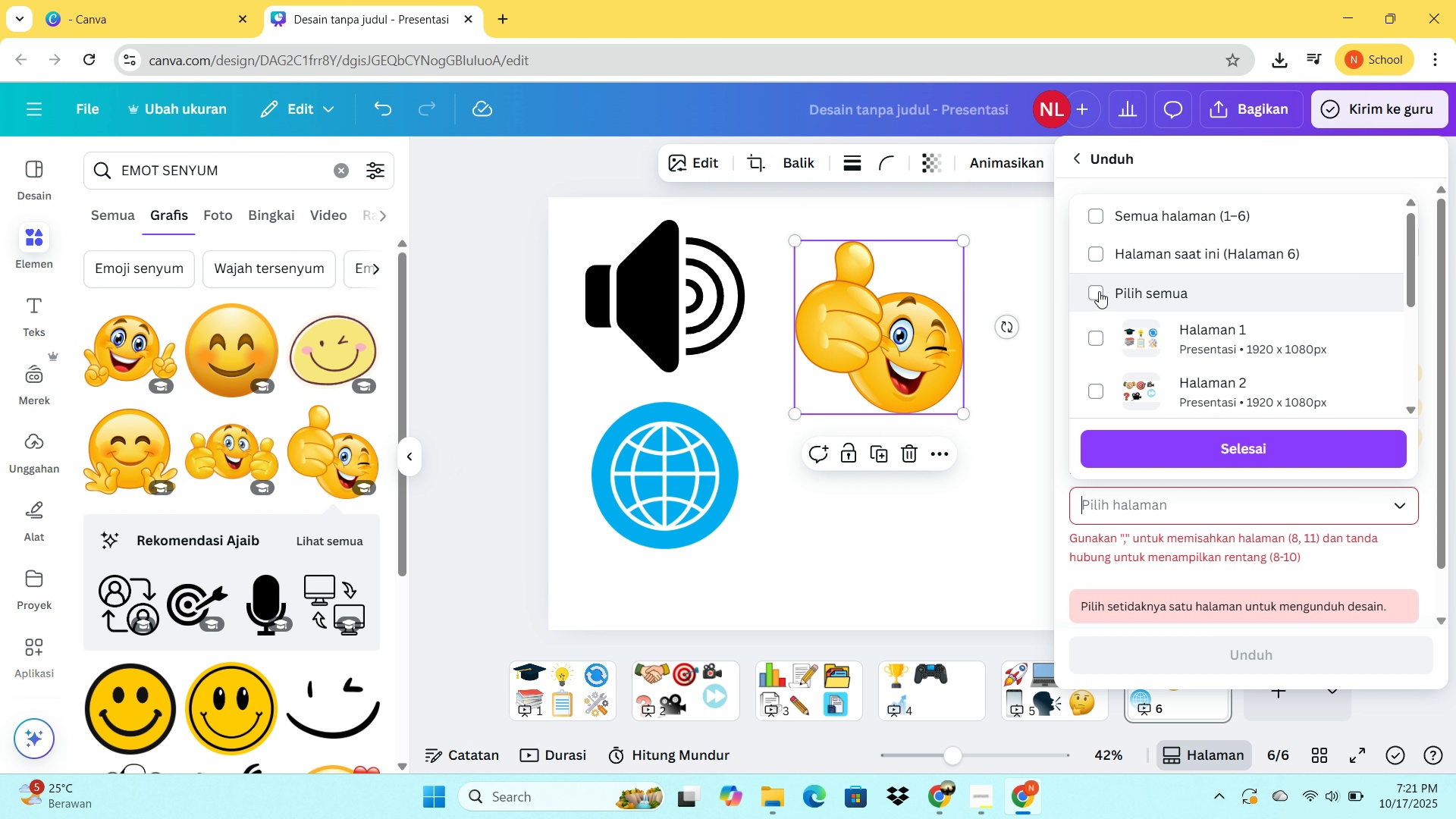 
scroll: coordinate [1100, 305], scroll_direction: down, amount: 5.0
 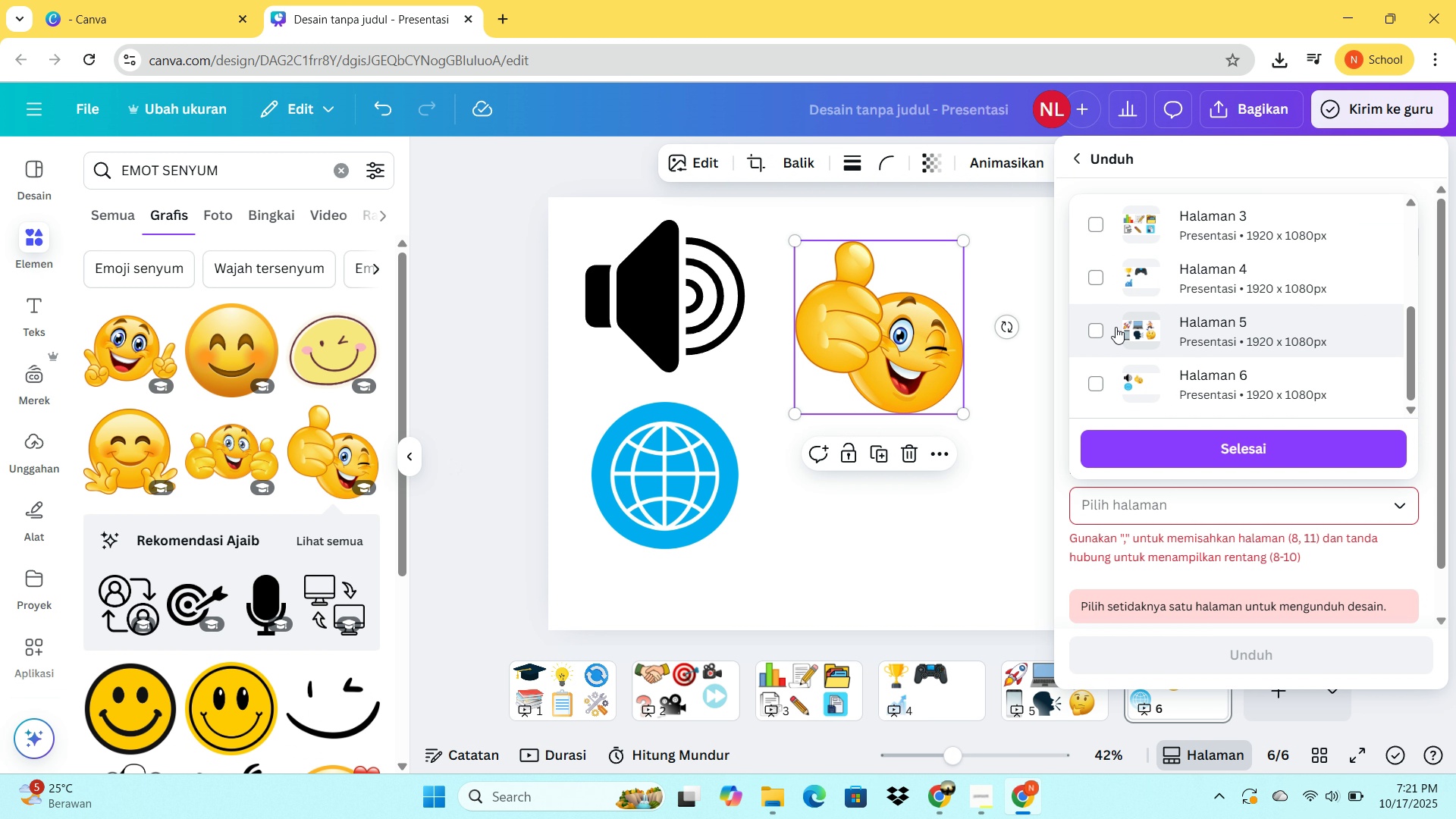 
left_click([1116, 327])
 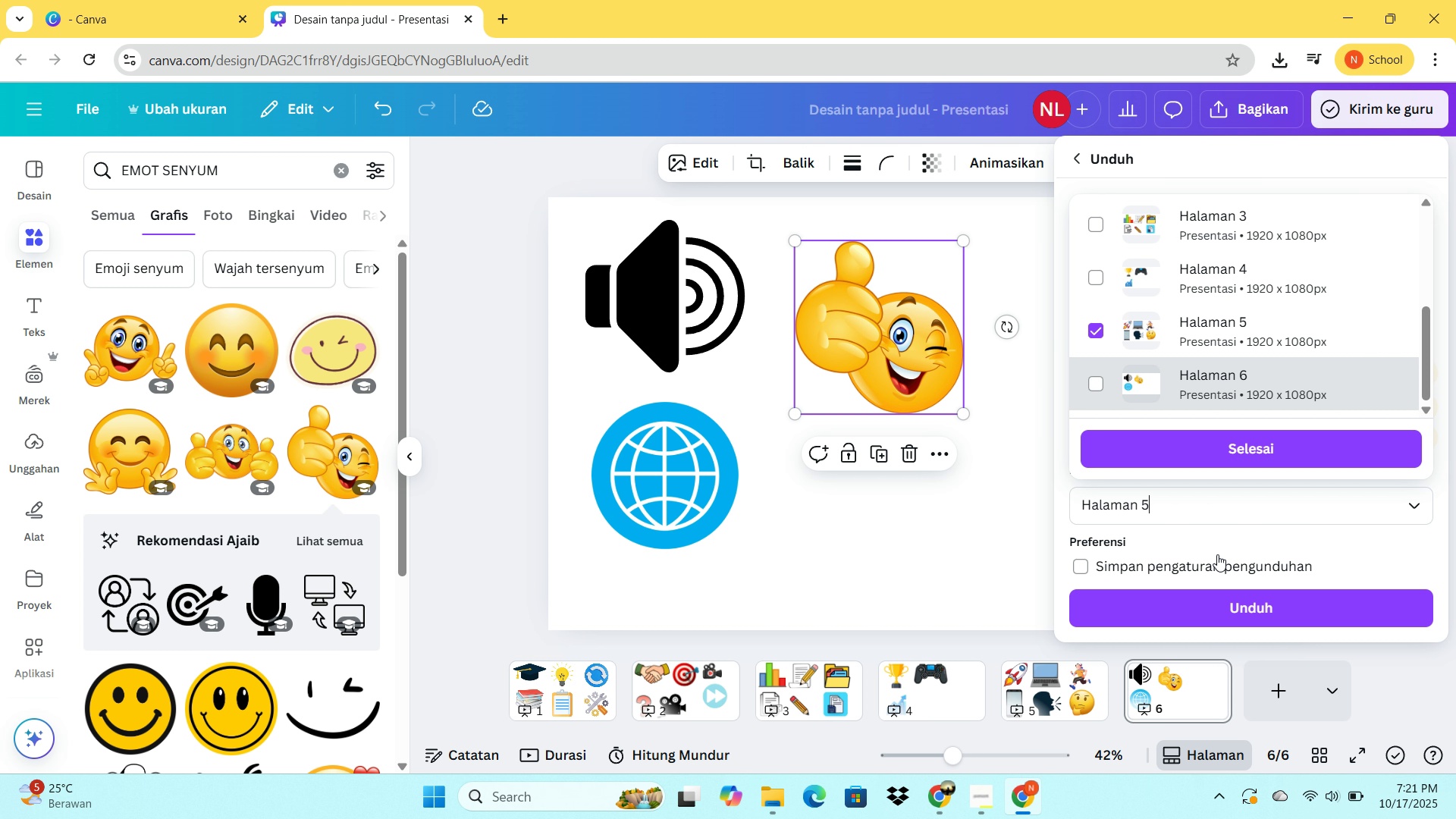 
double_click([1225, 617])
 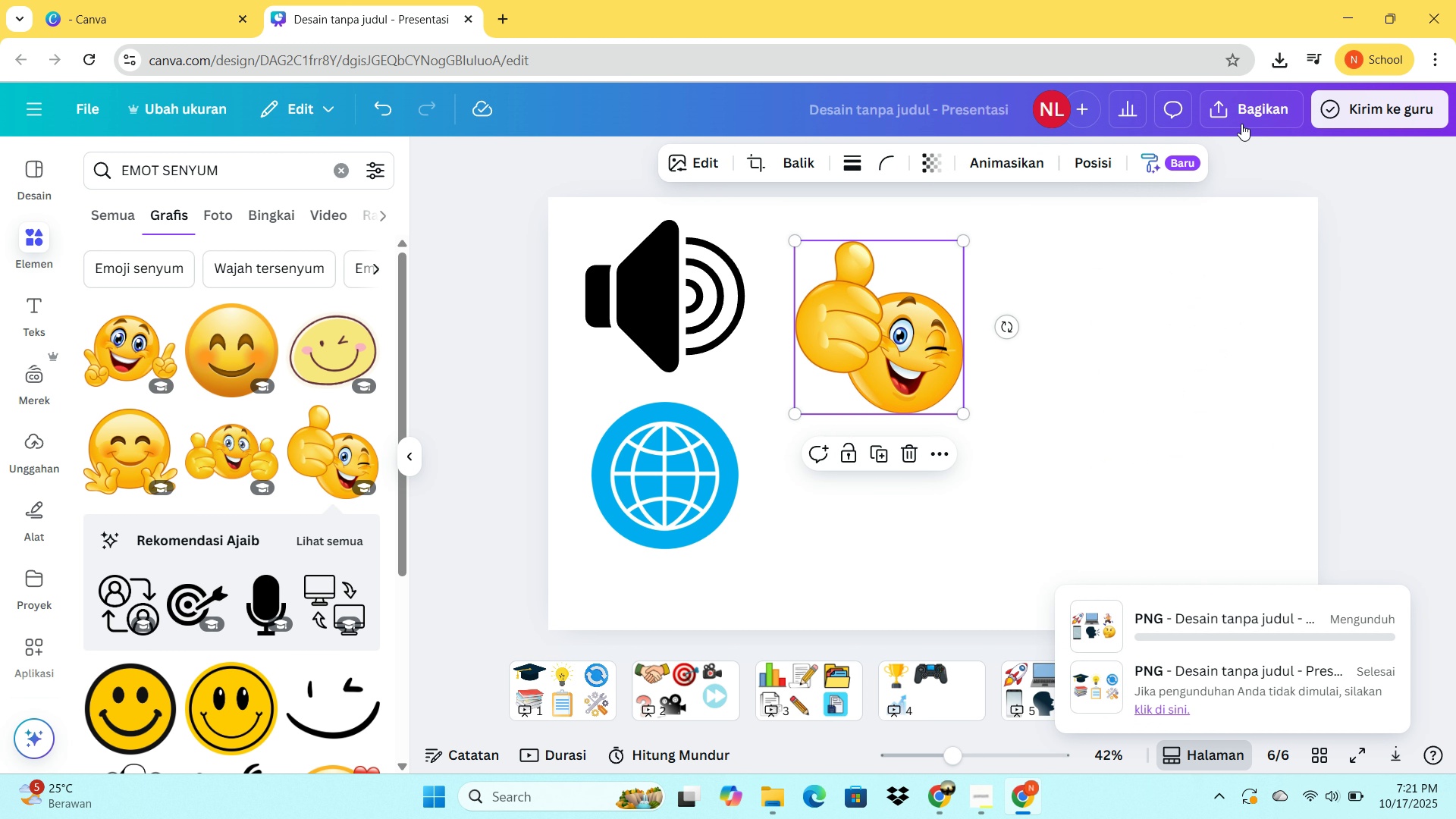 
left_click([1241, 124])
 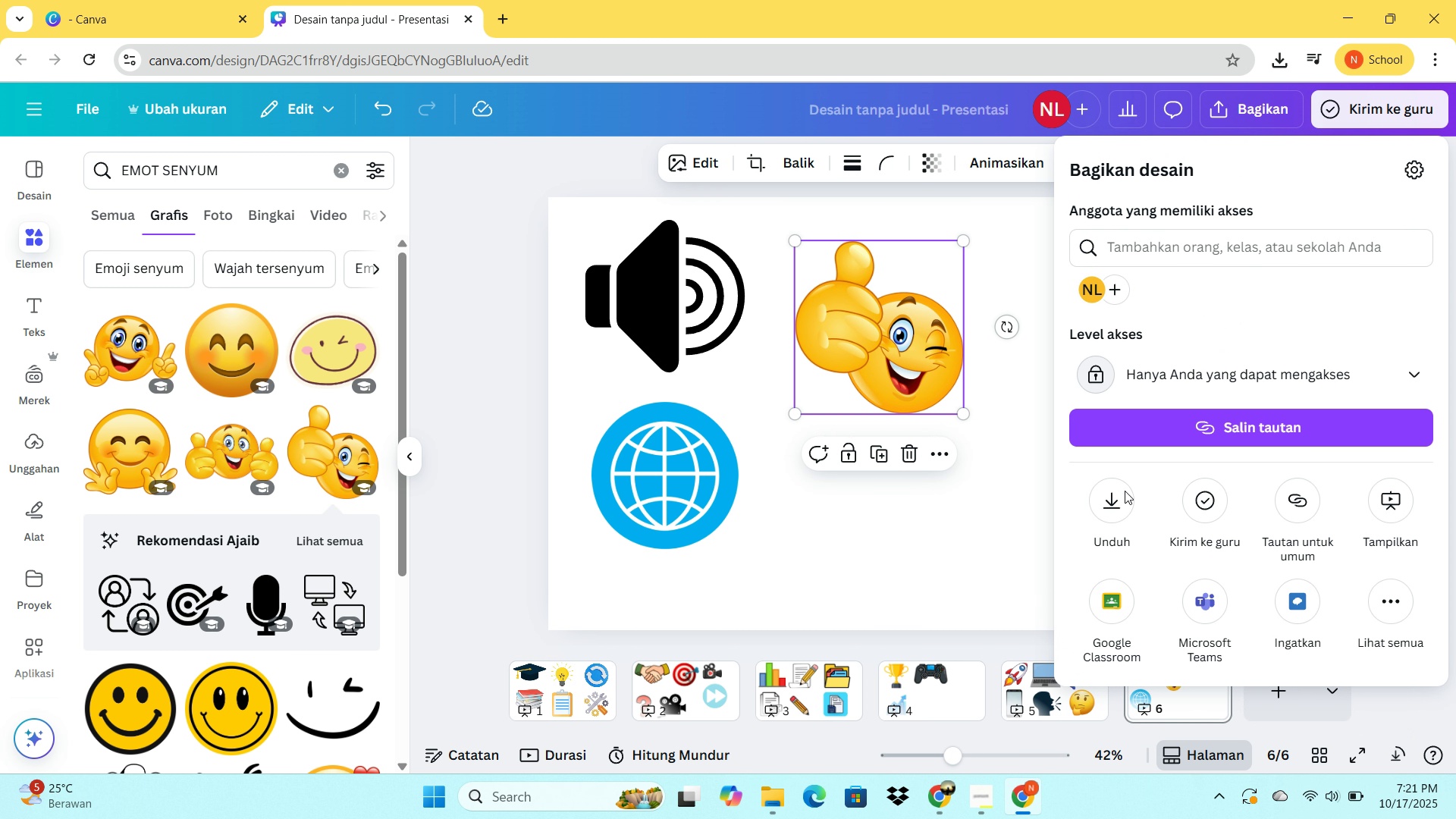 
left_click([1120, 503])
 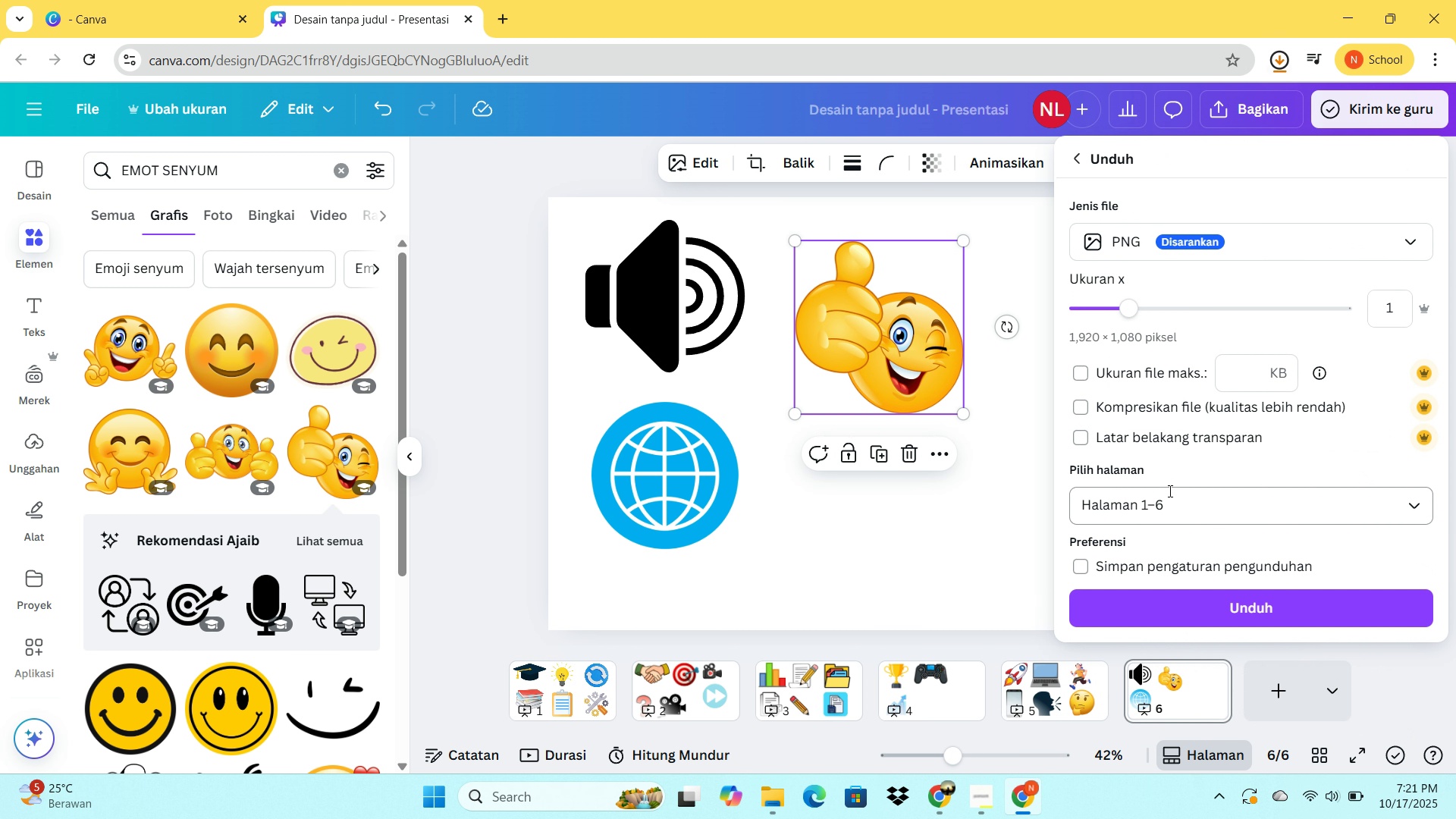 
left_click([1169, 494])
 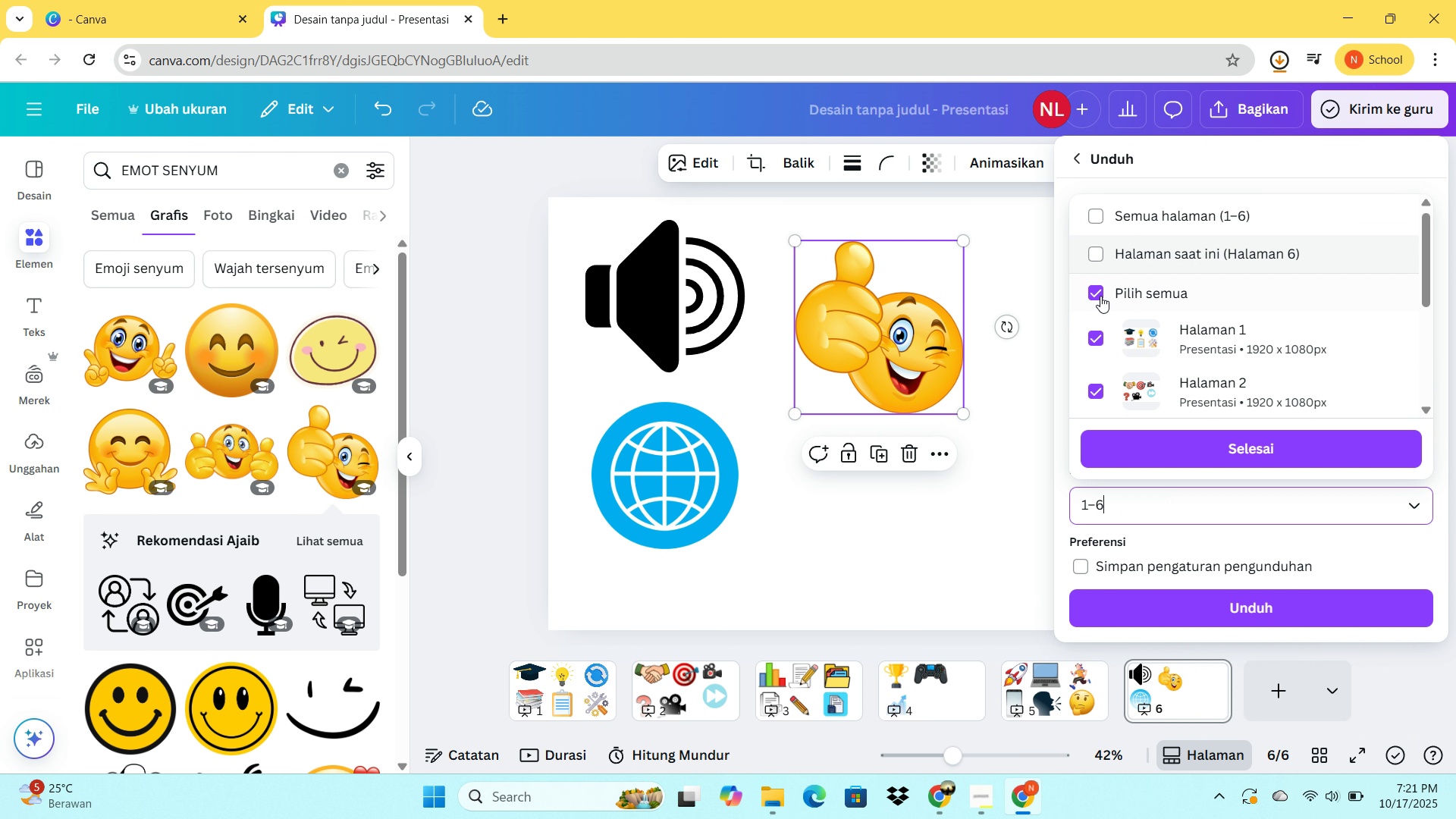 
left_click([1100, 296])
 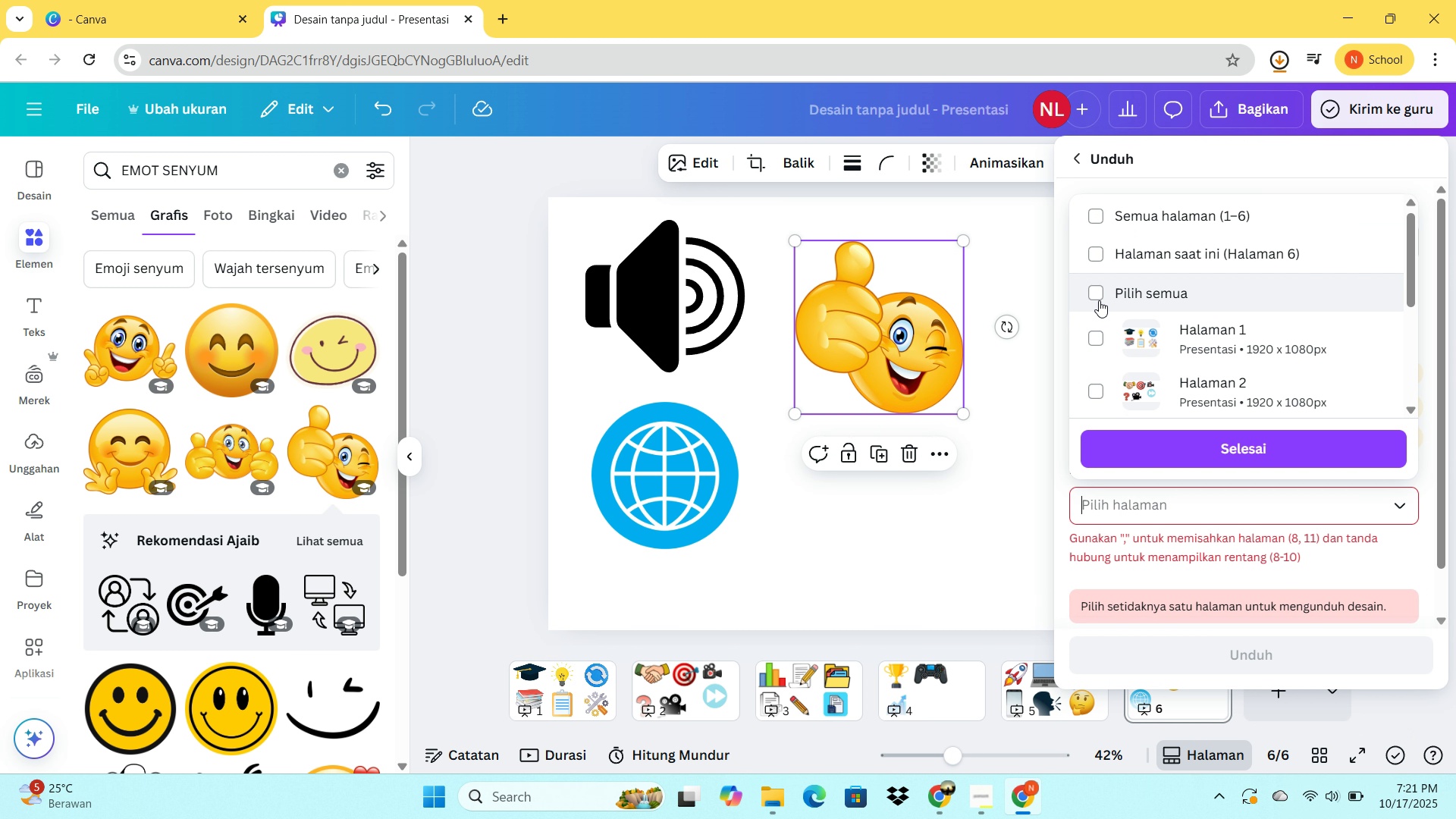 
scroll: coordinate [1099, 310], scroll_direction: down, amount: 7.0
 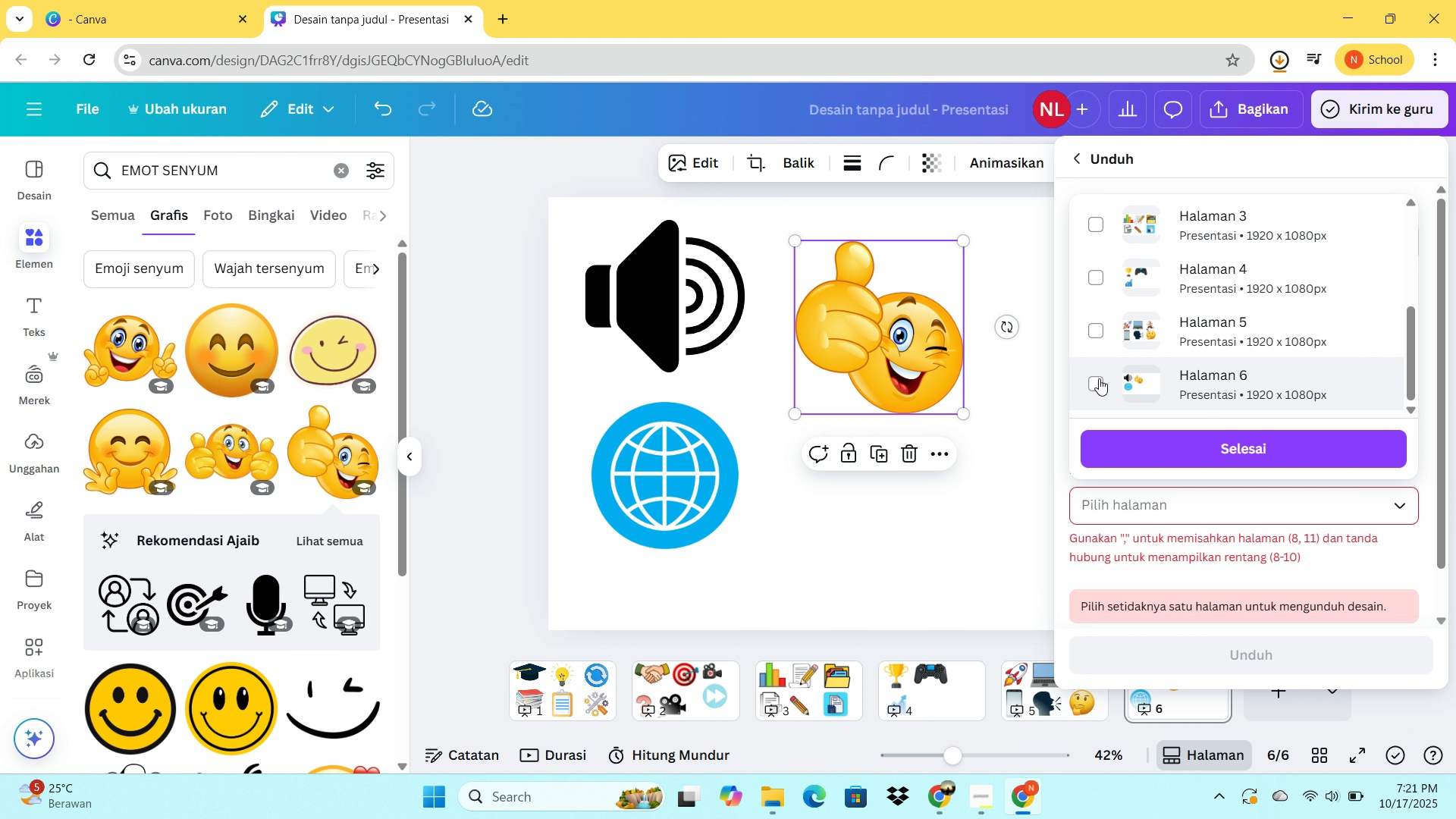 
left_click([1099, 378])
 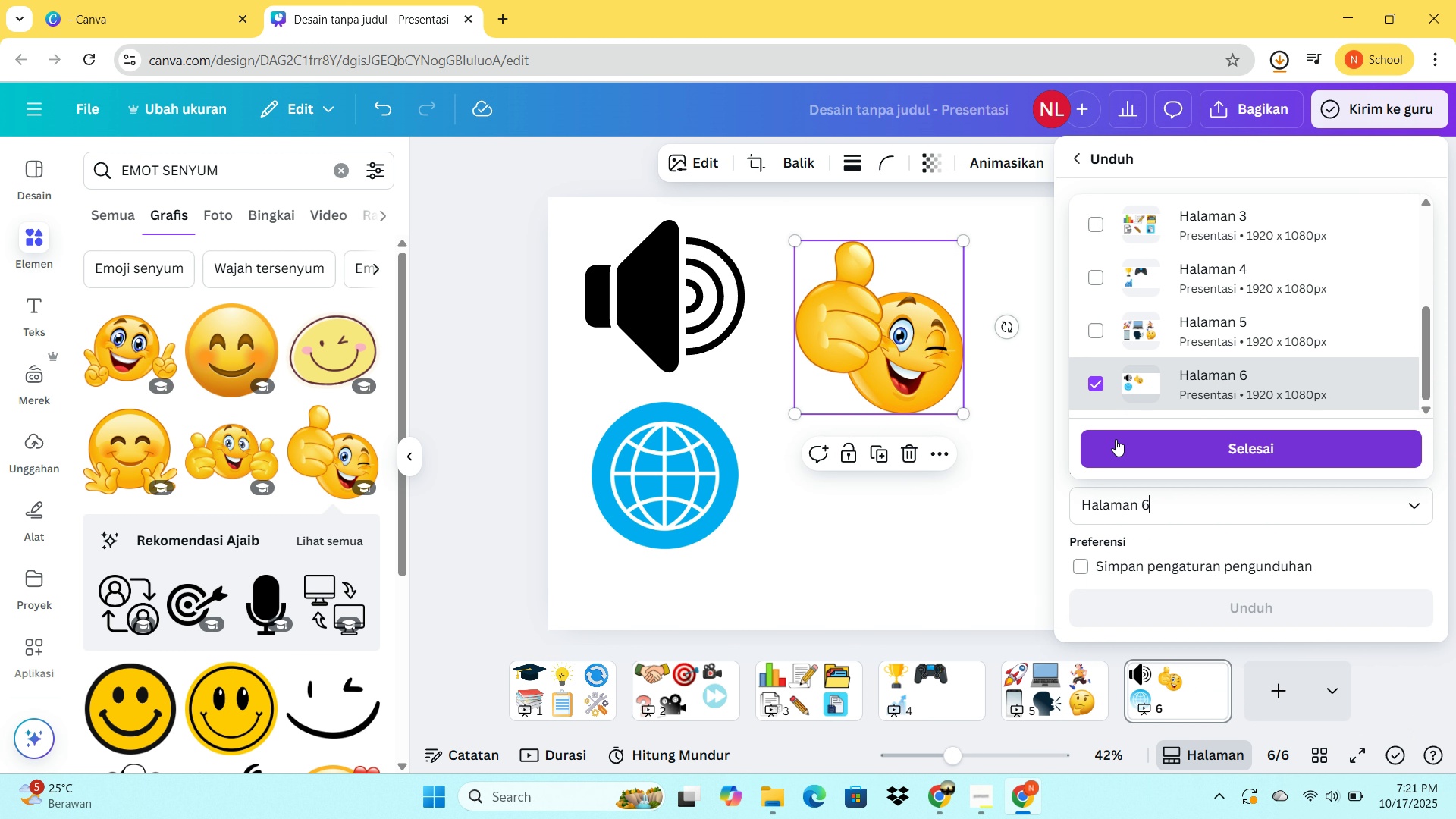 
left_click([1116, 439])
 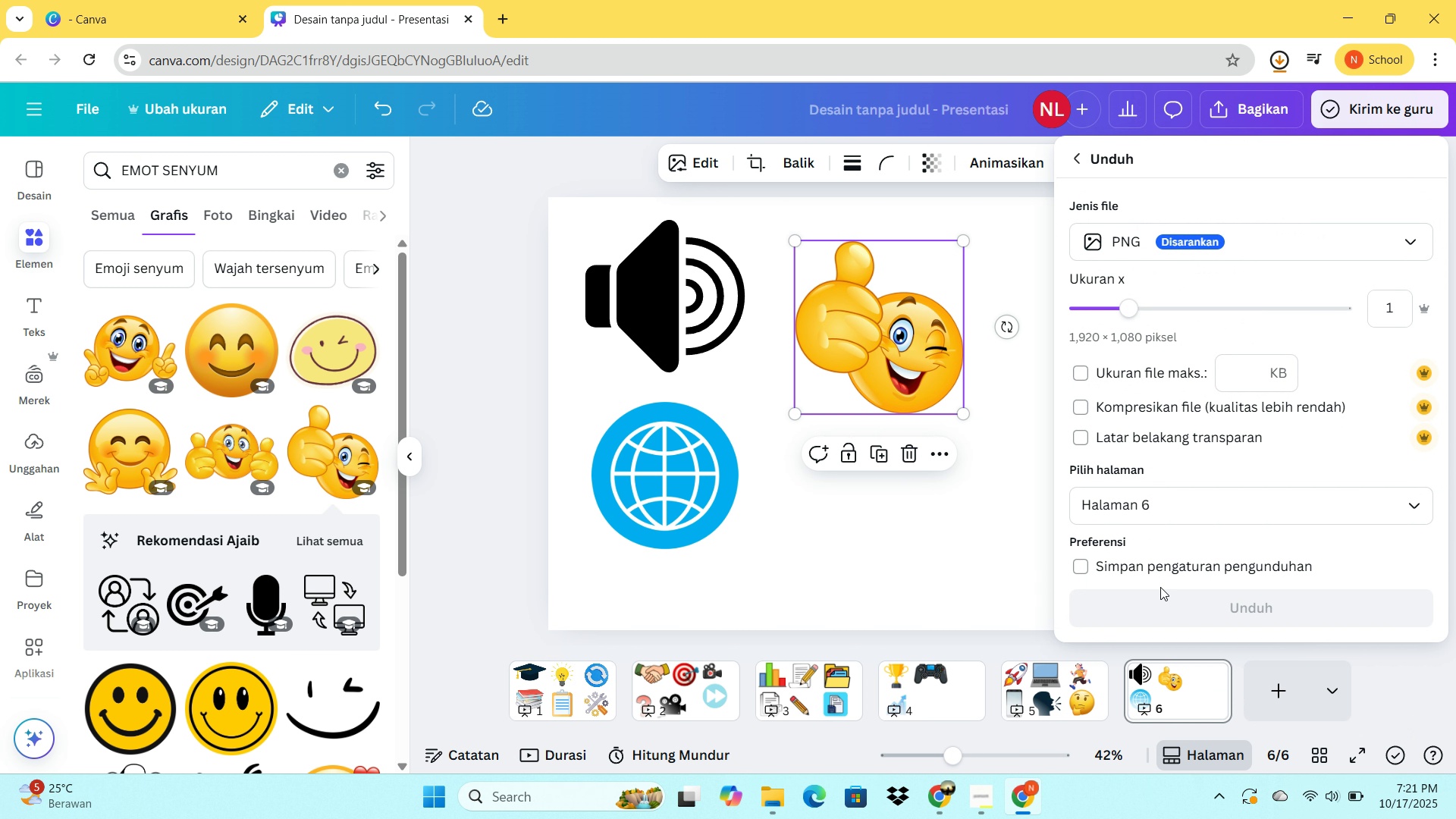 
scroll: coordinate [1156, 576], scroll_direction: down, amount: 2.0
 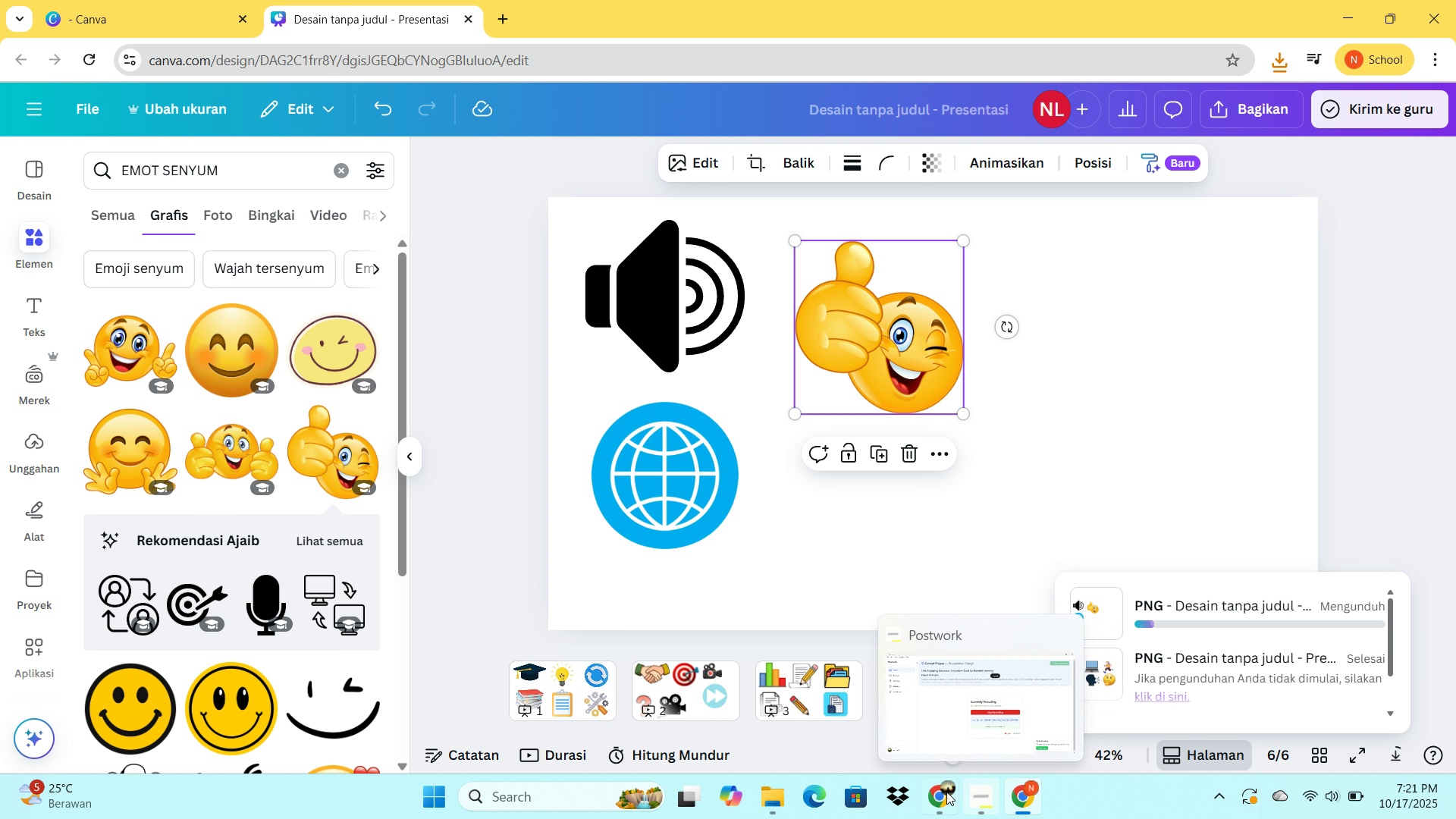 
left_click([940, 800])
 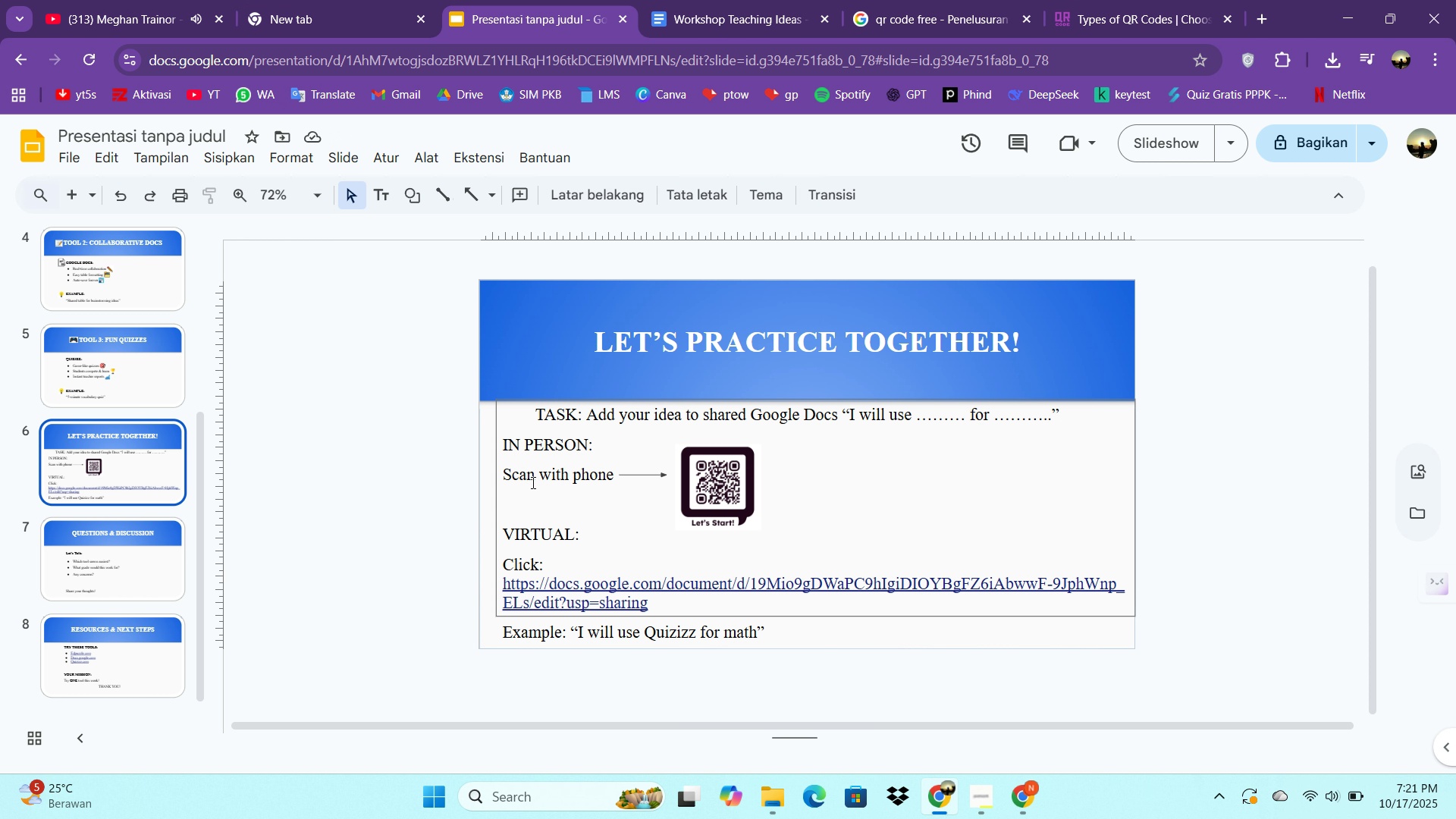 
left_click([555, 479])
 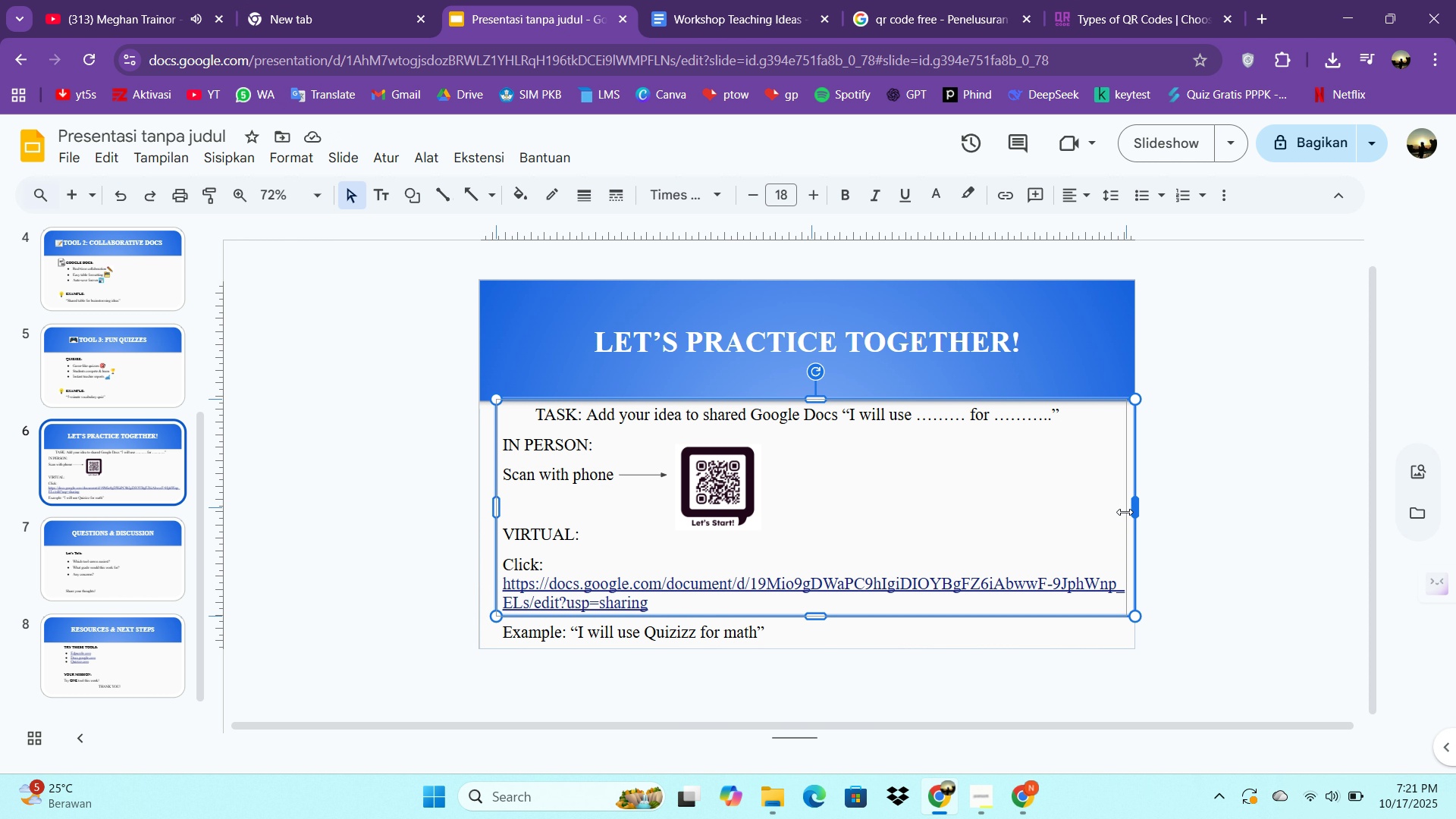 
wait(5.29)
 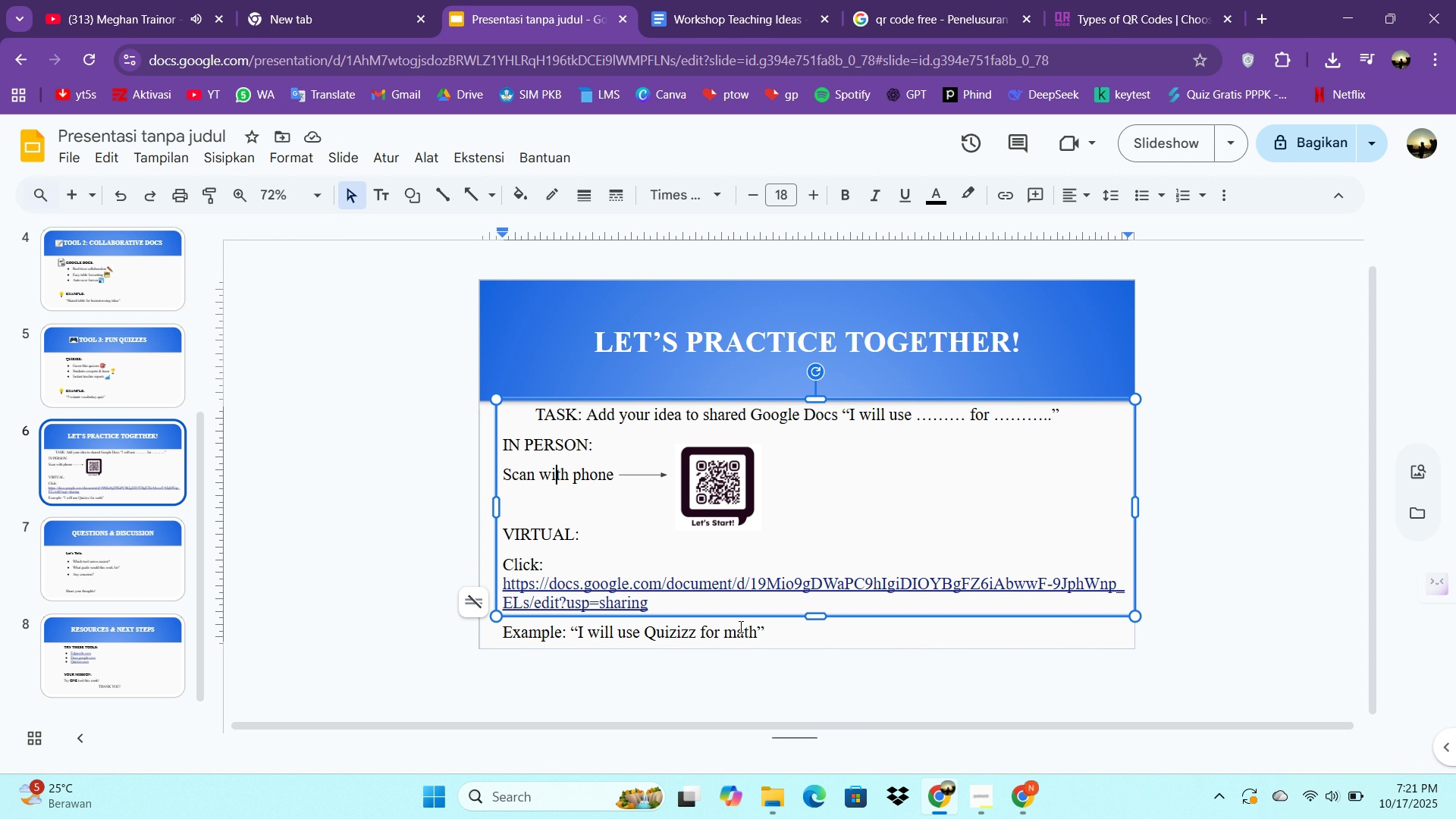 
left_click([1131, 513])
 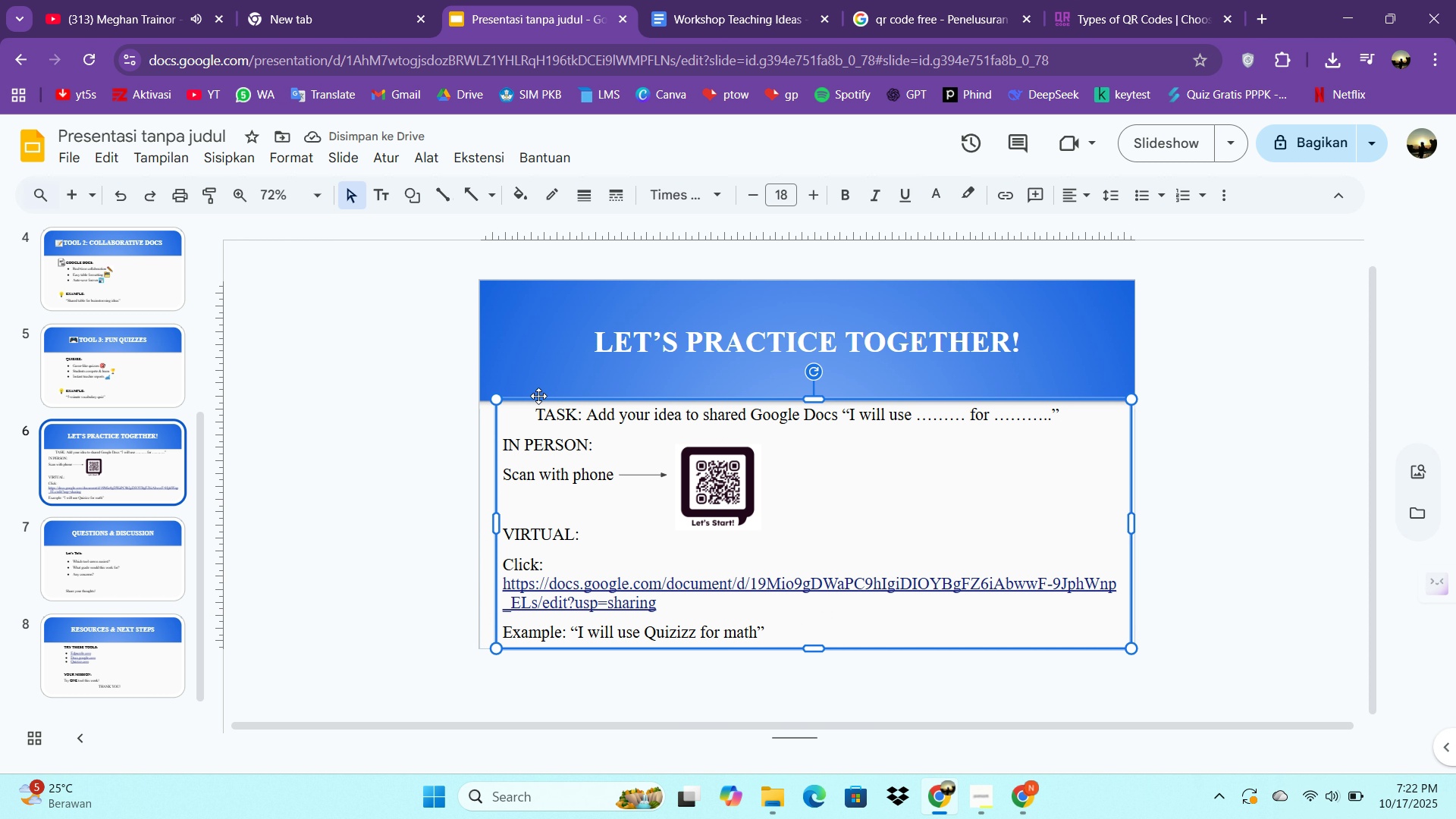 
wait(6.68)
 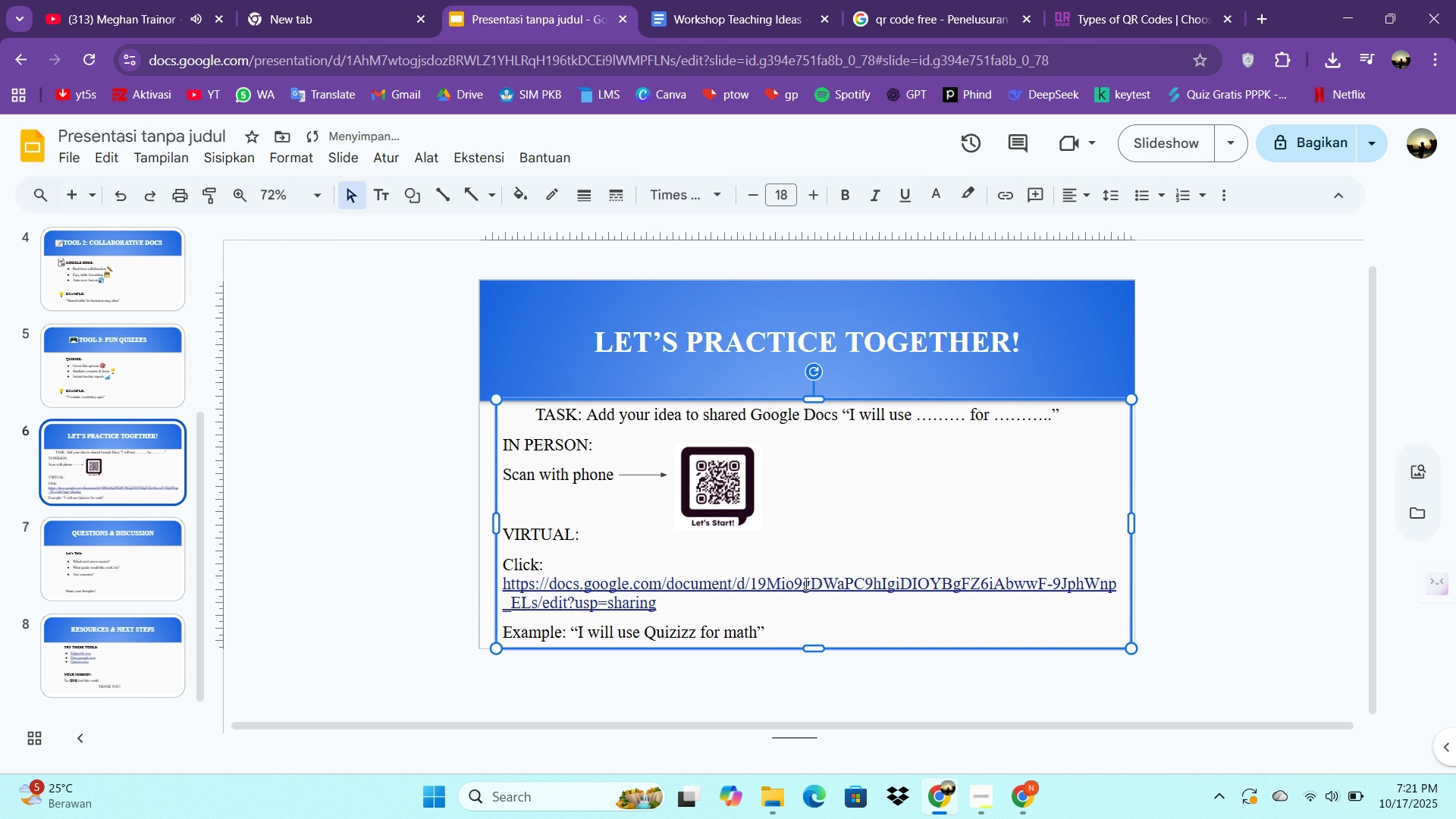 
key(ArrowLeft)
 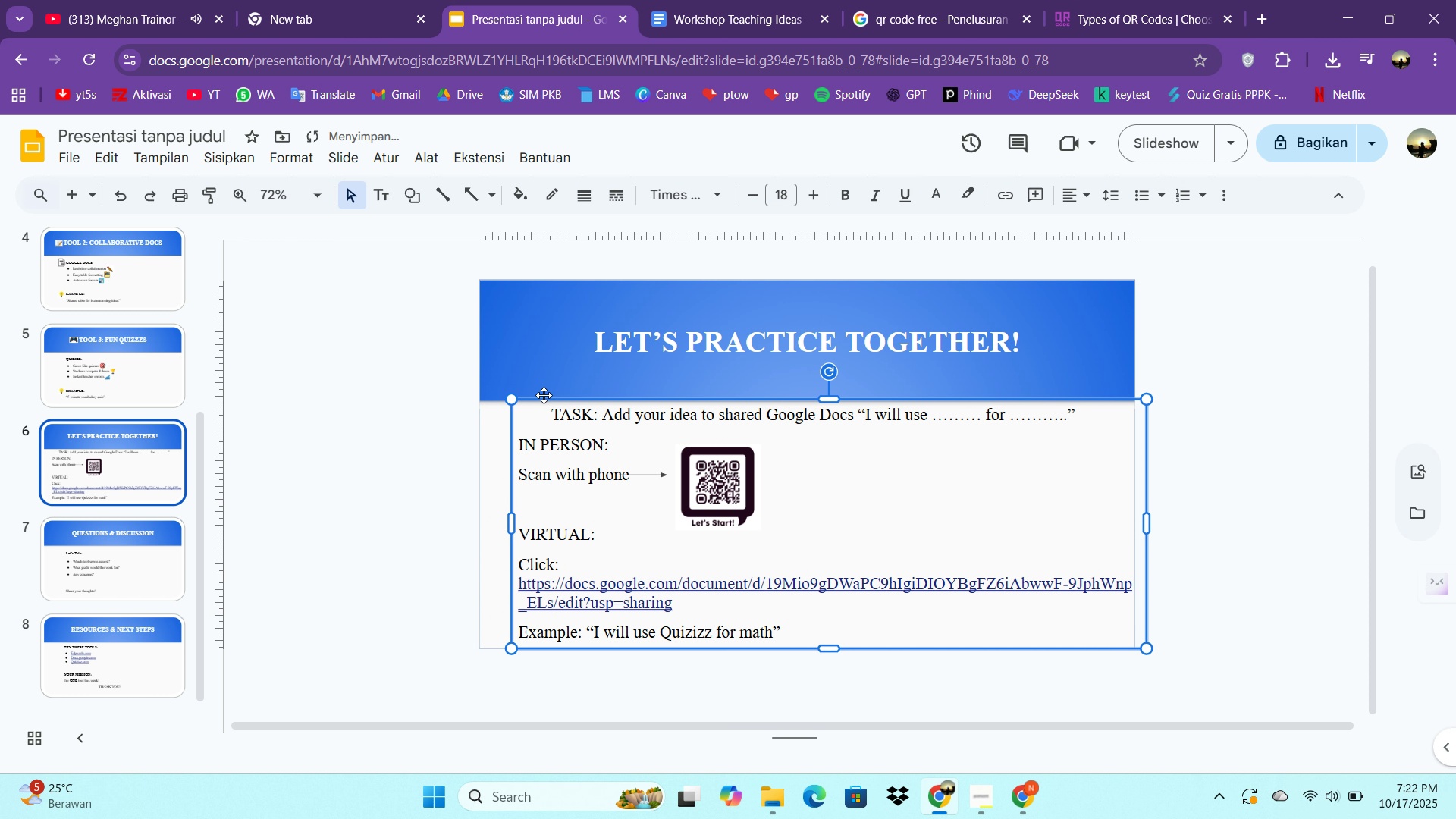 
key(ArrowLeft)
 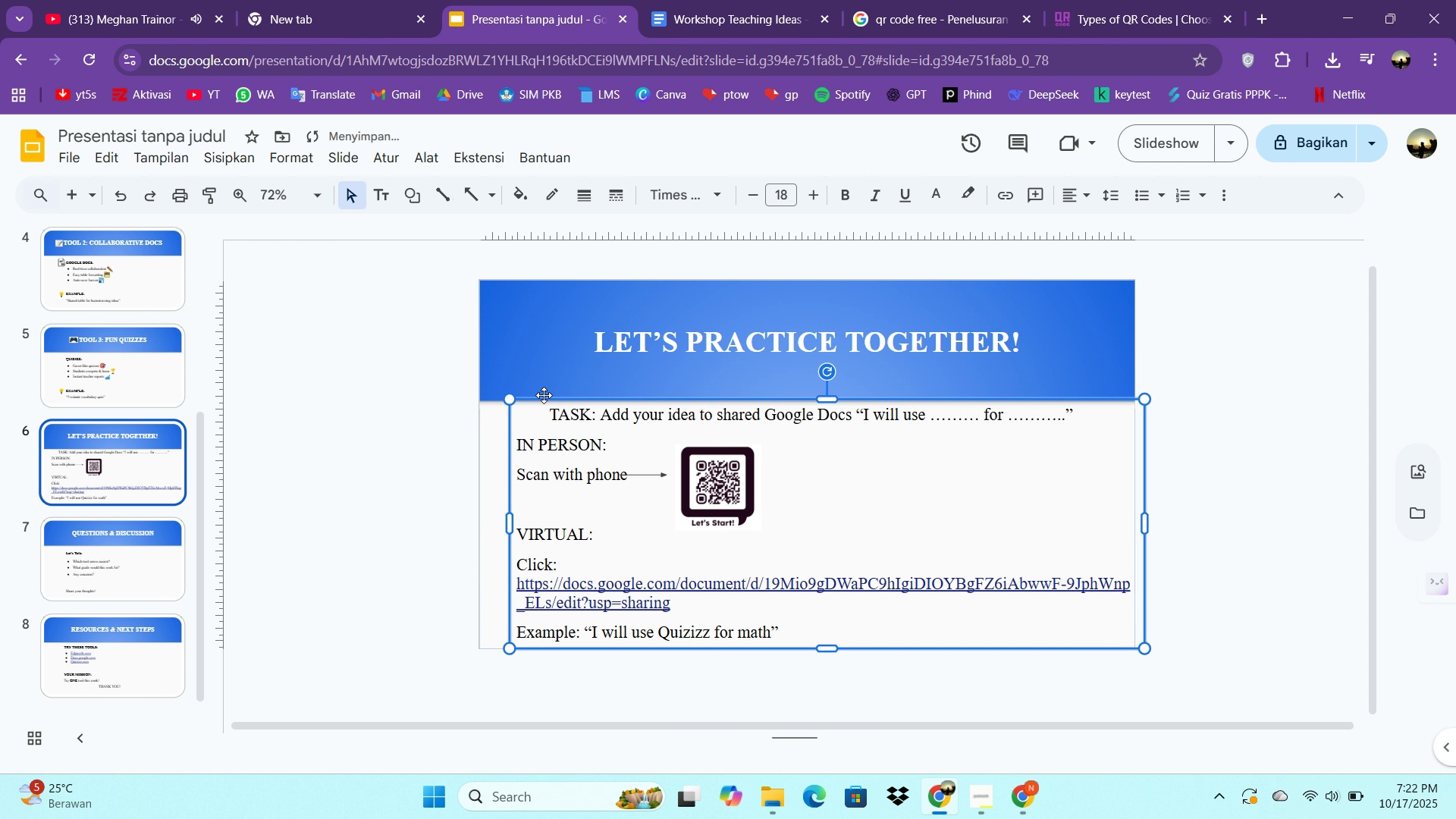 
key(ArrowLeft)
 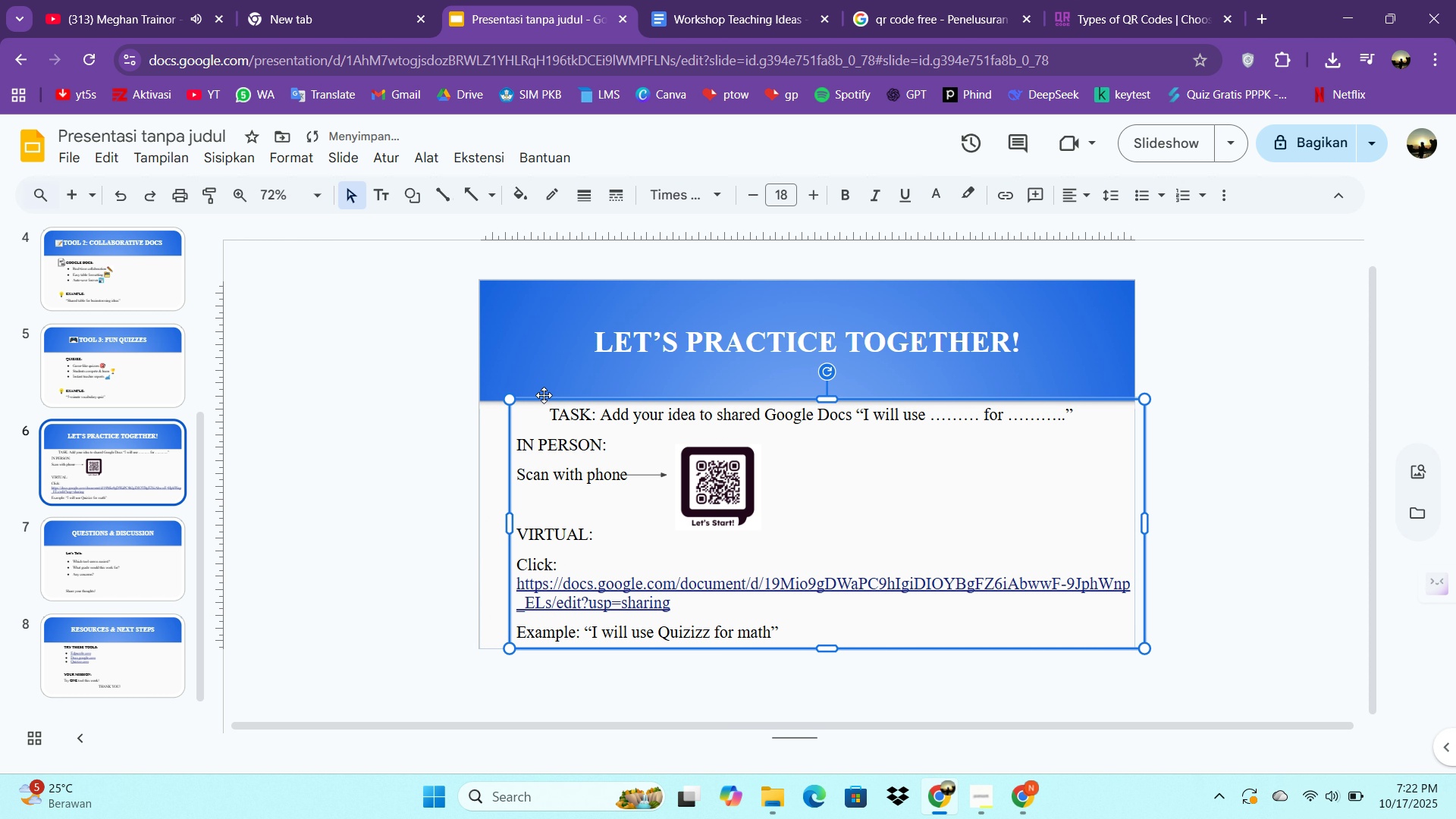 
key(ArrowLeft)
 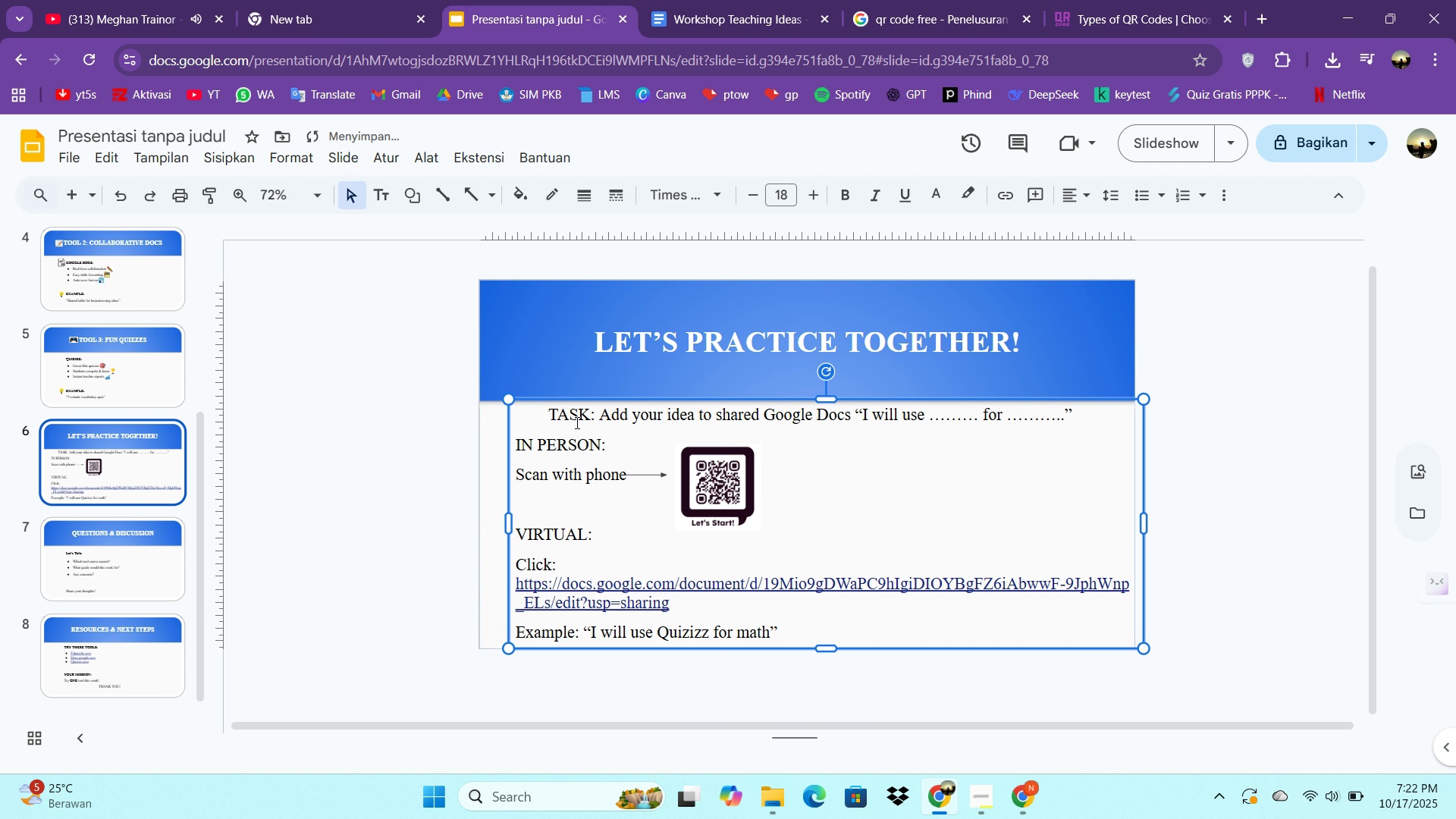 
left_click([488, 457])
 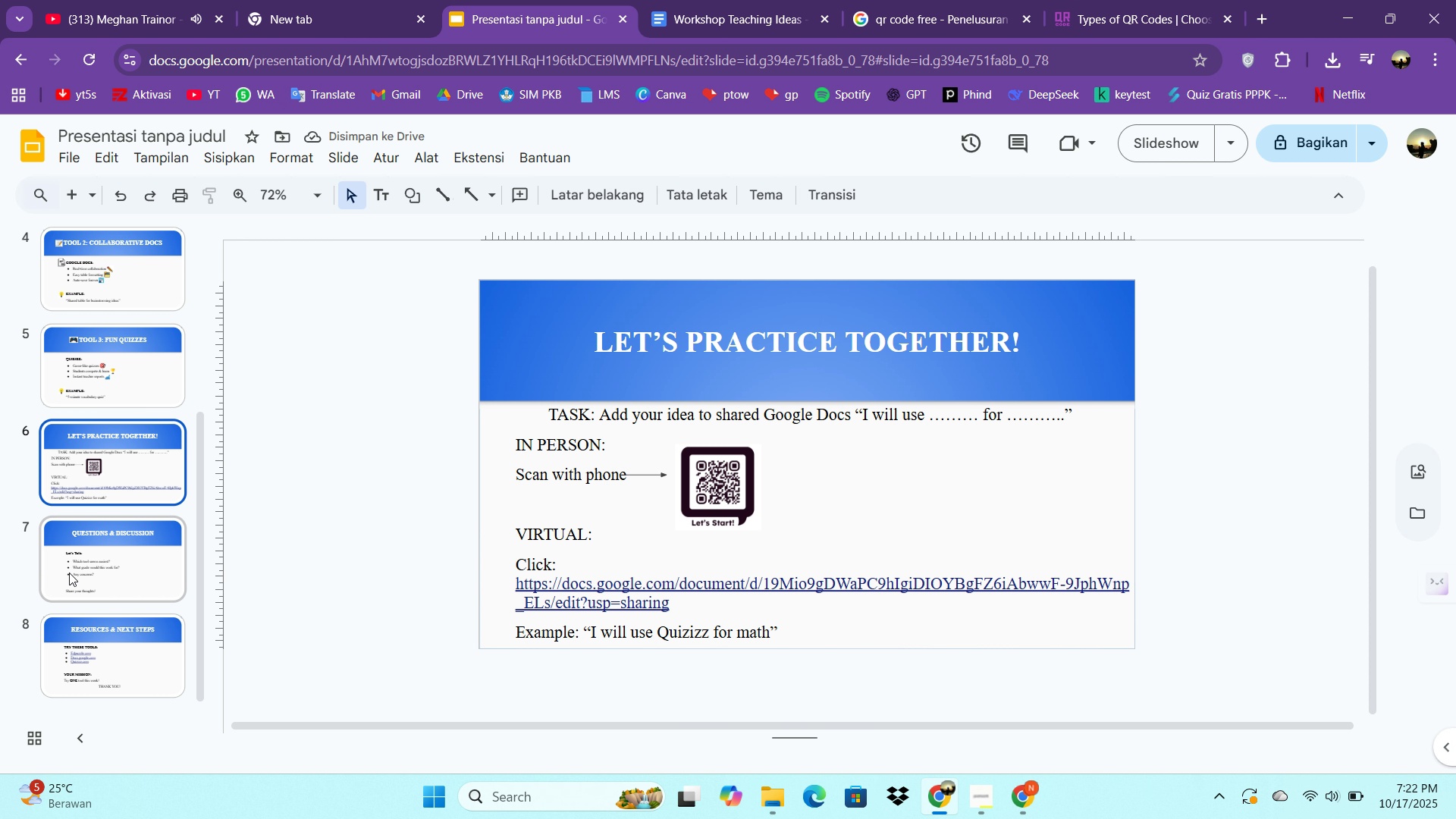 
left_click([96, 464])
 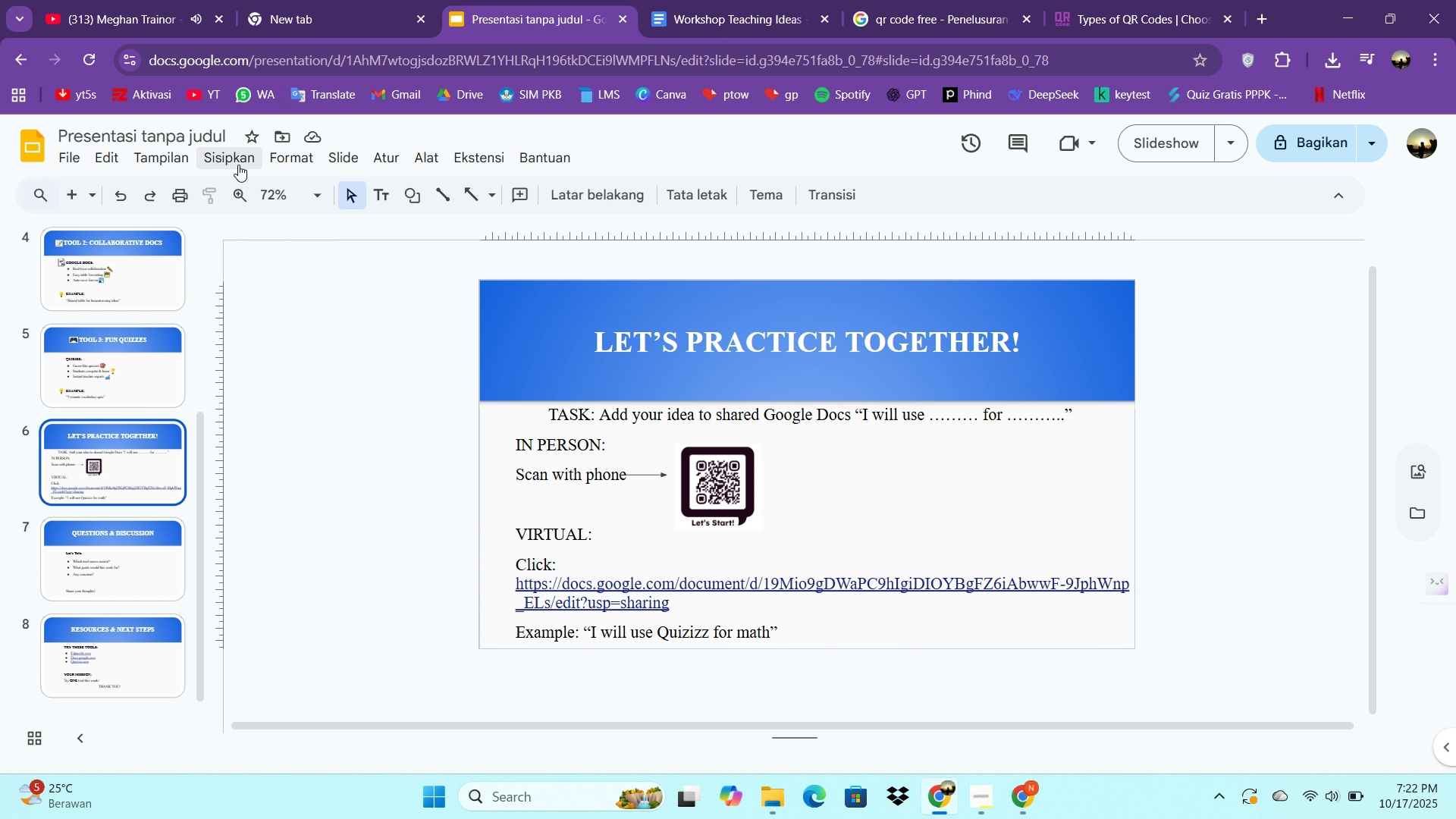 
left_click([238, 165])
 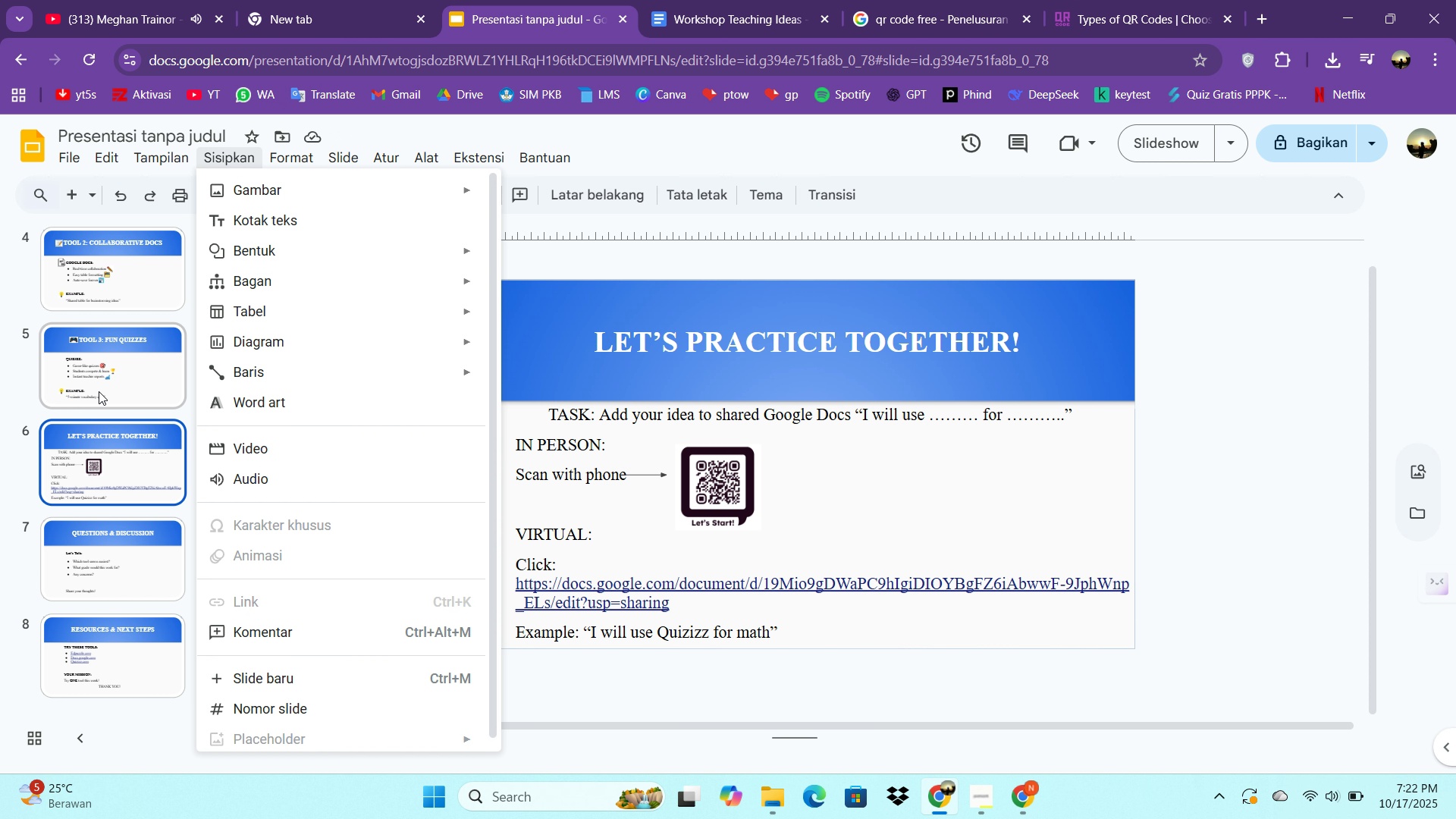 
wait(5.27)
 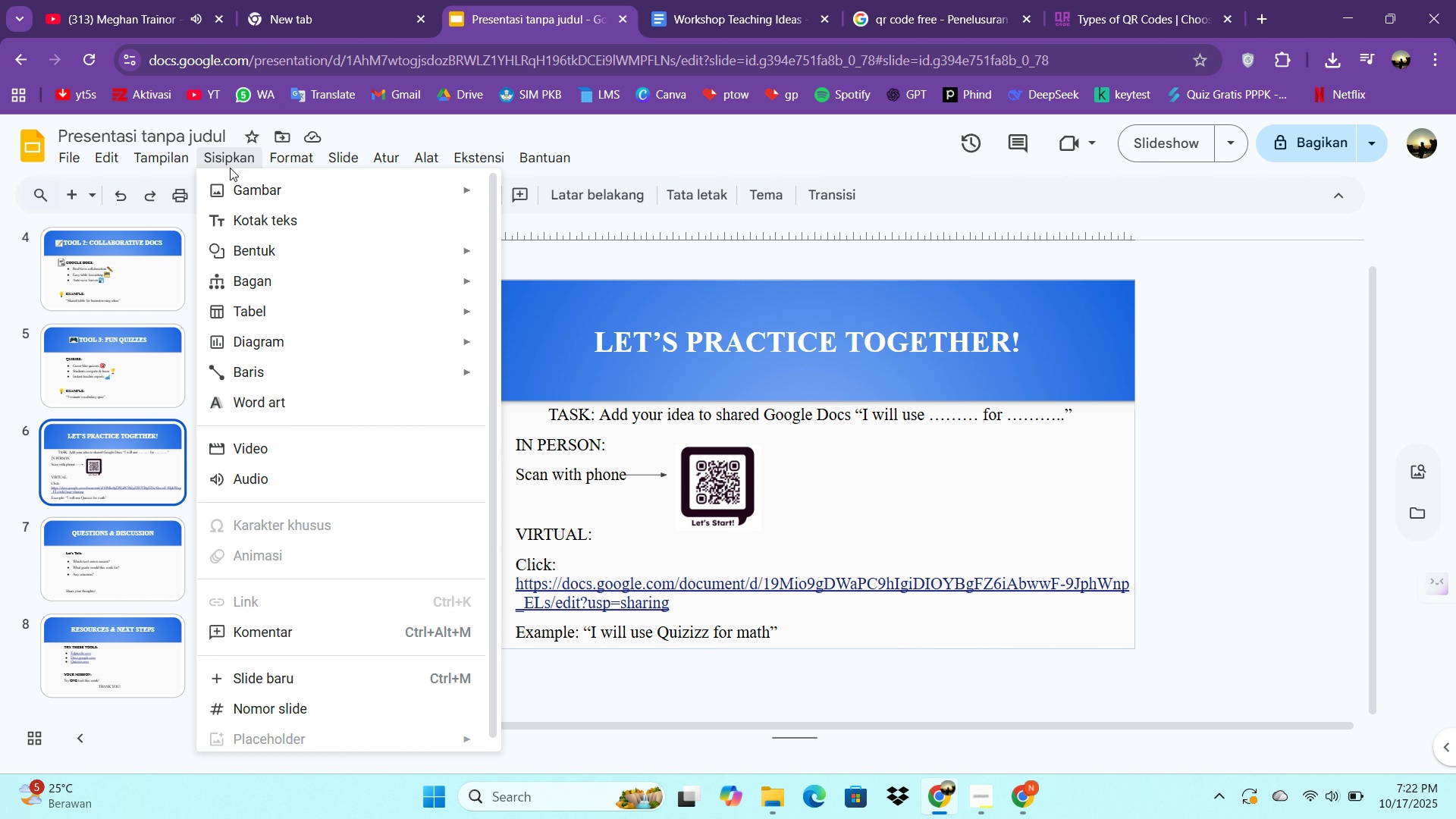 
left_click([275, 193])
 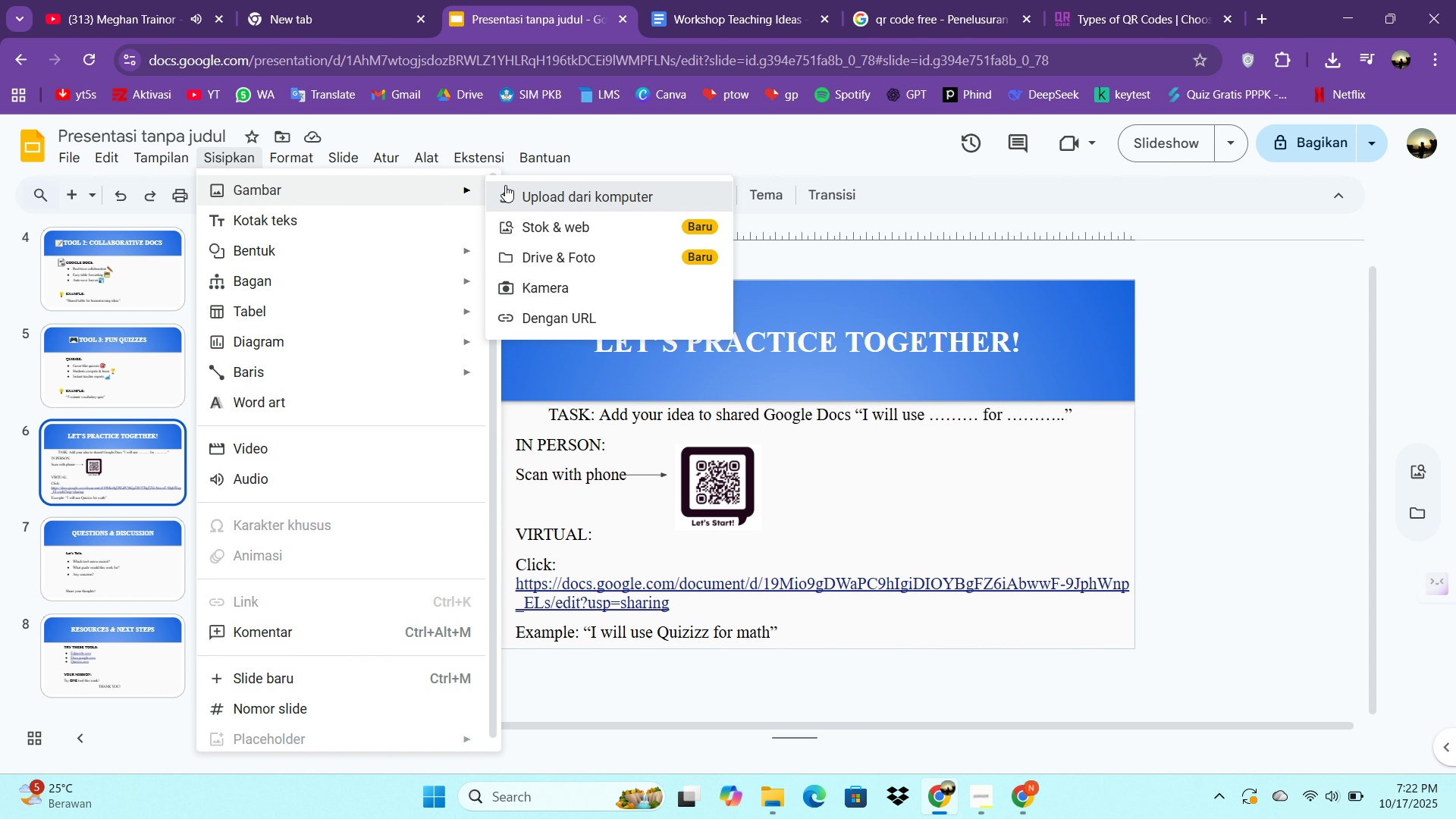 
left_click([505, 185])
 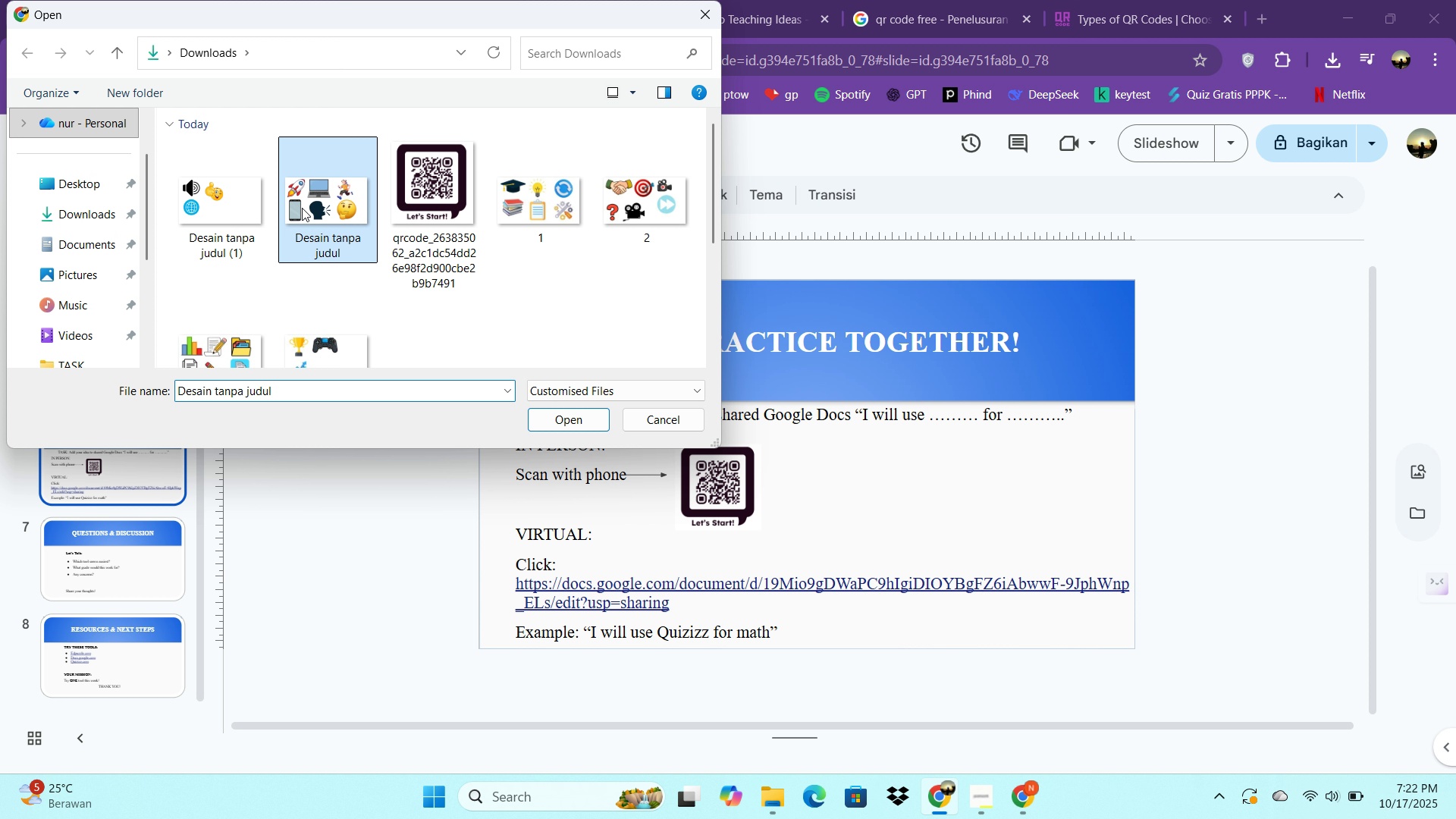 
double_click([302, 208])
 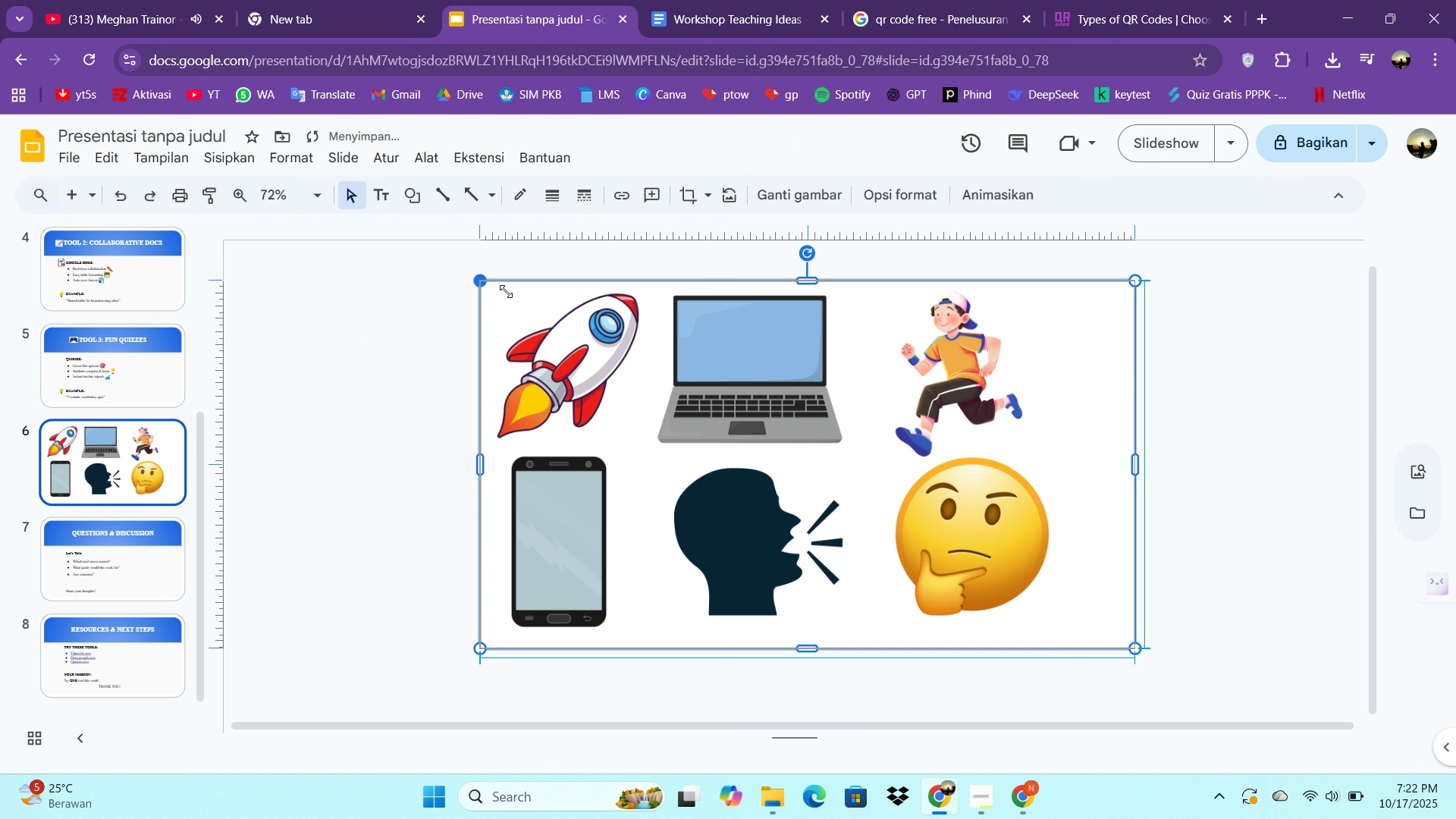 
double_click([772, 472])
 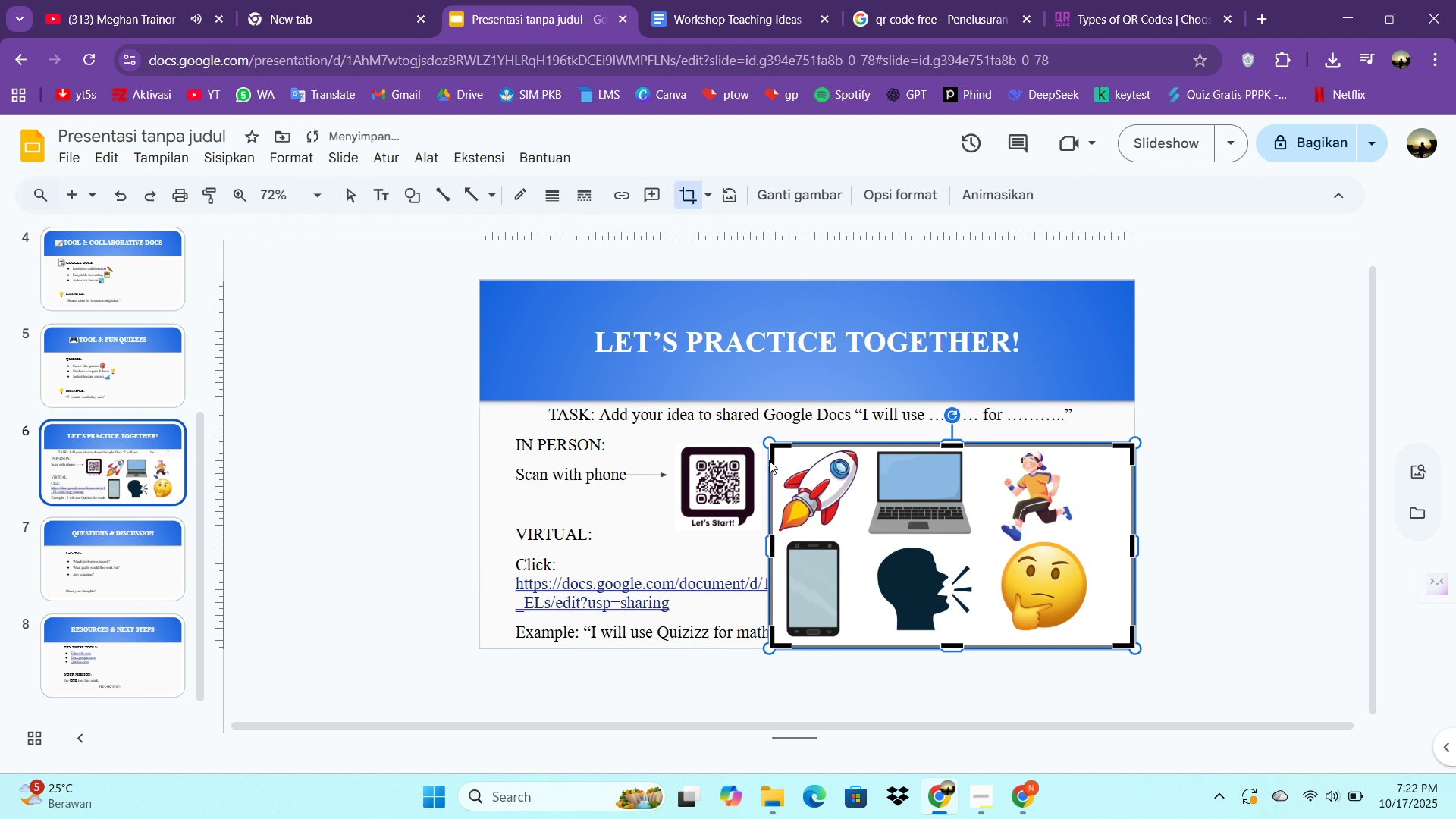 
key(Control+C)
 